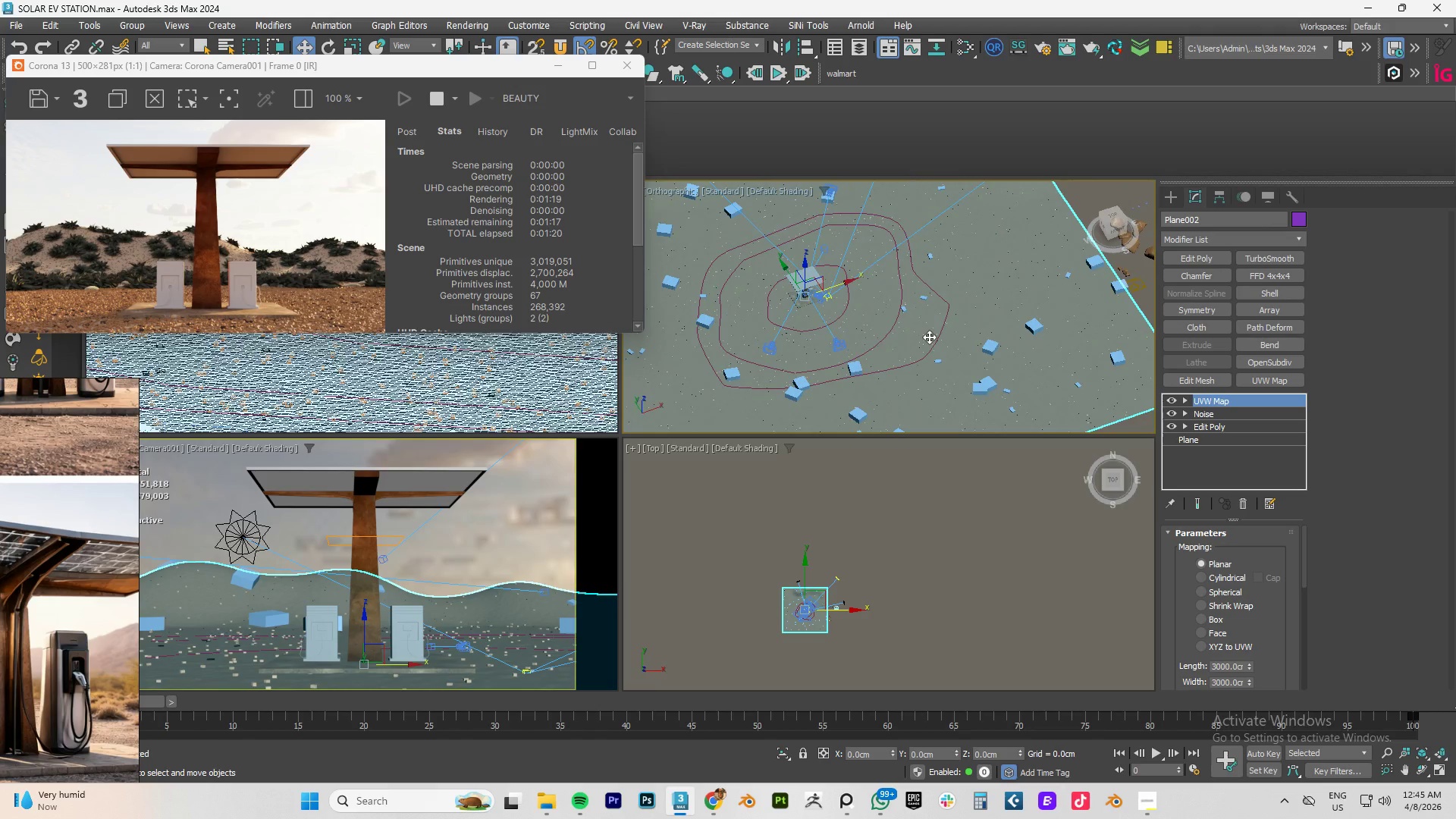 
scroll: coordinate [993, 324], scroll_direction: down, amount: 1.0
 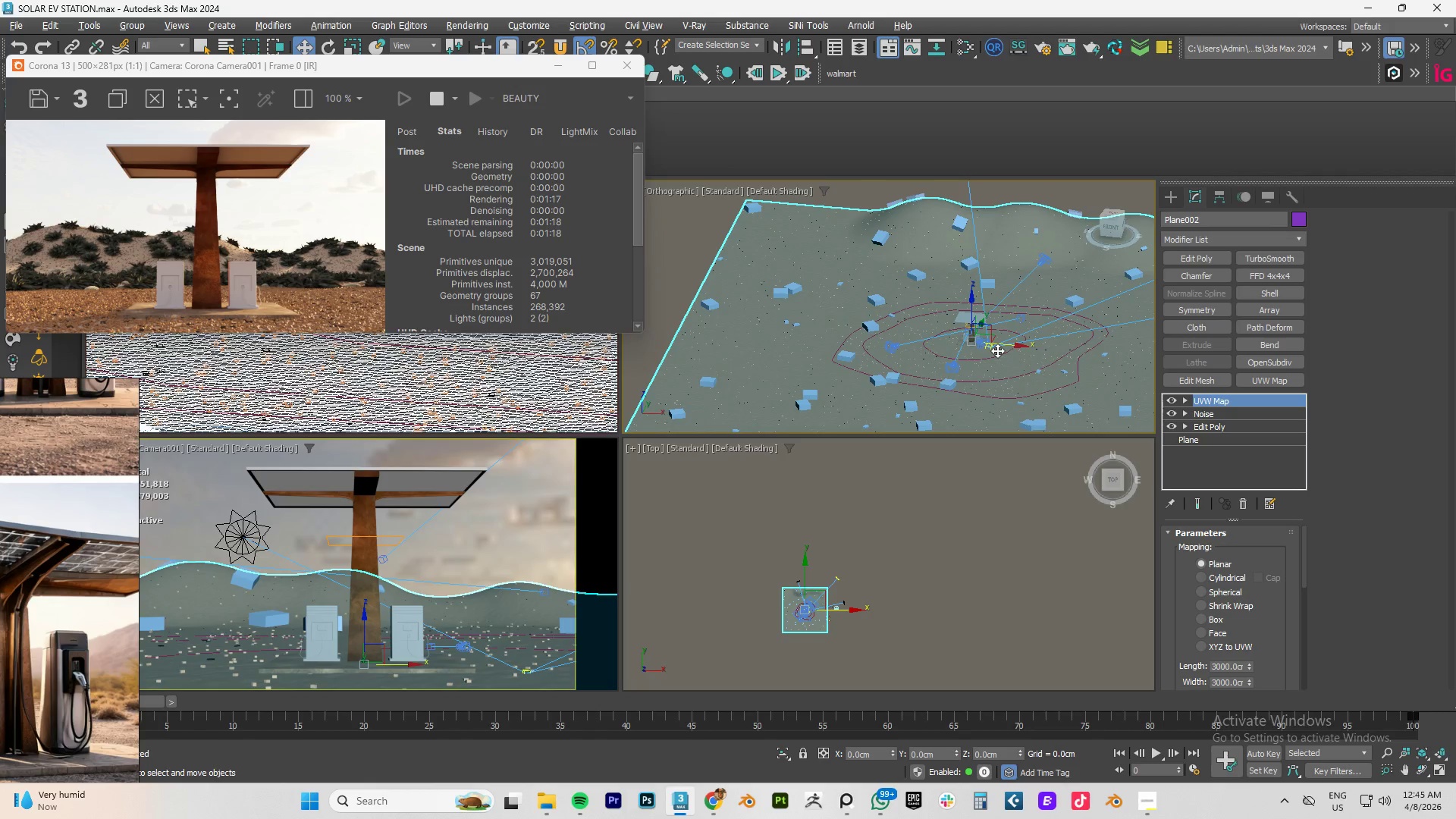 
hold_key(key=AltLeft, duration=0.47)
 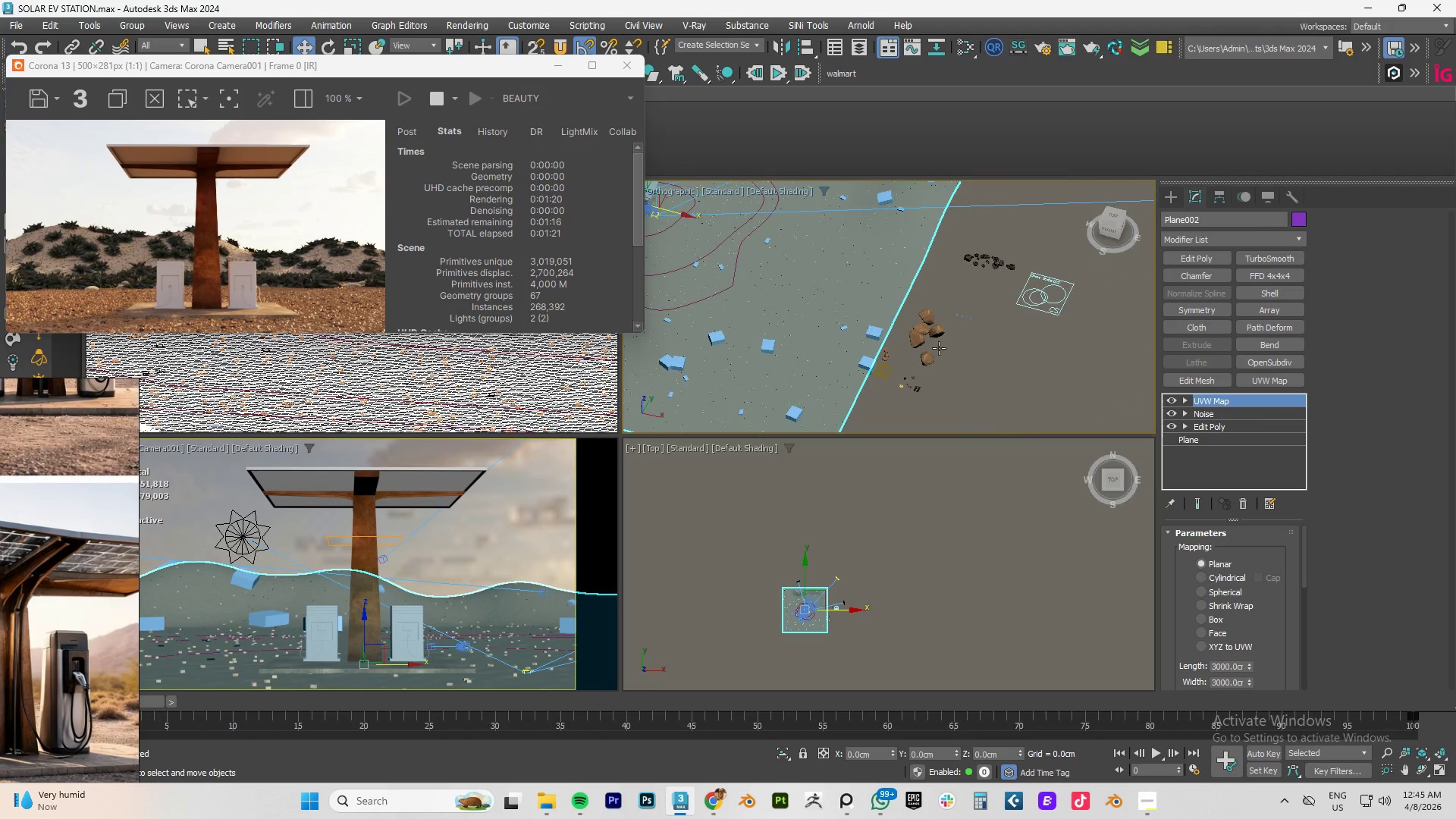 
scroll: coordinate [939, 356], scroll_direction: up, amount: 4.0
 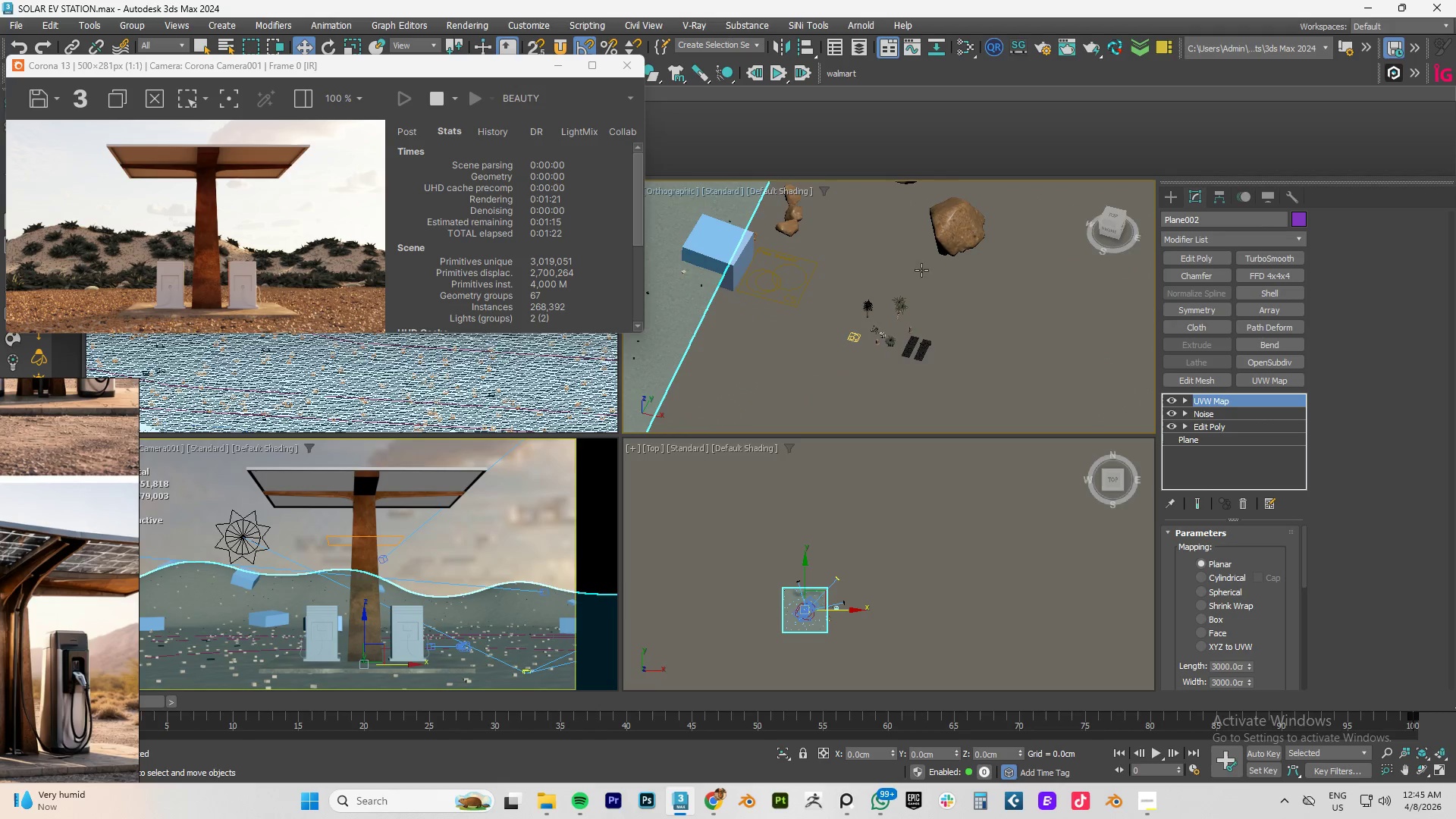 
scroll: coordinate [783, 344], scroll_direction: none, amount: 0.0
 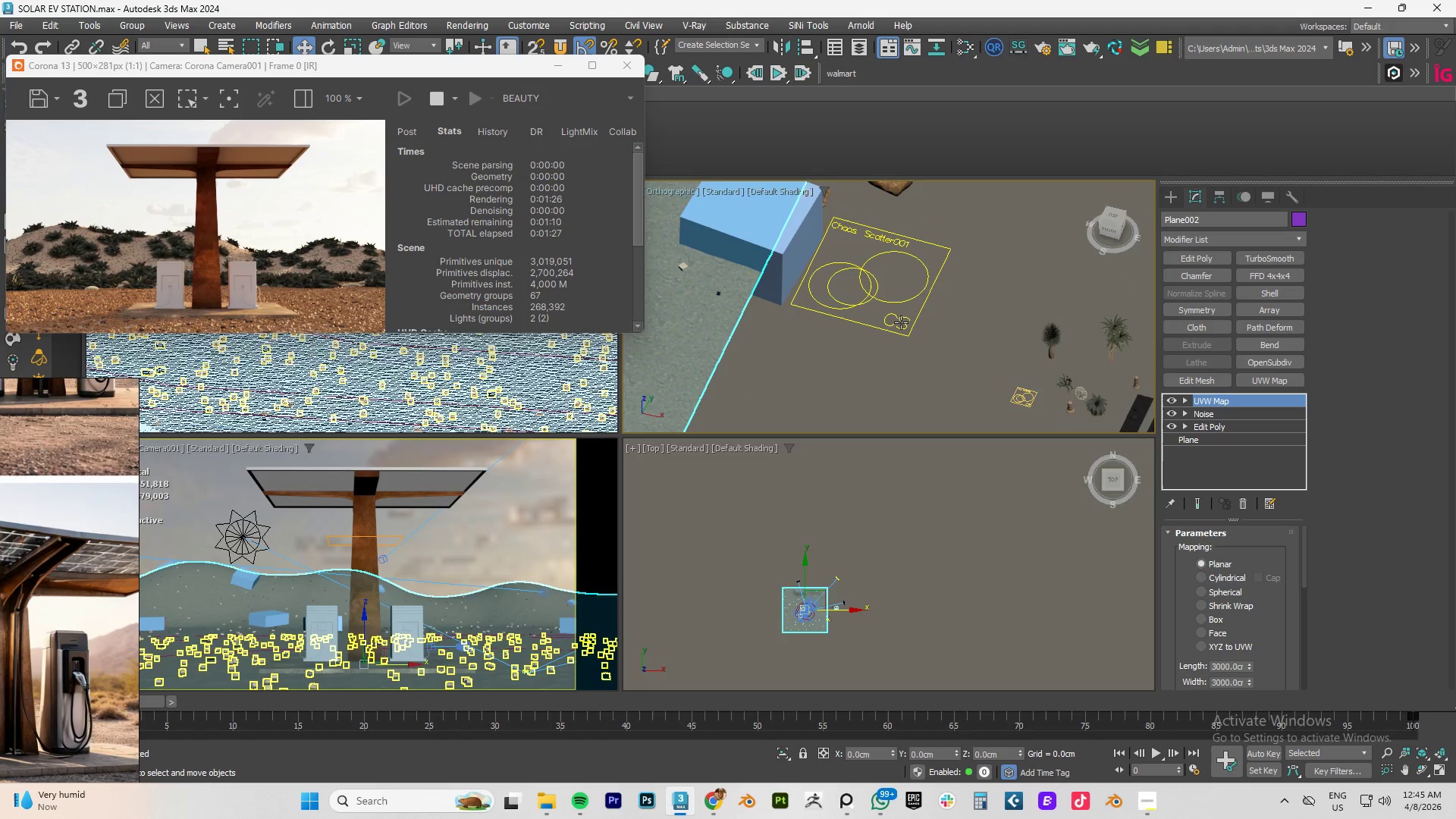 
left_click([901, 322])
 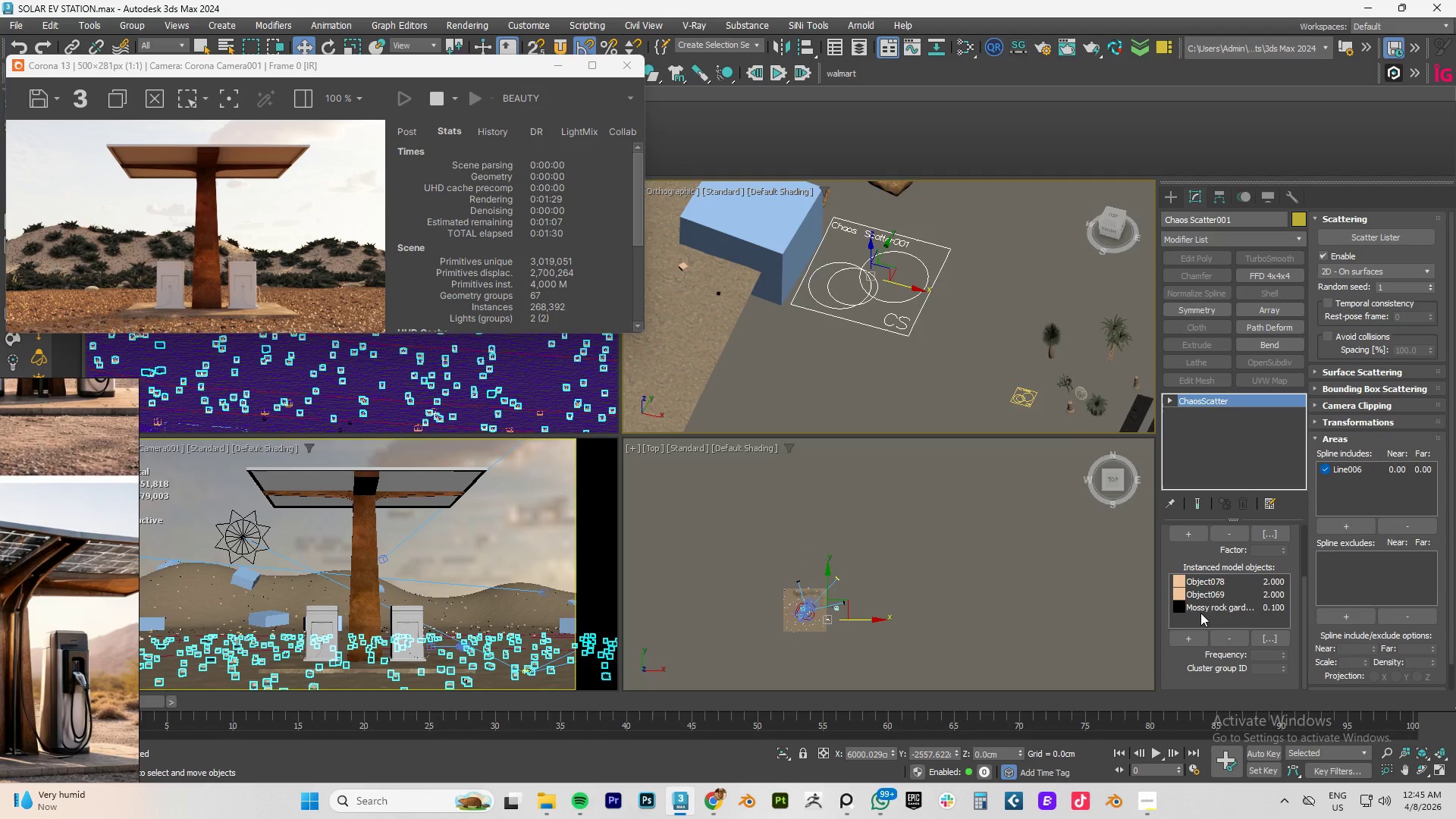 
left_click([1227, 610])
 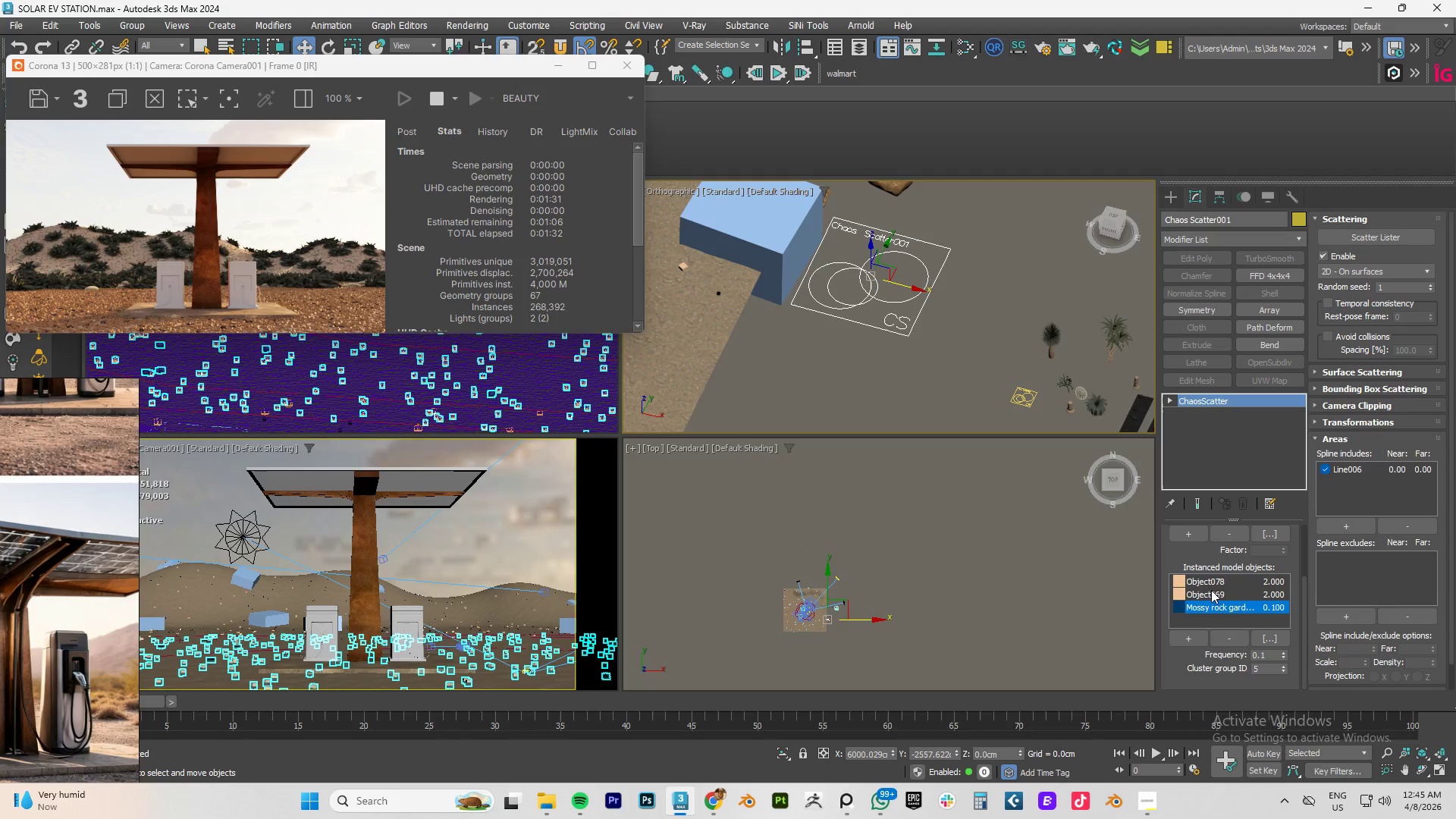 
hold_key(key=ShiftLeft, duration=0.61)
left_click([1210, 577])
 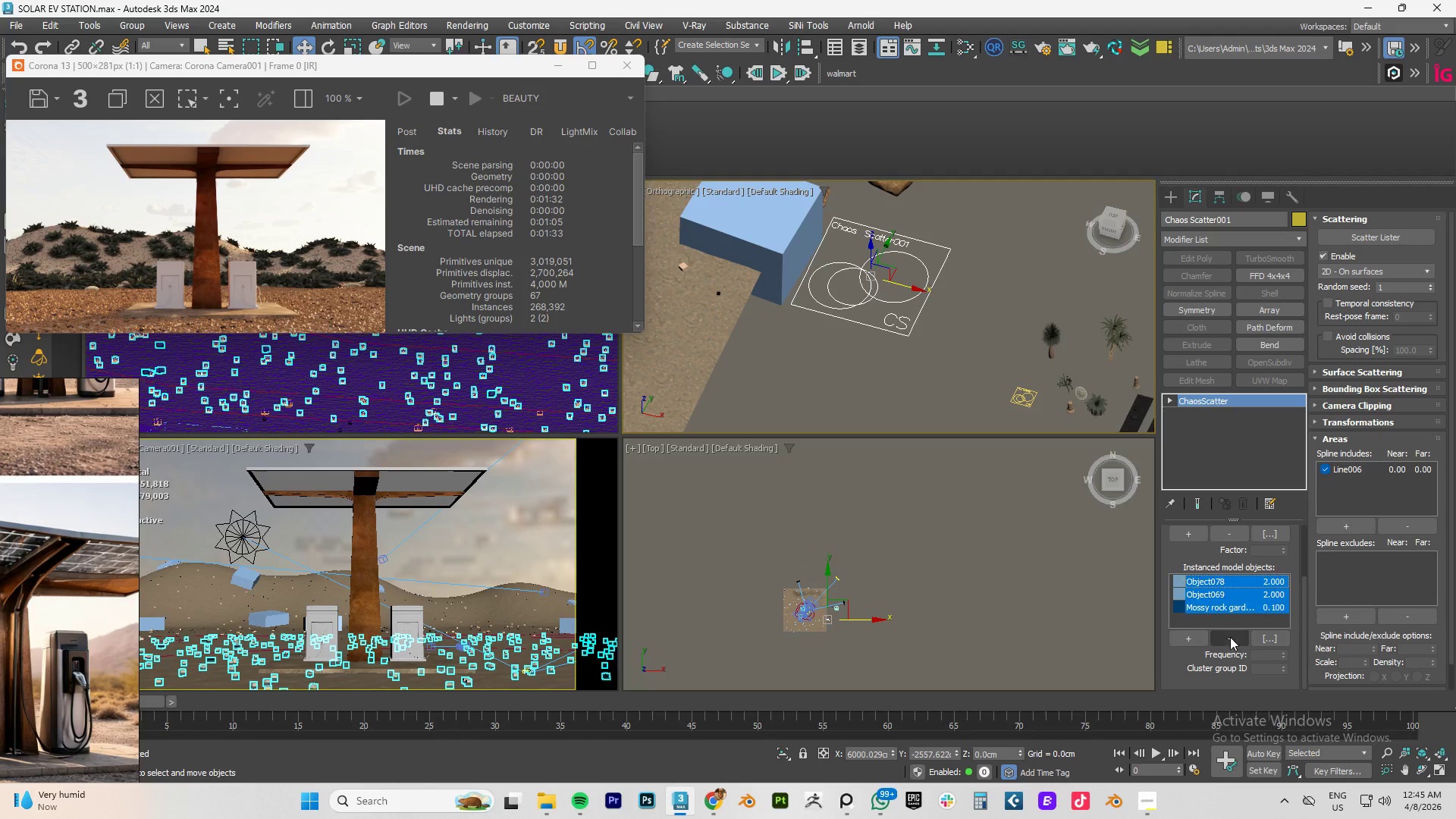 
left_click([1230, 637])
 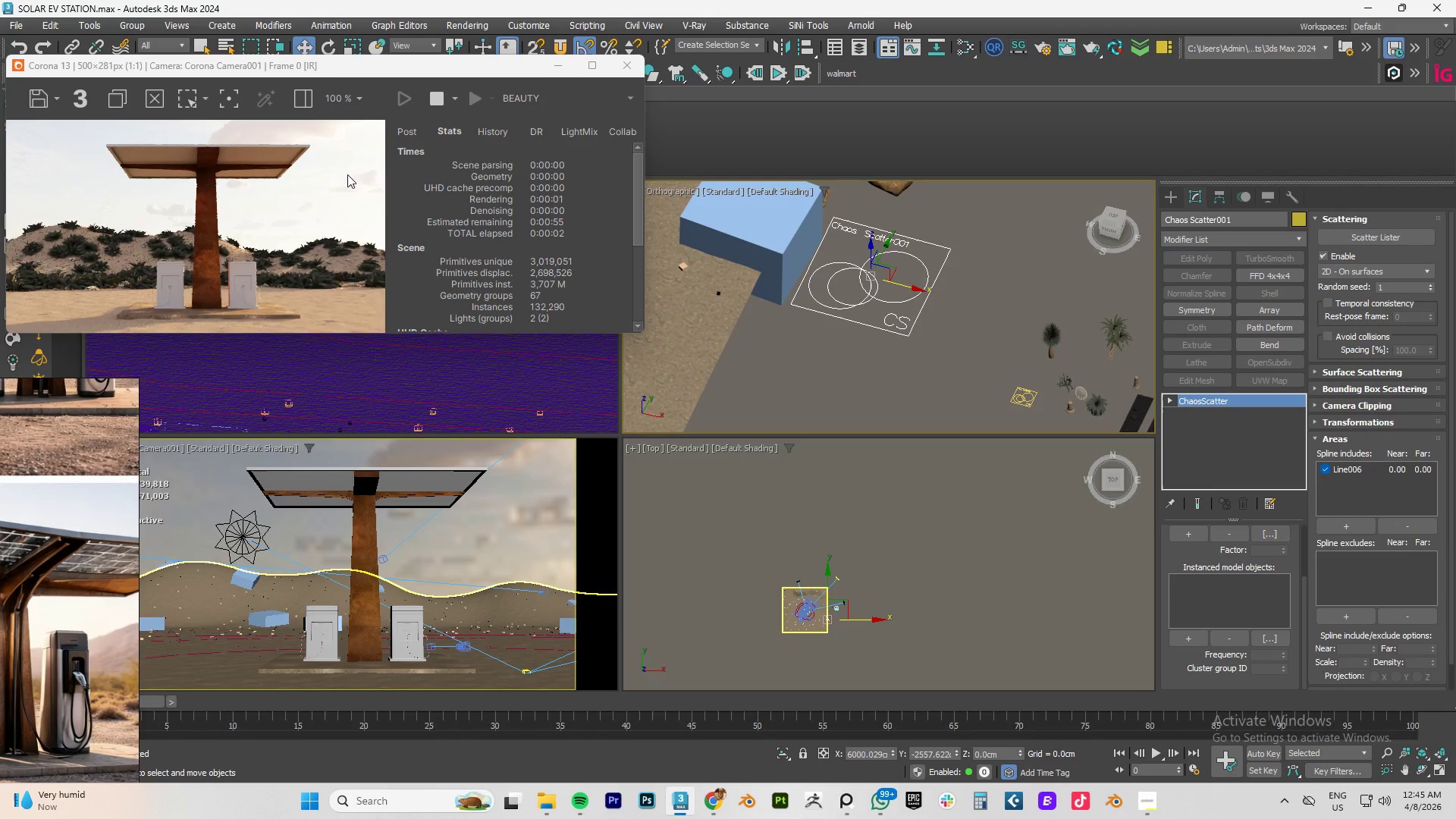 
wait(7.41)
 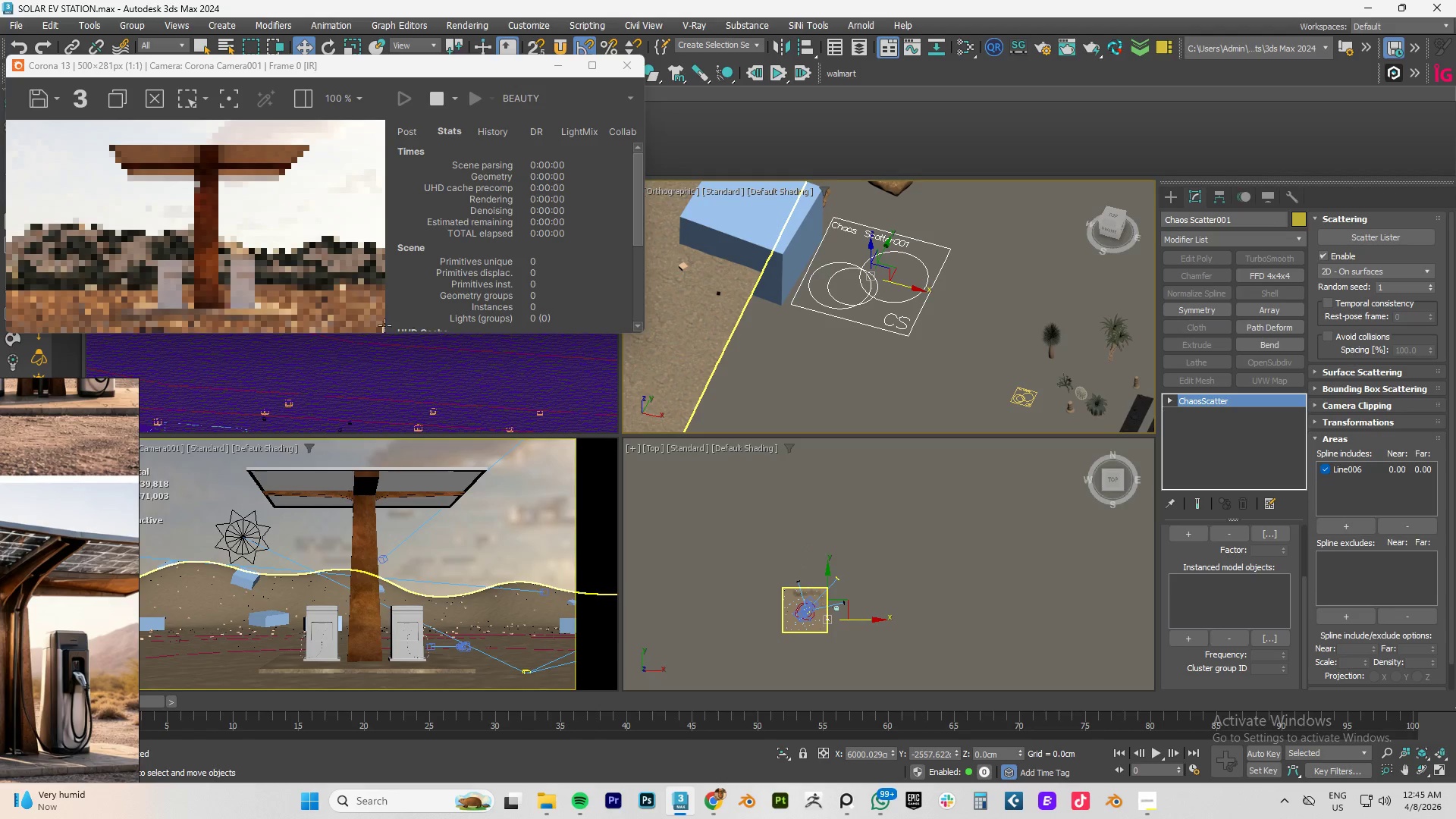 
left_click_drag(start_coordinate=[245, 71], to_coordinate=[549, 77])
 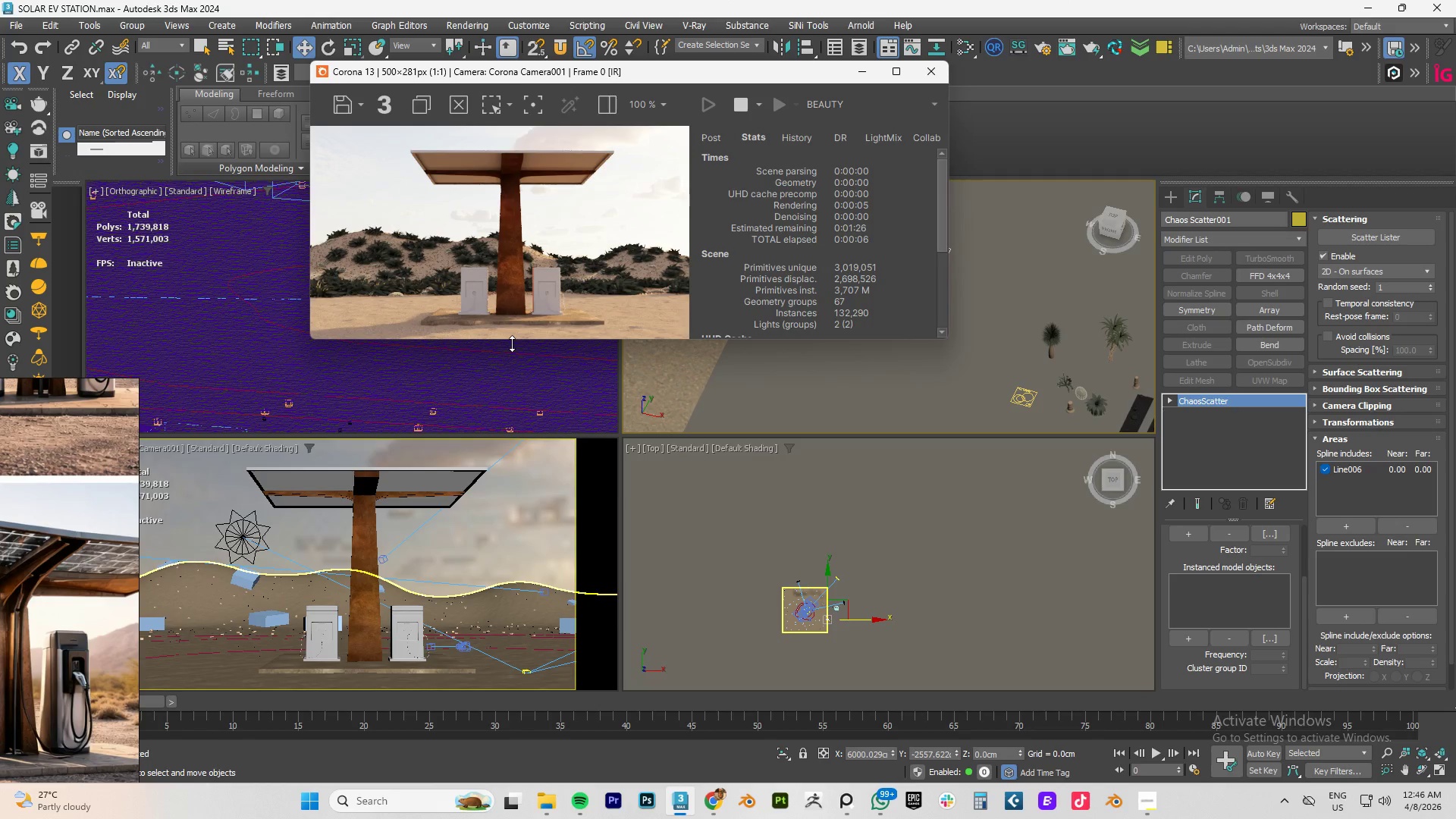 
left_click_drag(start_coordinate=[513, 343], to_coordinate=[507, 607])
 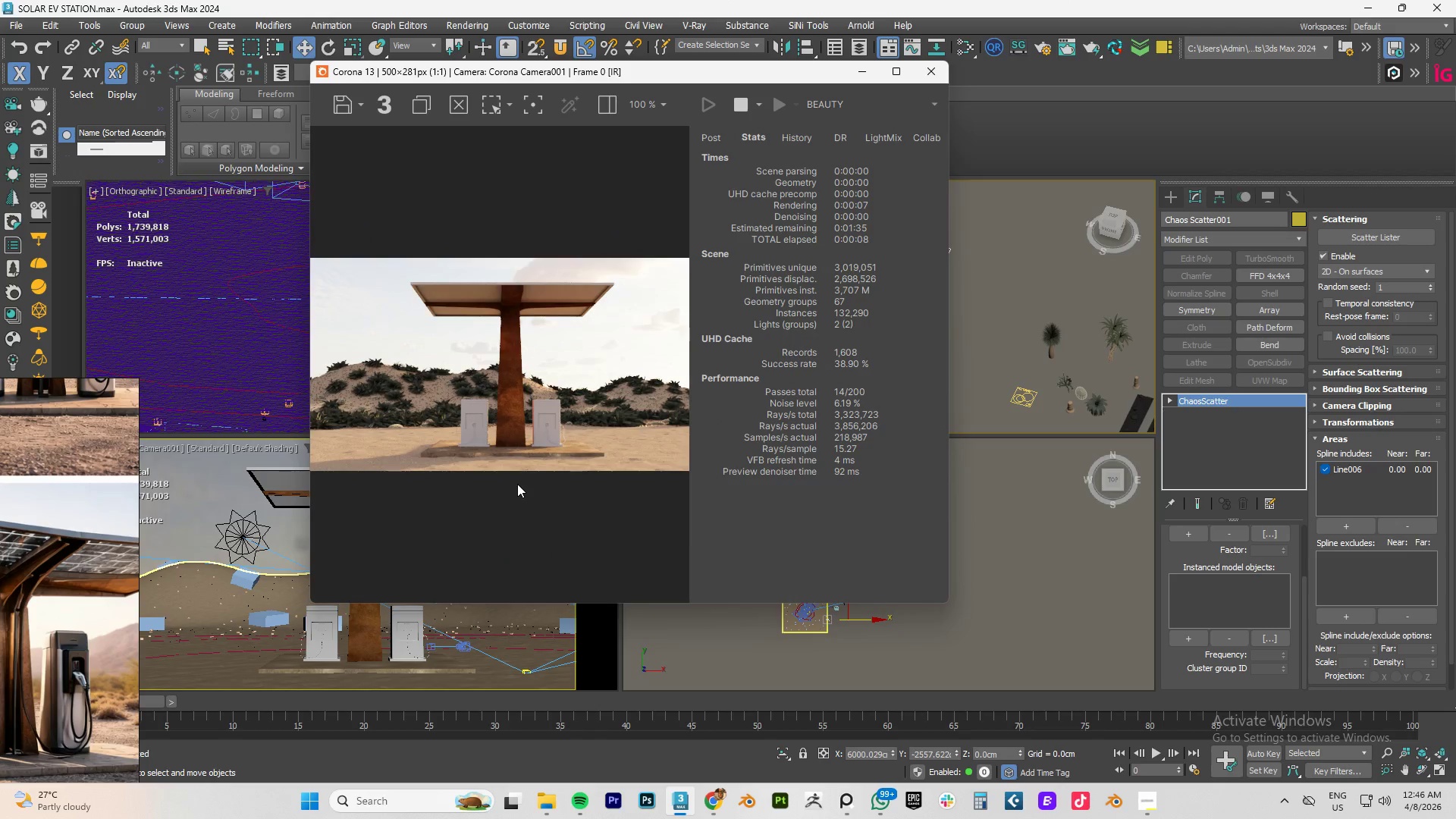 
scroll: coordinate [517, 484], scroll_direction: up, amount: 2.0
 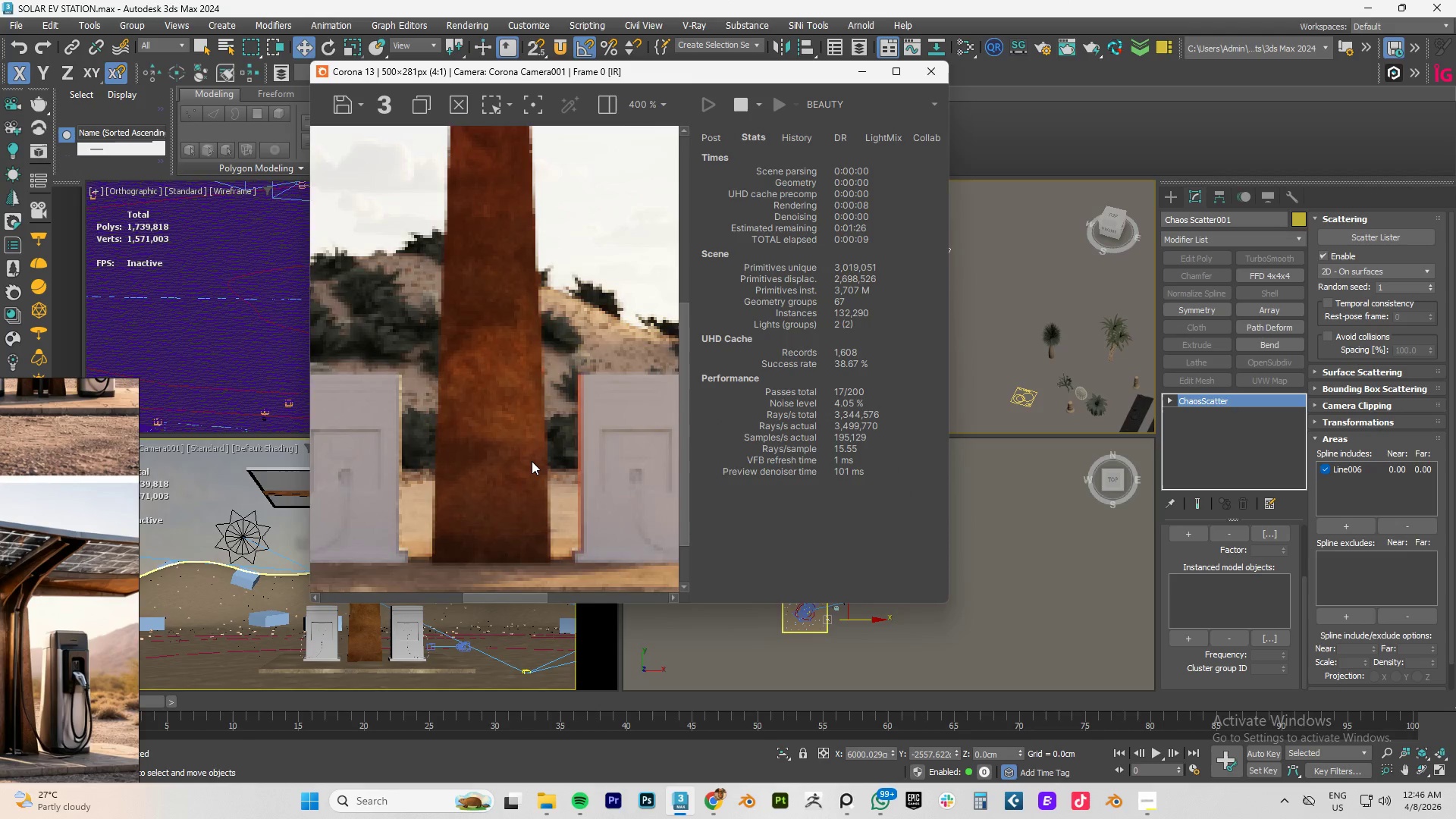 
scroll: coordinate [532, 461], scroll_direction: down, amount: 2.0
 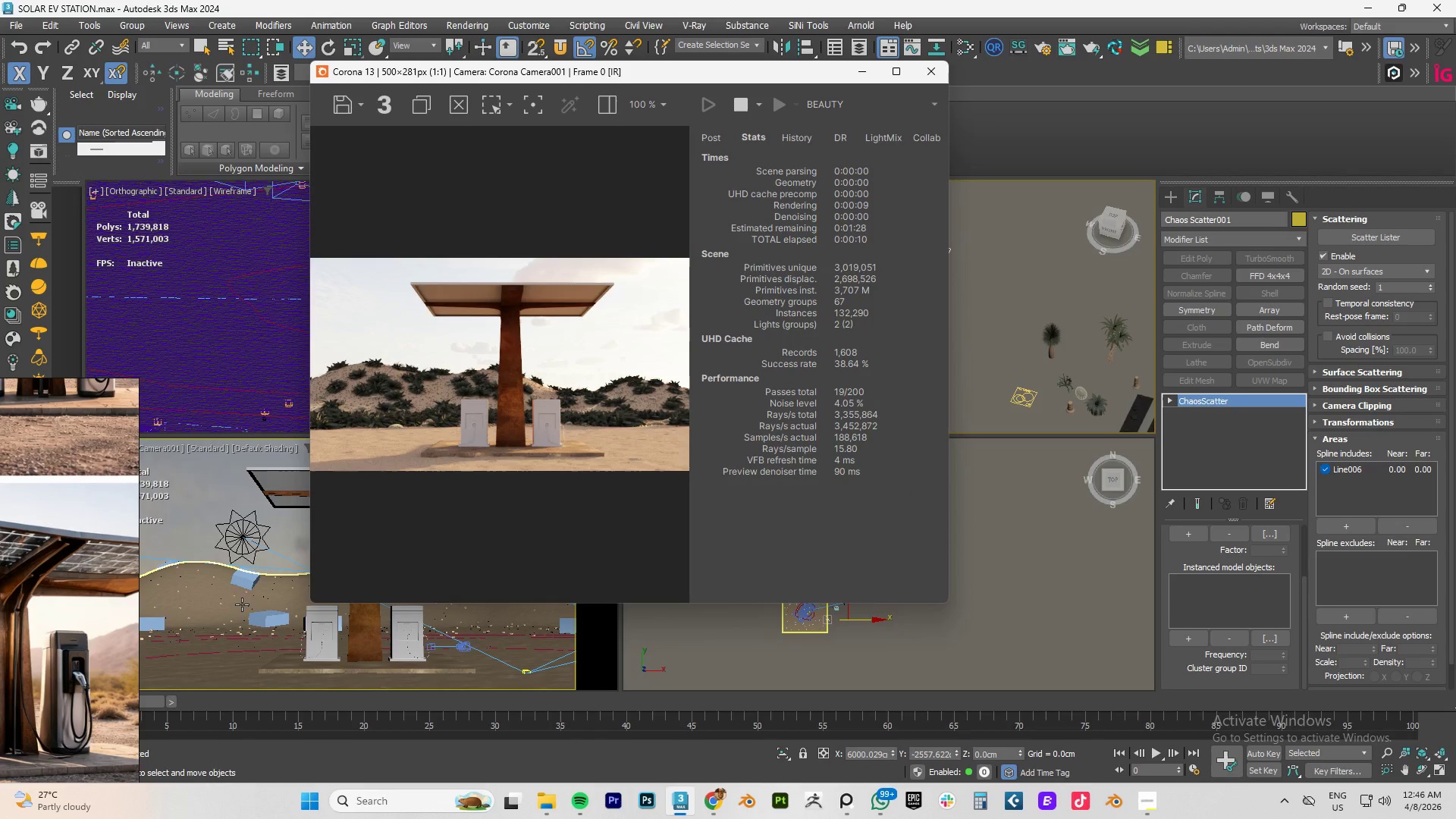 
left_click([242, 604])
 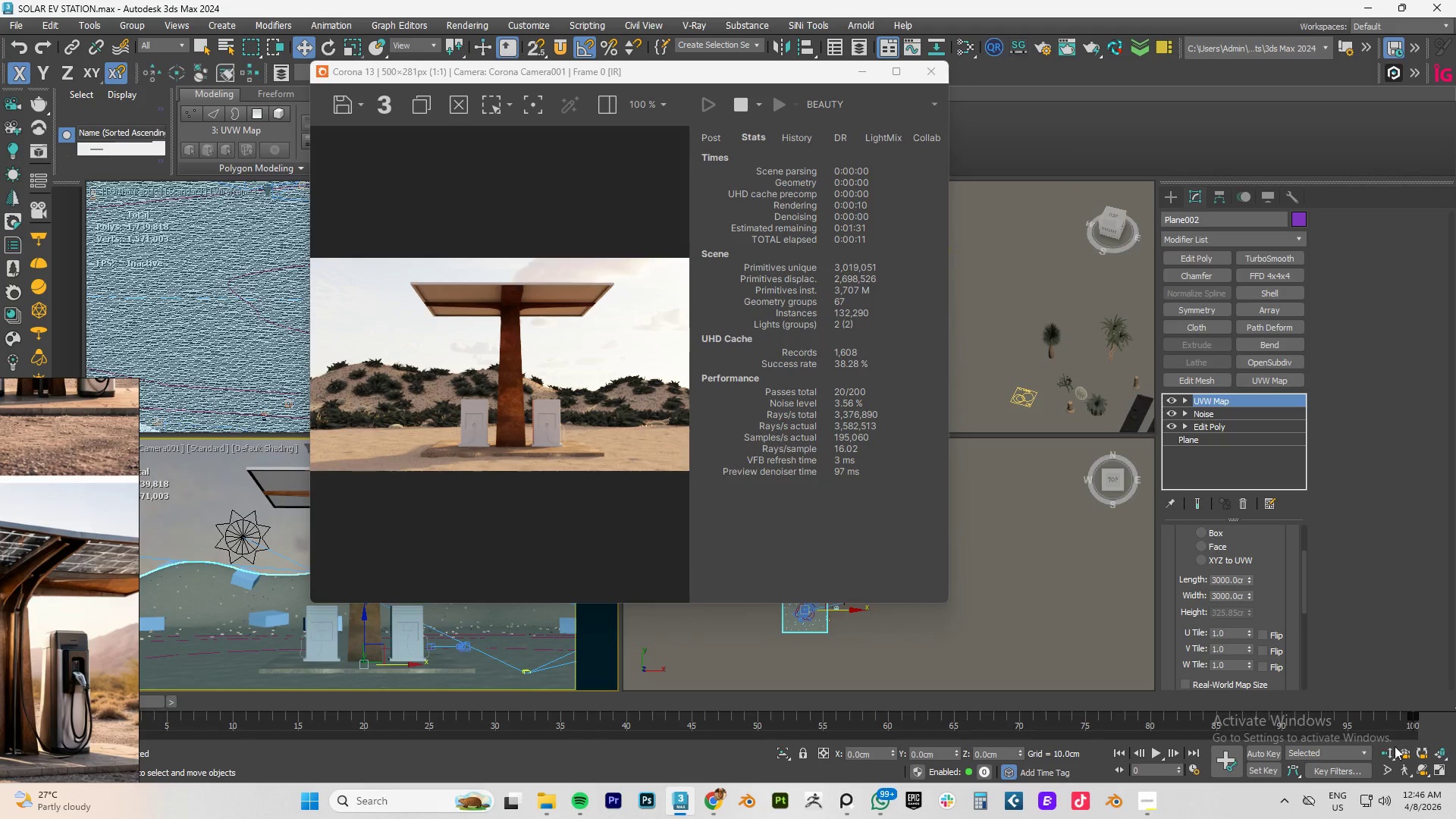 
left_click([1392, 748])
 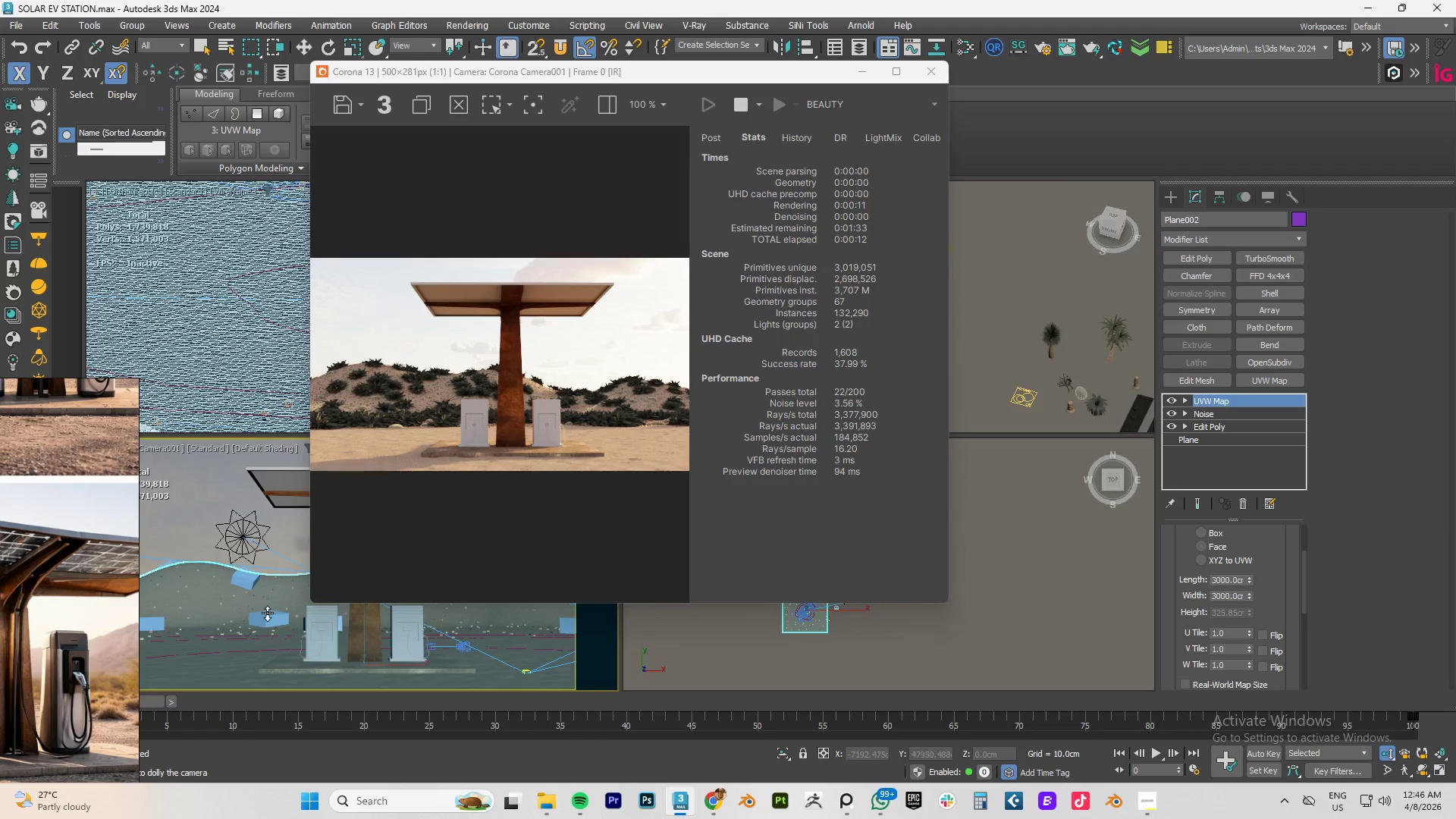 
left_click_drag(start_coordinate=[265, 612], to_coordinate=[265, 625])
 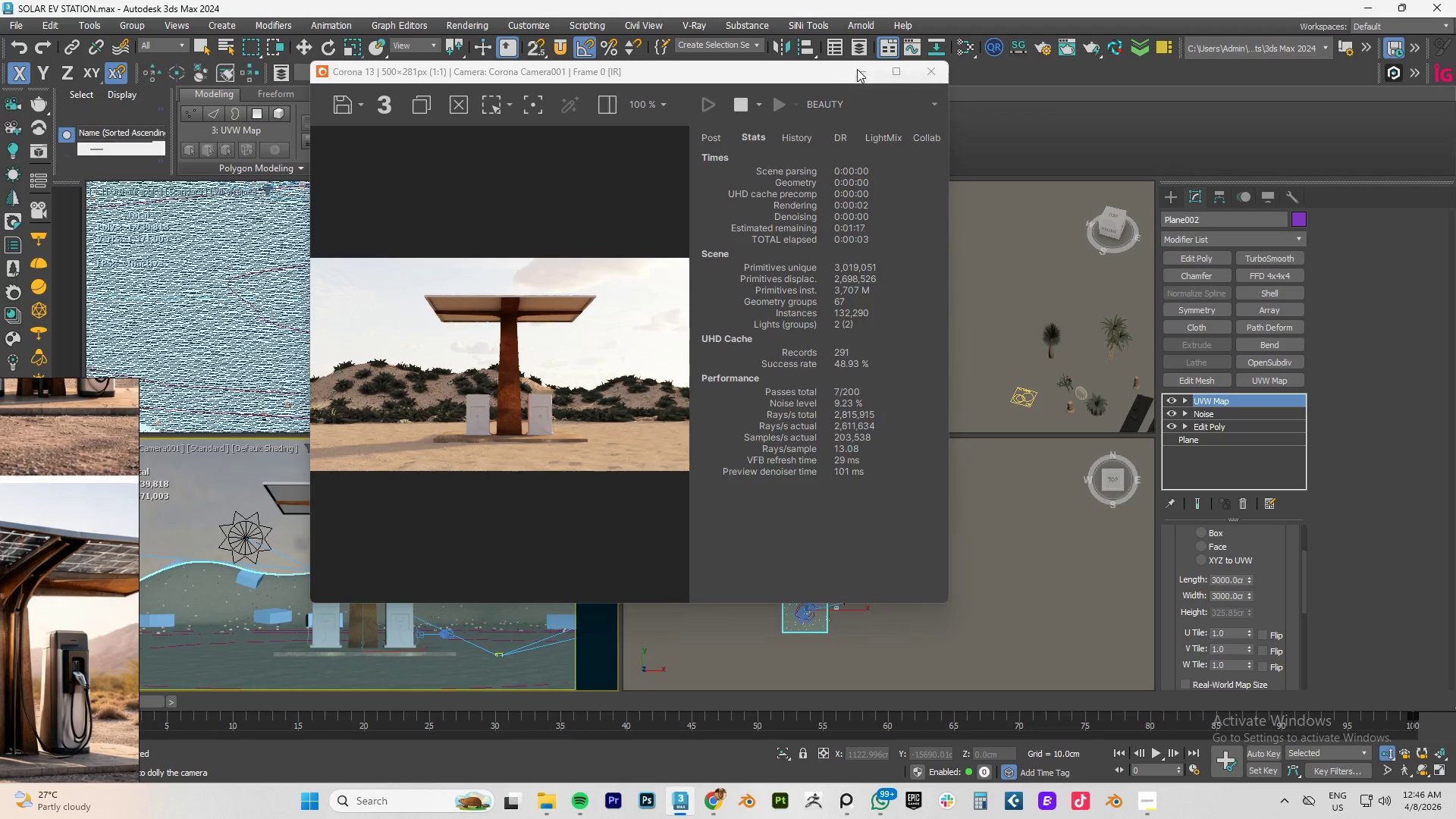 
left_click_drag(start_coordinate=[725, 79], to_coordinate=[616, 79])
 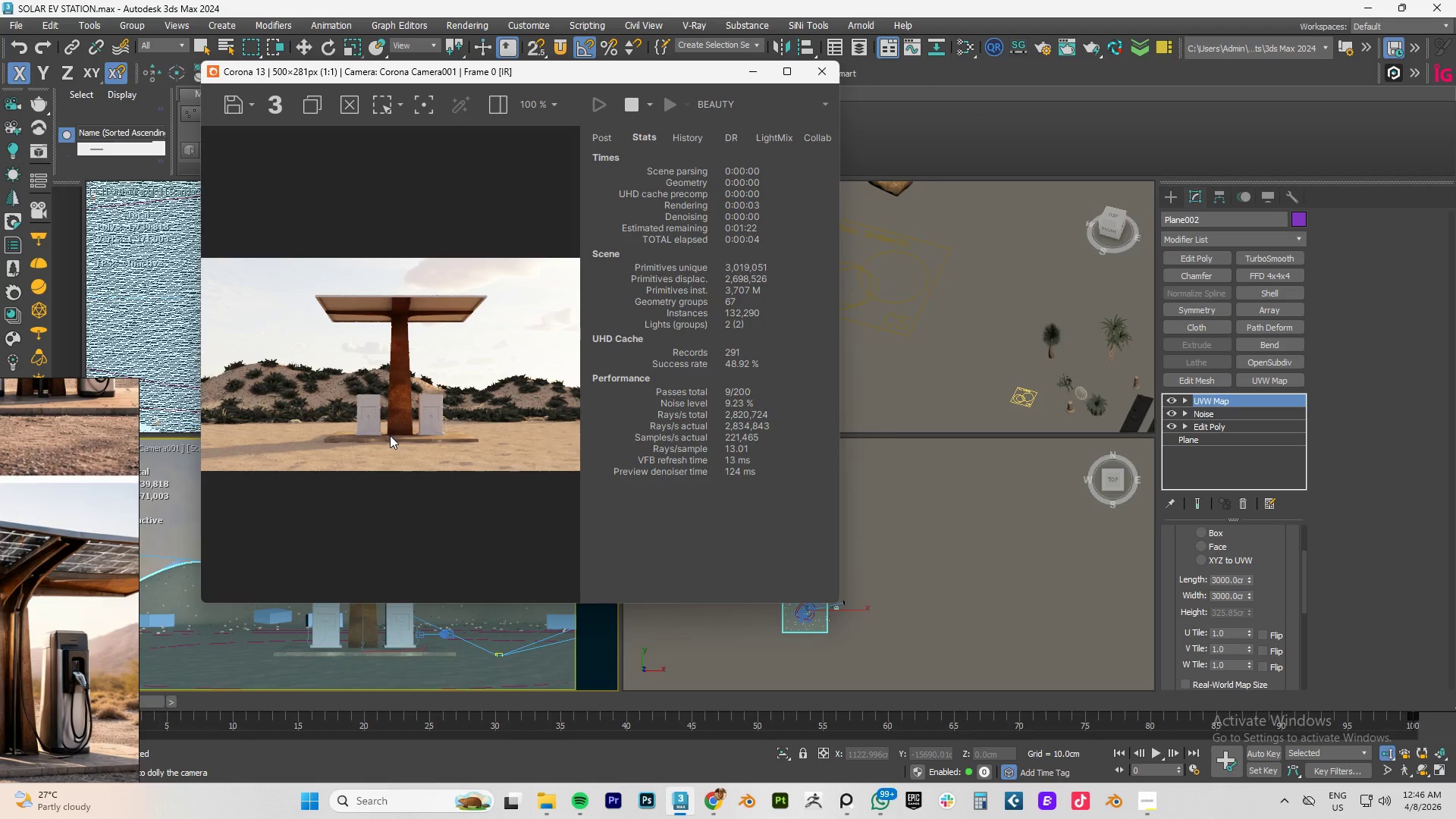 
scroll: coordinate [390, 434], scroll_direction: up, amount: 1.0
 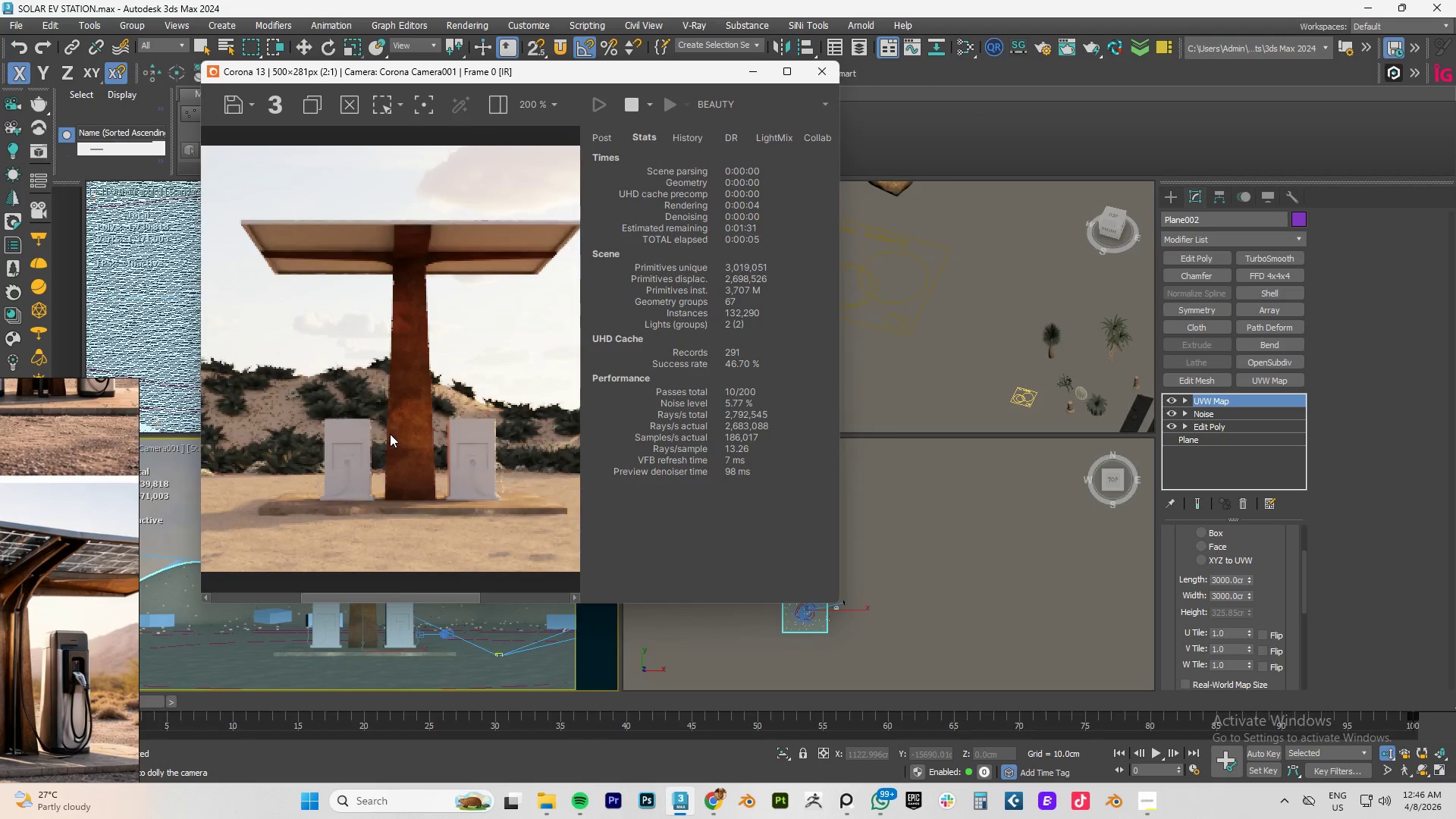 
scroll: coordinate [390, 434], scroll_direction: down, amount: 1.0
 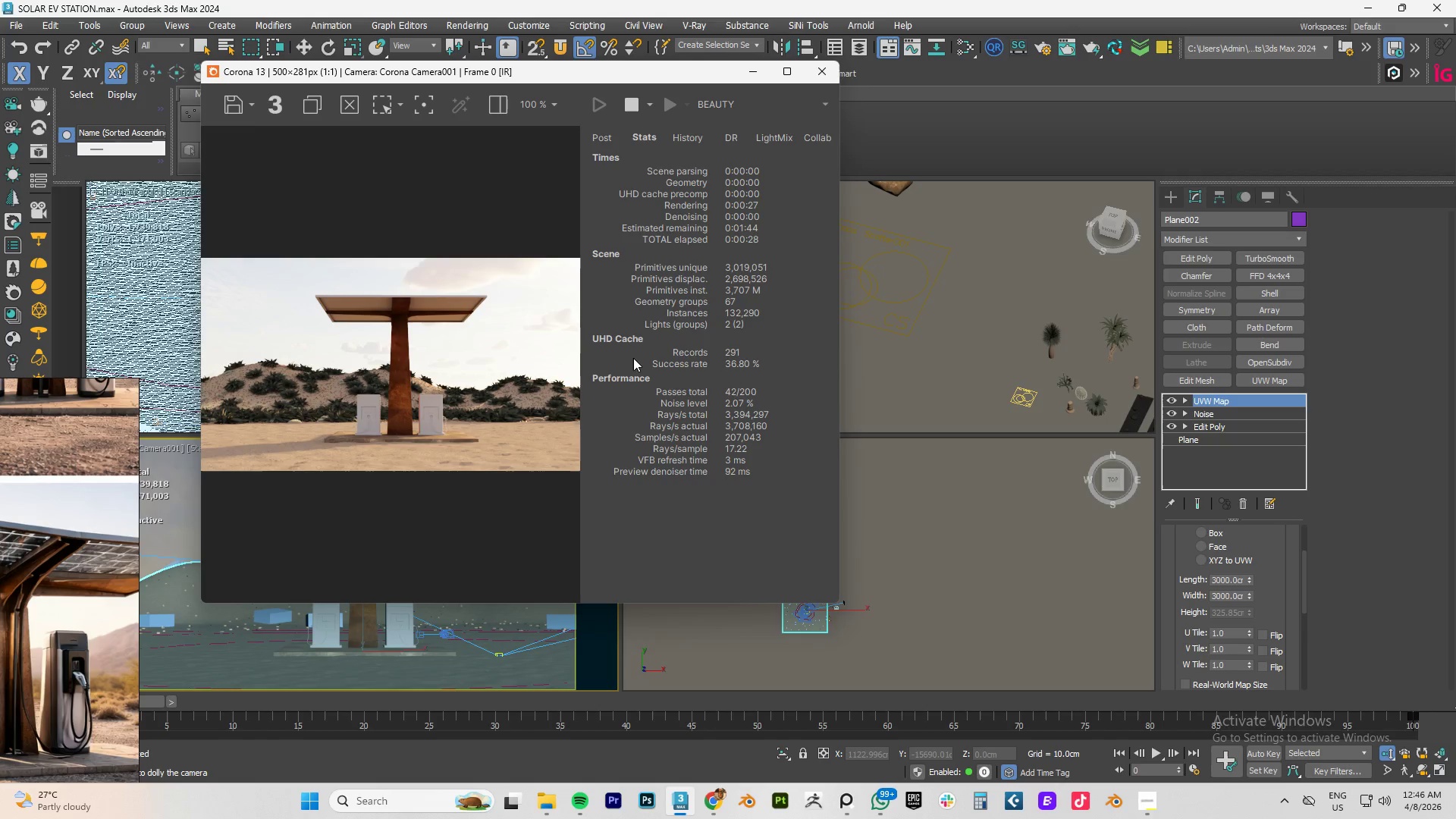 
wait(27.03)
 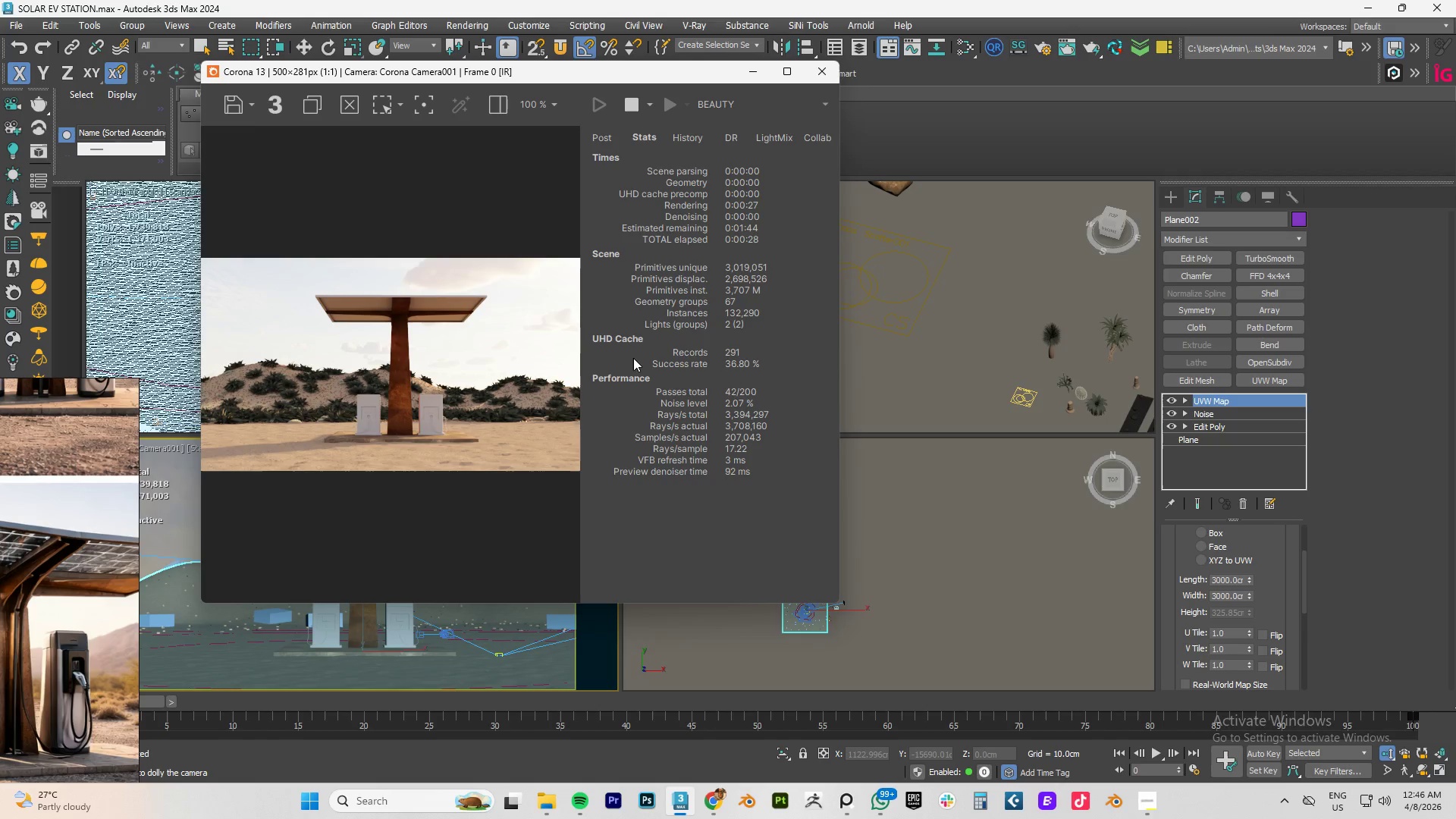 
scroll: coordinate [418, 461], scroll_direction: up, amount: 1.0
 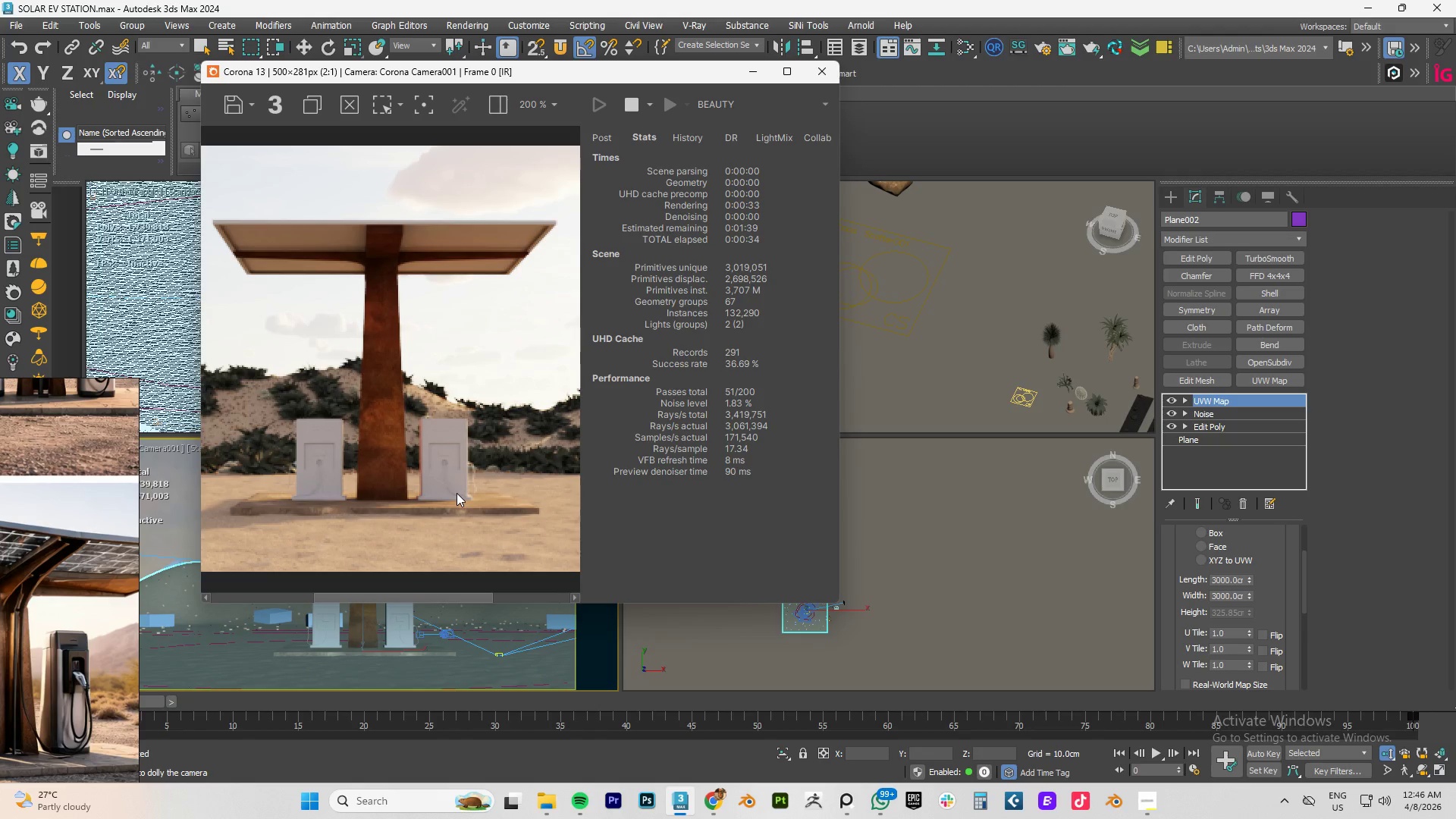 
scroll: coordinate [457, 493], scroll_direction: down, amount: 1.0
 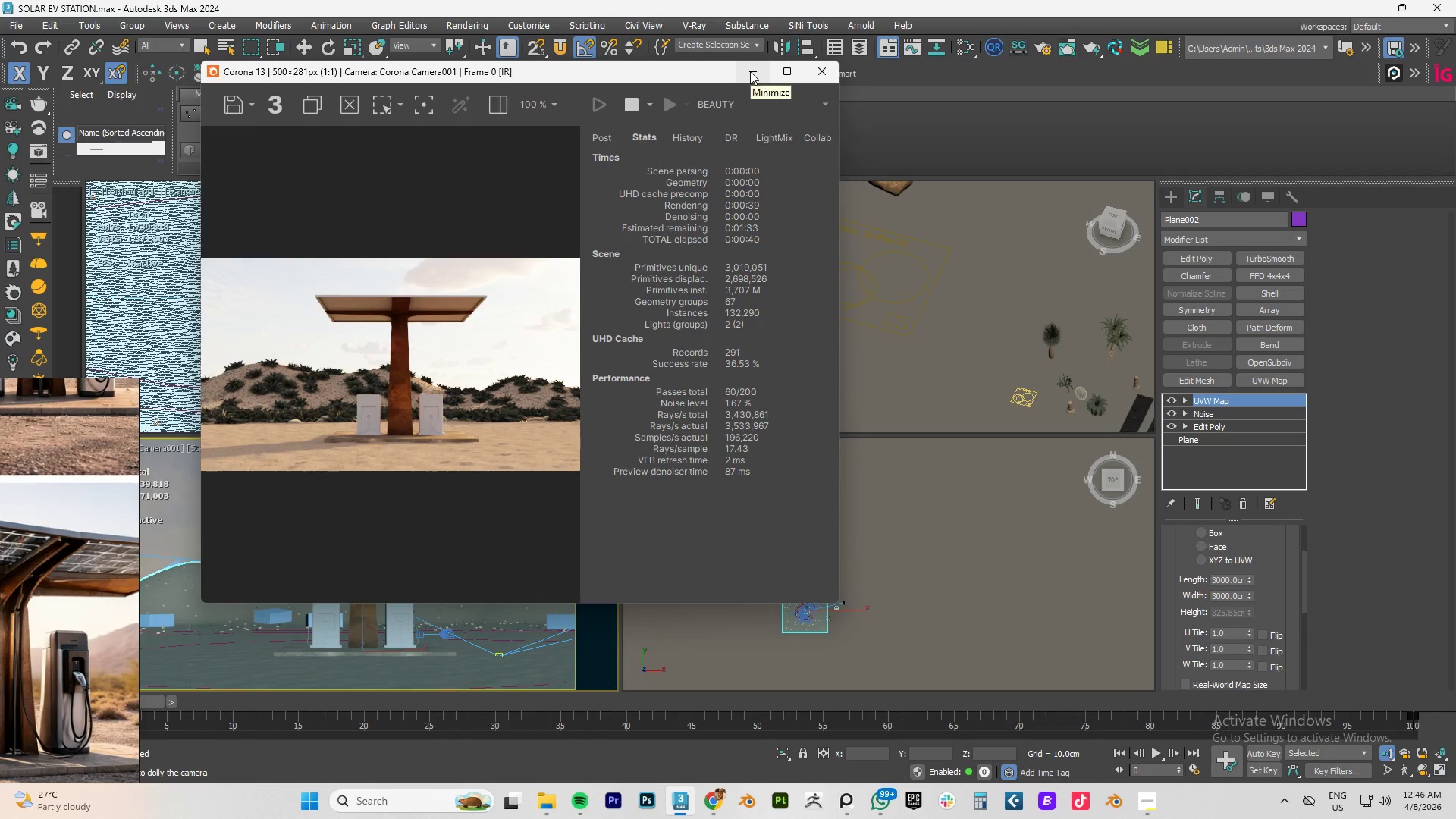 
wait(10.58)
 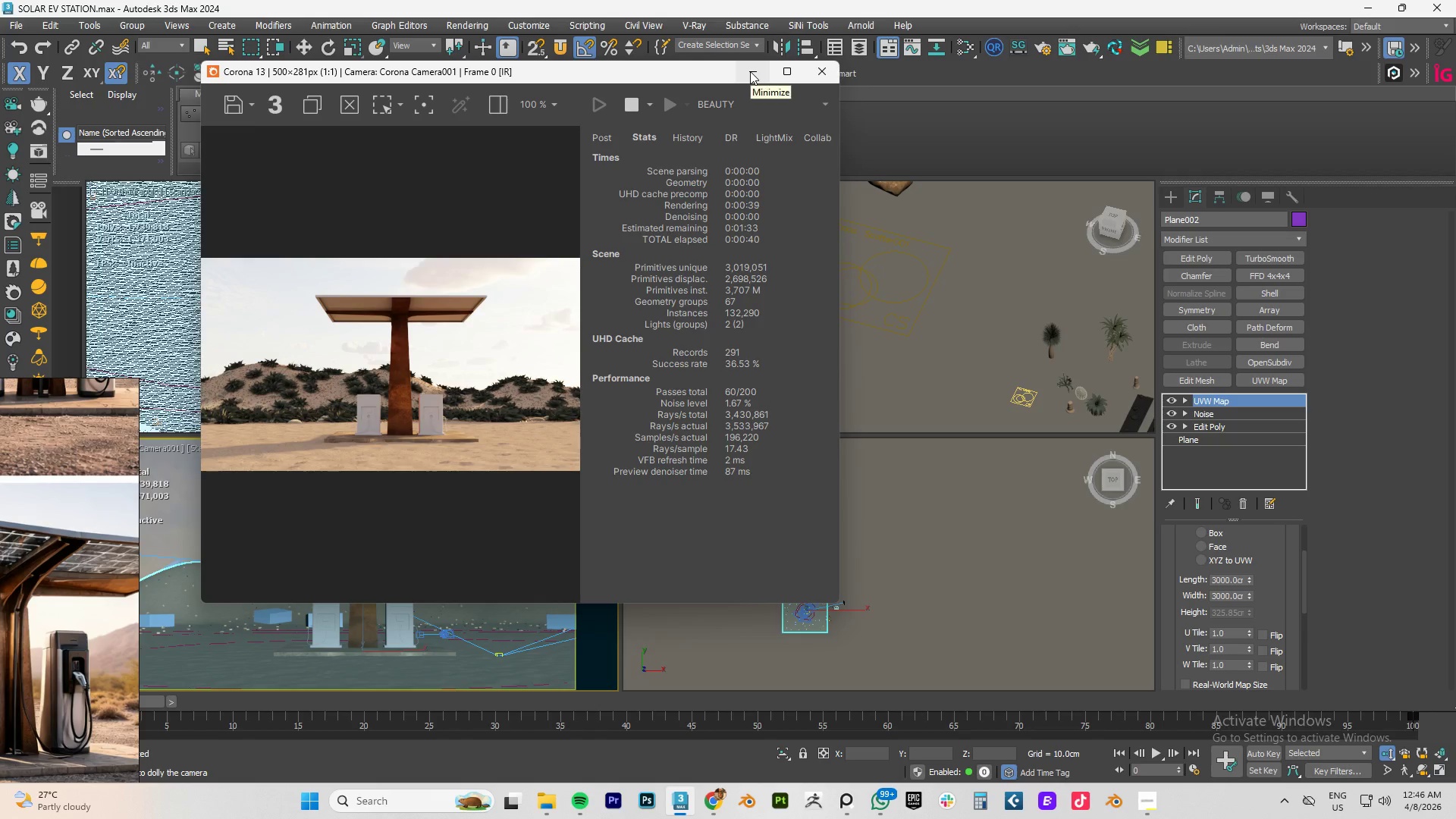 
left_click_drag(start_coordinate=[566, 77], to_coordinate=[351, 61])
 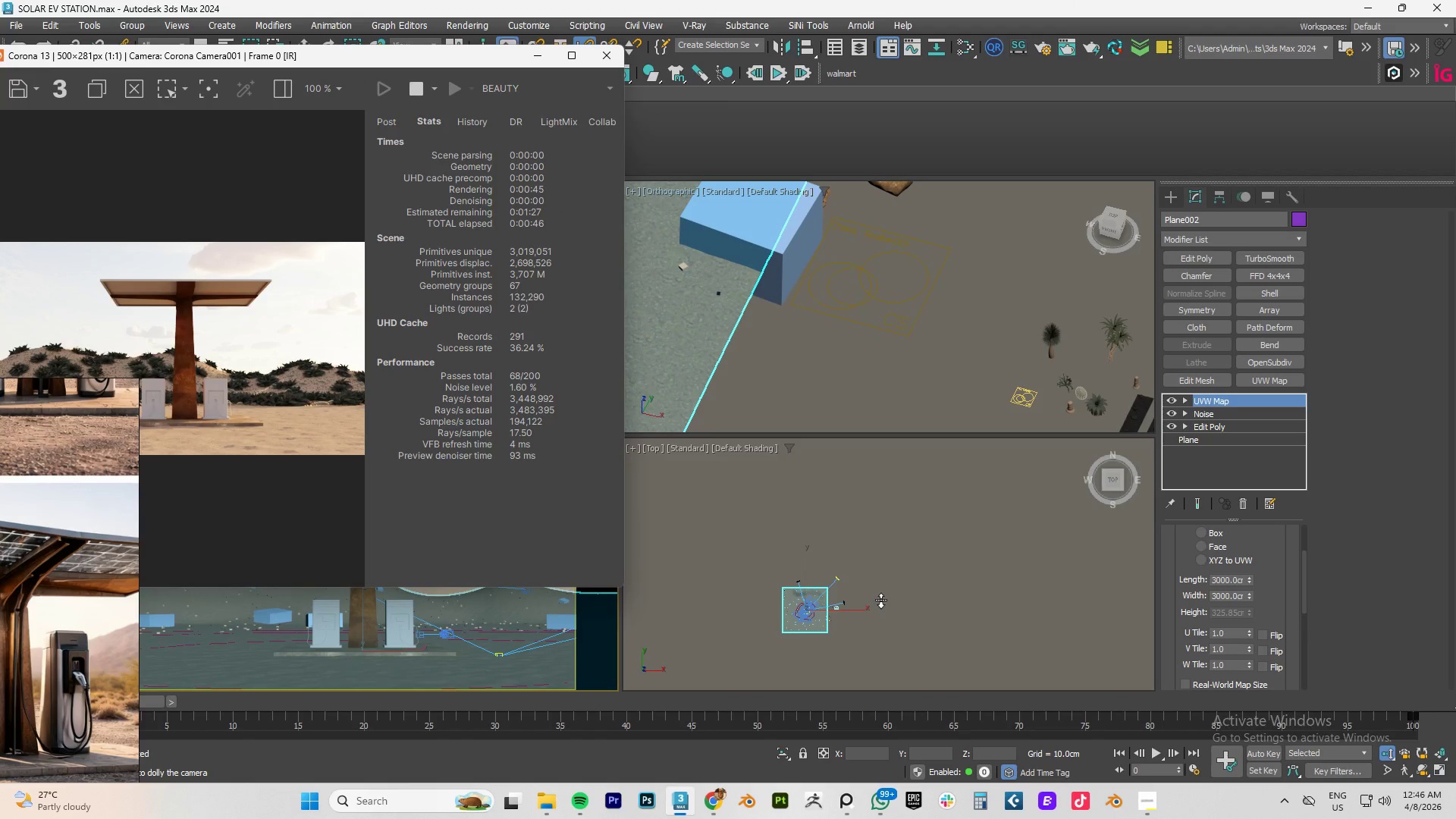 
scroll: coordinate [774, 523], scroll_direction: up, amount: 16.0
 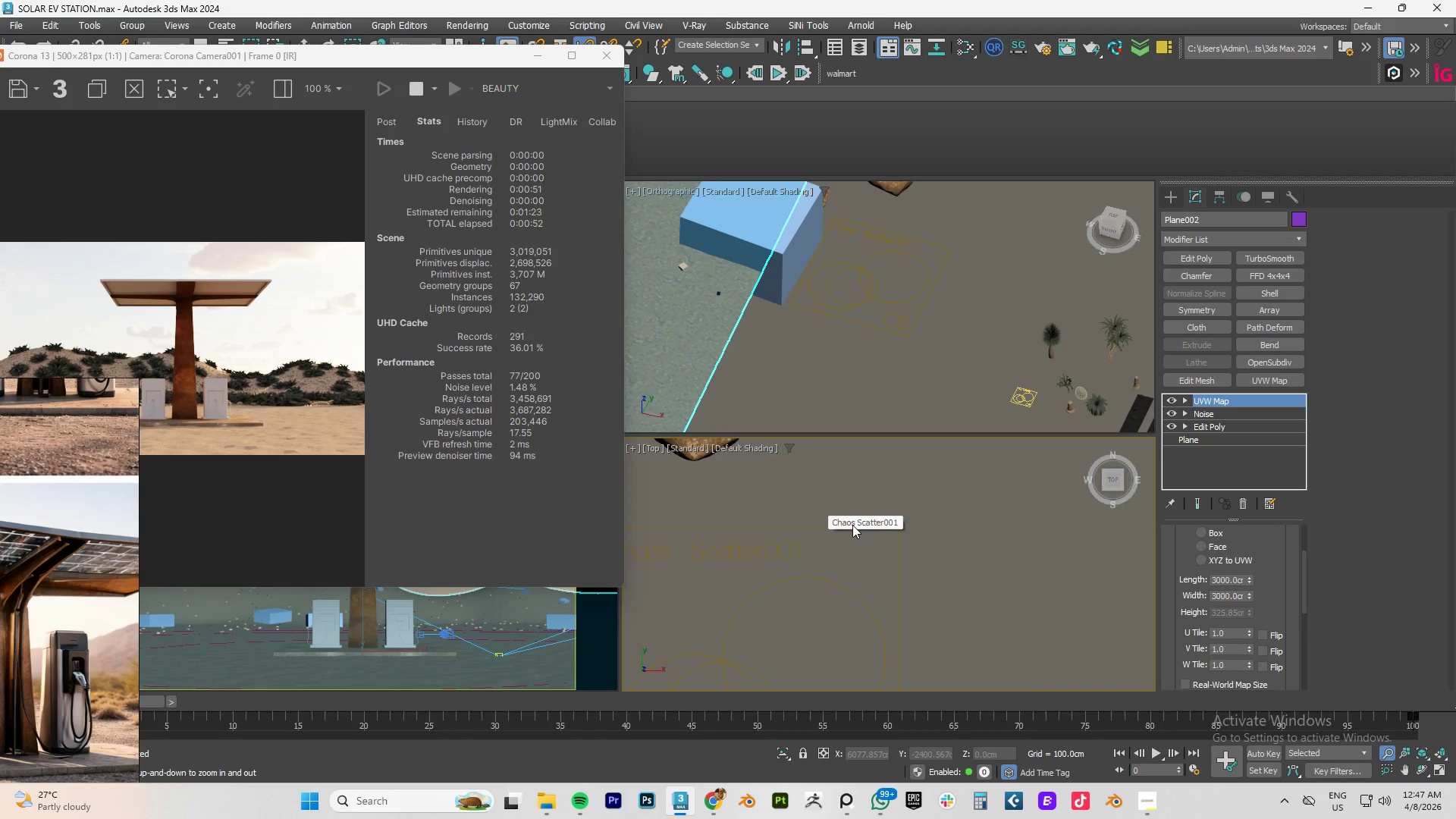 
left_click([893, 528])
 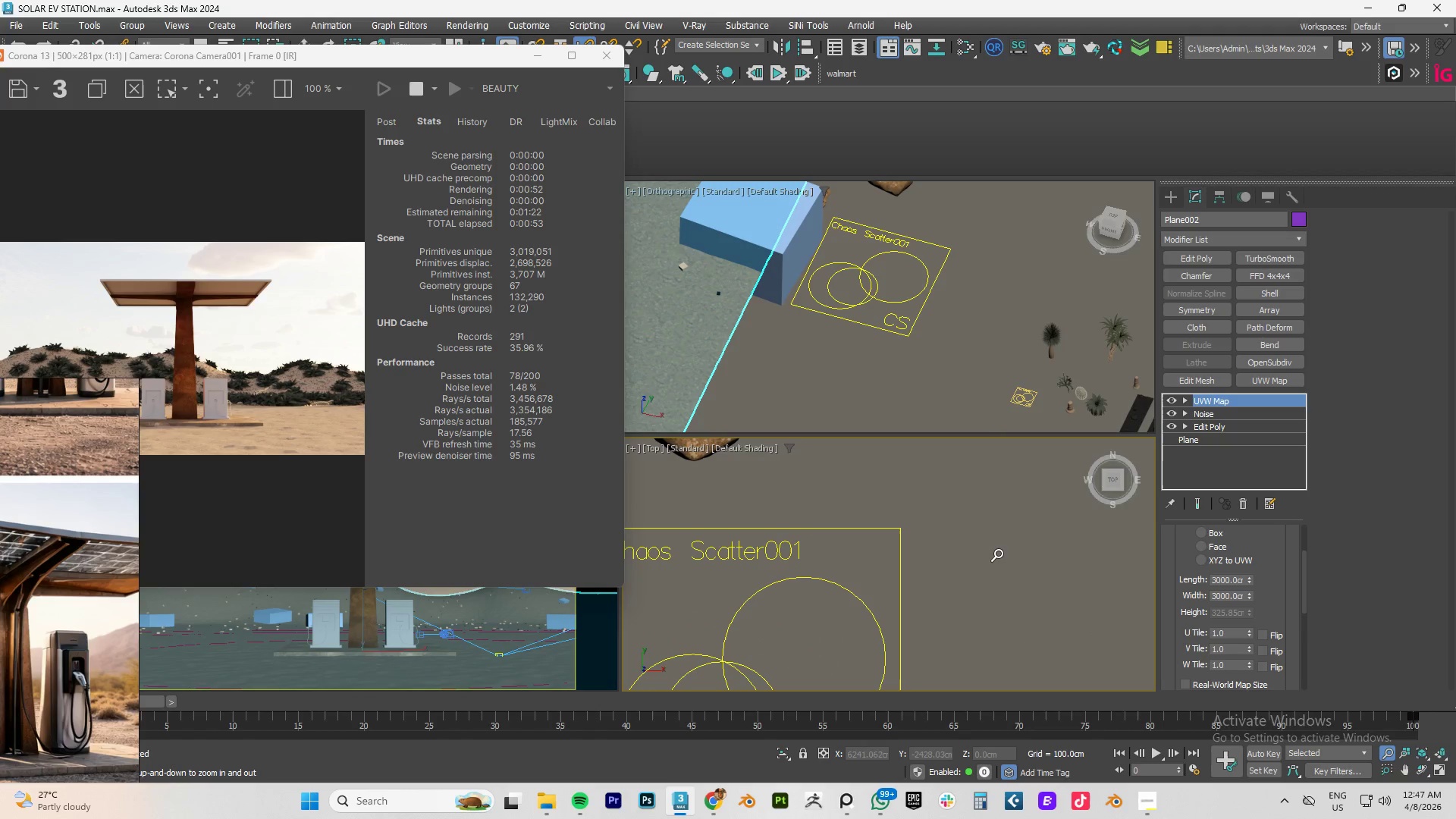 
key(W)
 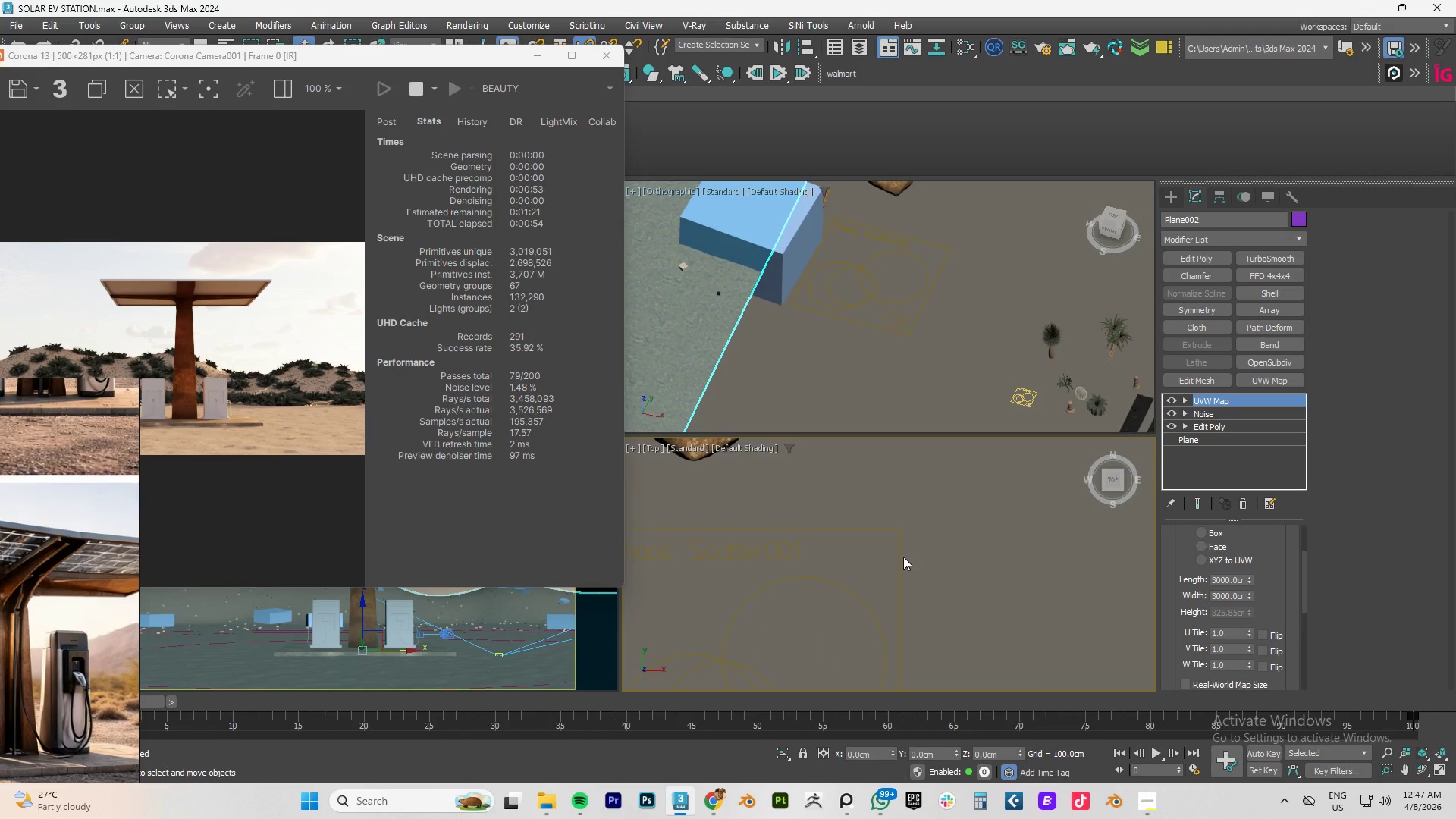 
scroll: coordinate [903, 557], scroll_direction: down, amount: 3.0
 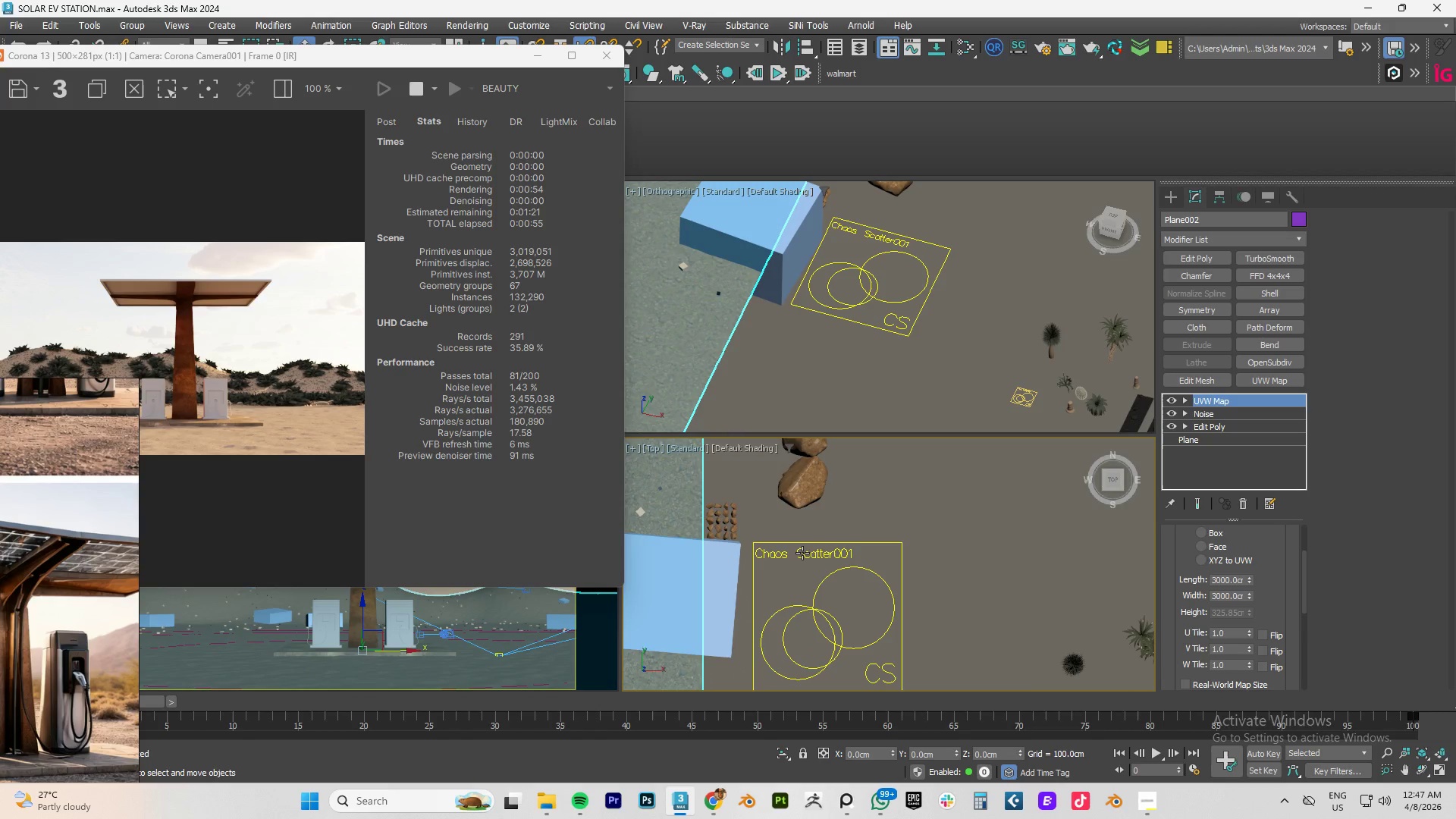 
left_click([802, 553])
 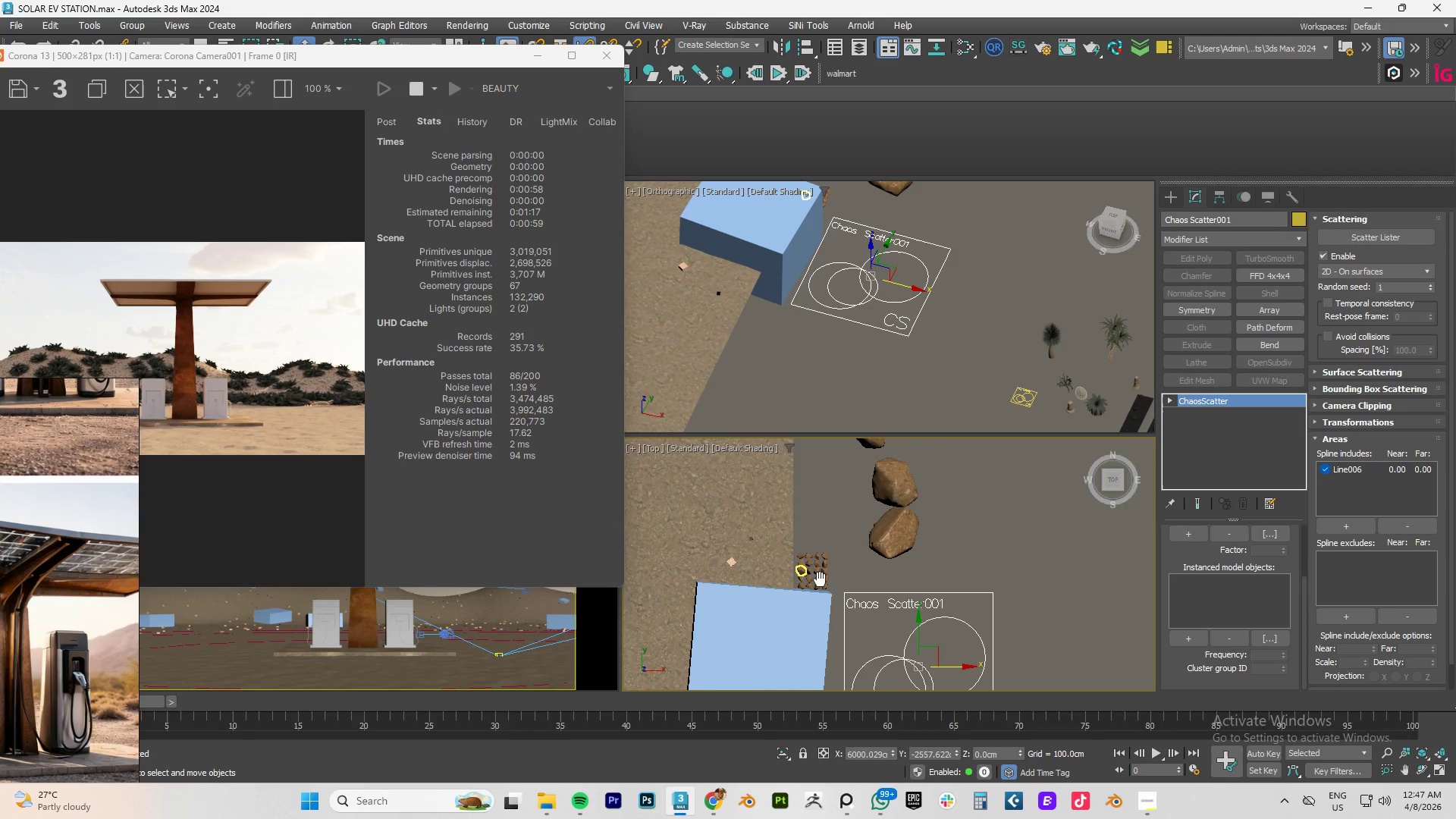 
wait(5.27)
 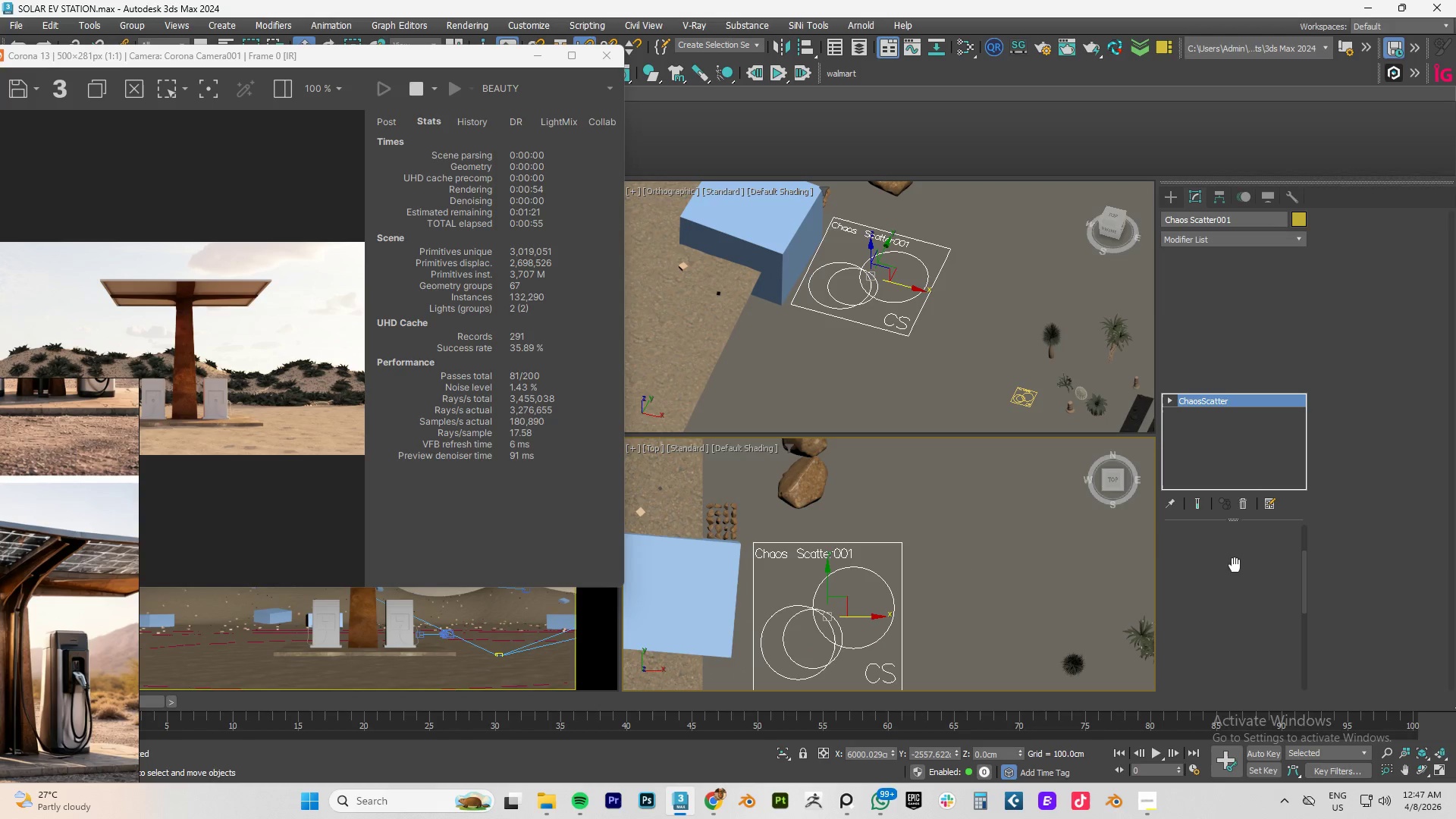 
scroll: coordinate [1037, 500], scroll_direction: down, amount: 6.0
 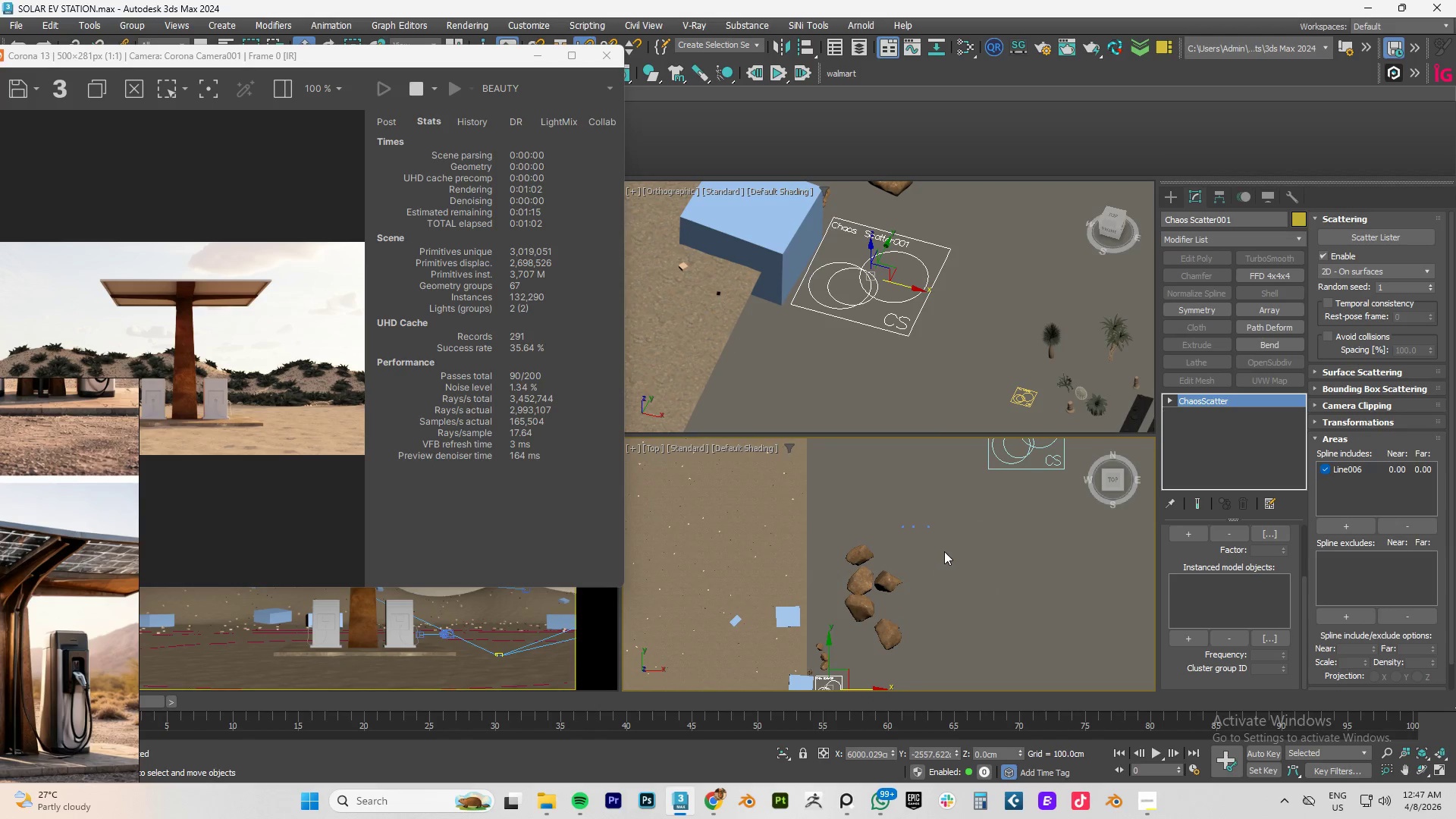 
scroll: coordinate [912, 533], scroll_direction: none, amount: 0.0
 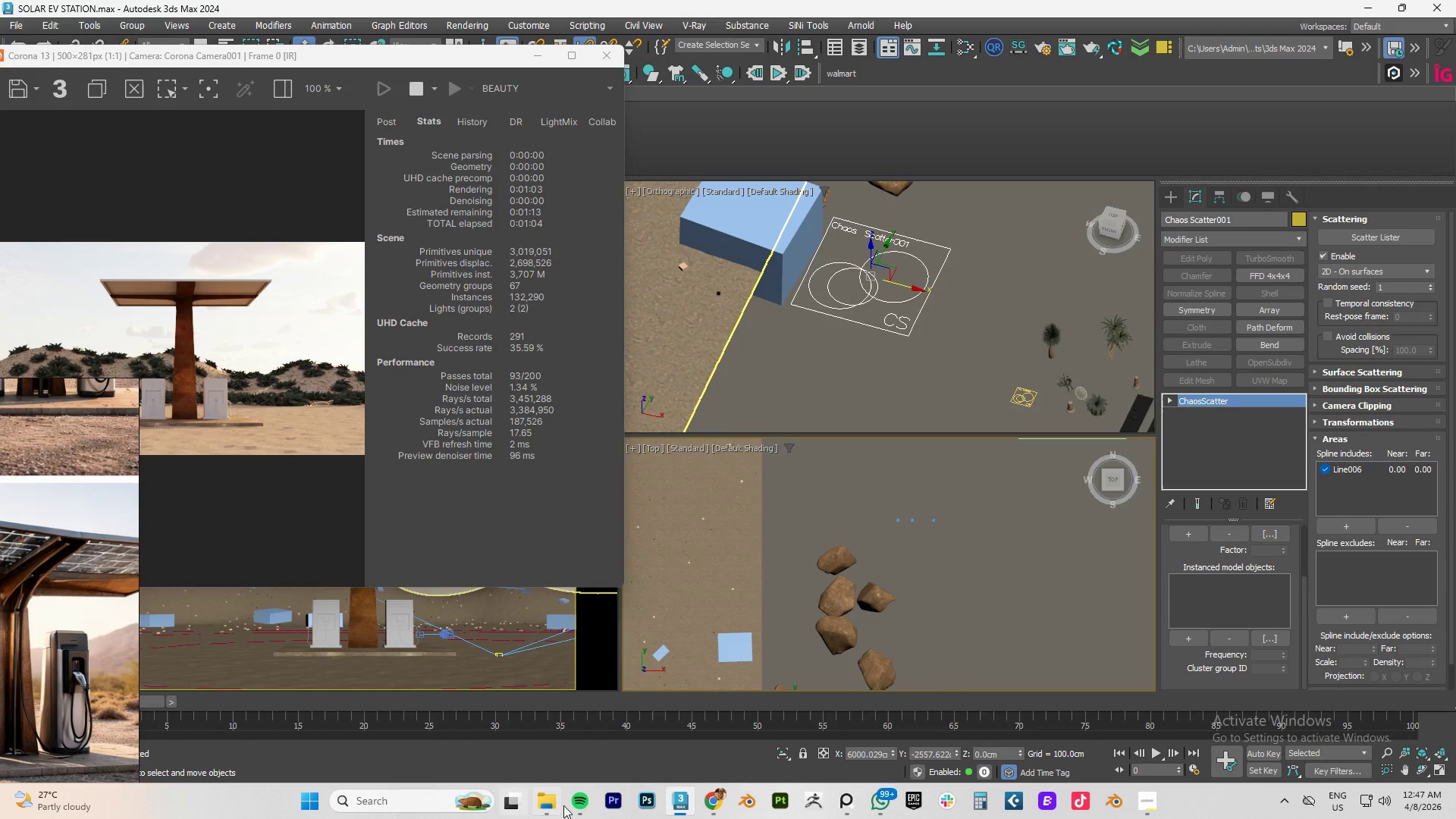 
left_click([533, 806])
 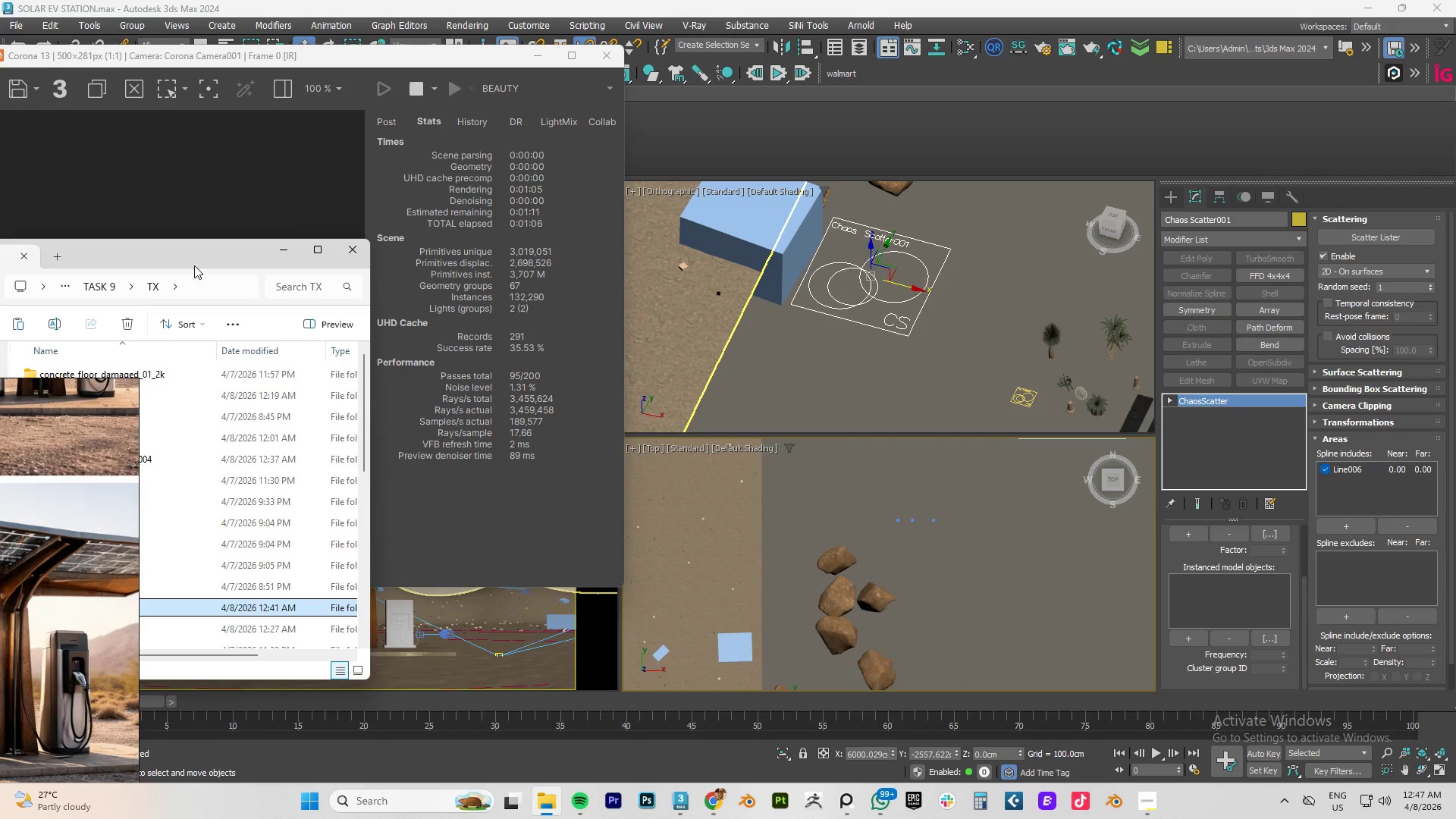 
left_click_drag(start_coordinate=[177, 255], to_coordinate=[802, 162])
 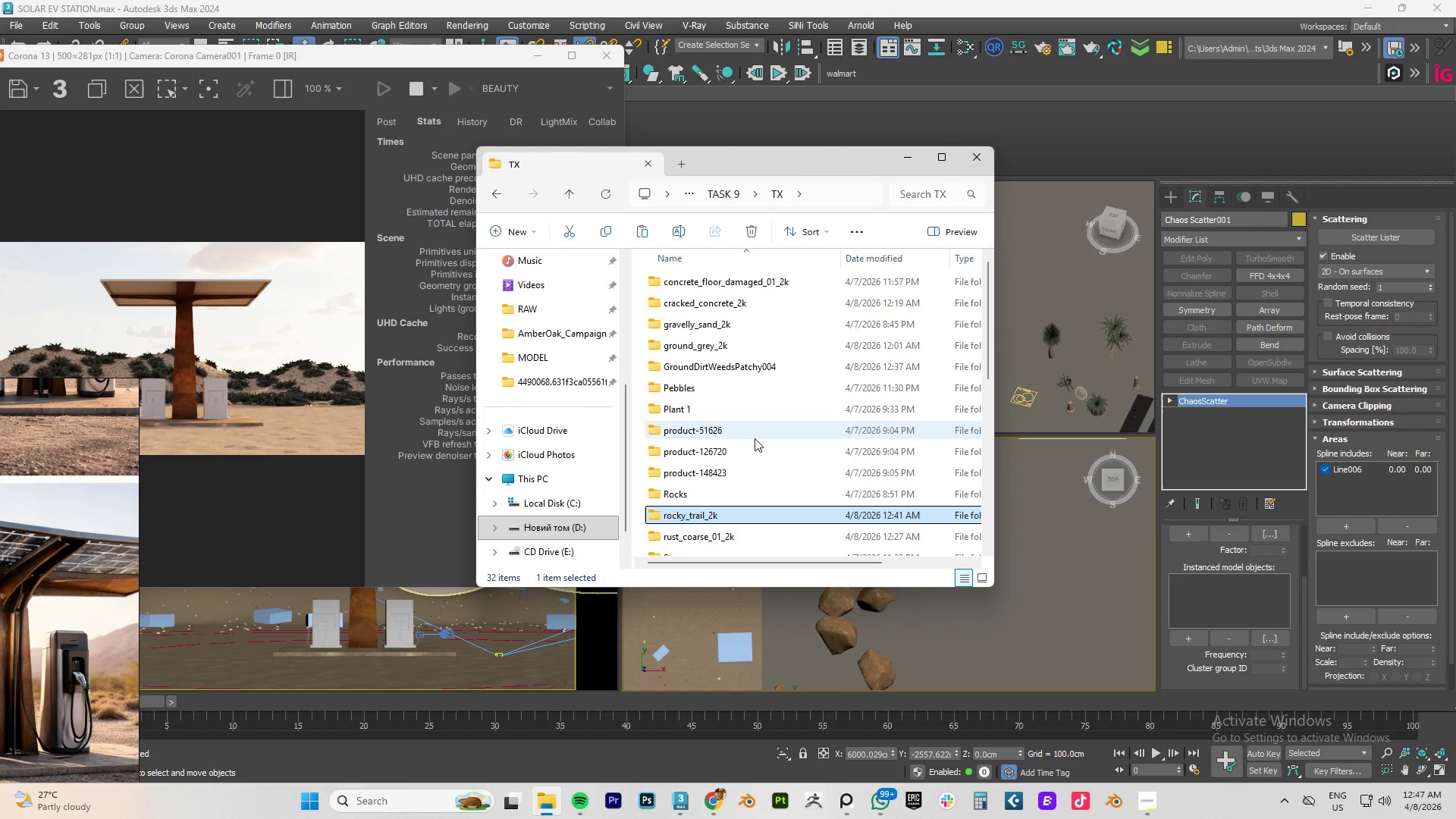 
scroll: coordinate [746, 441], scroll_direction: down, amount: 1.0
 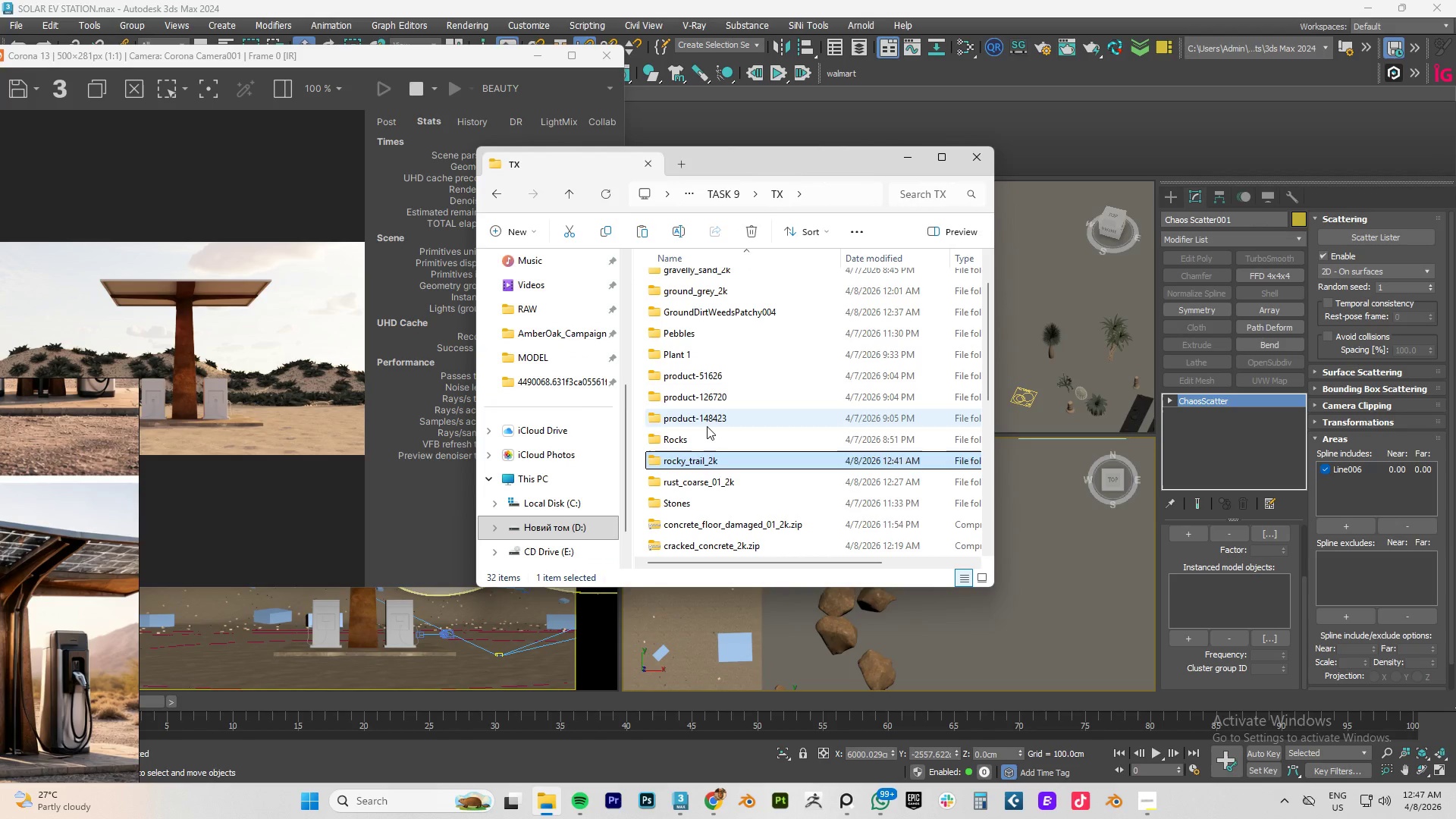 
double_click([707, 426])
 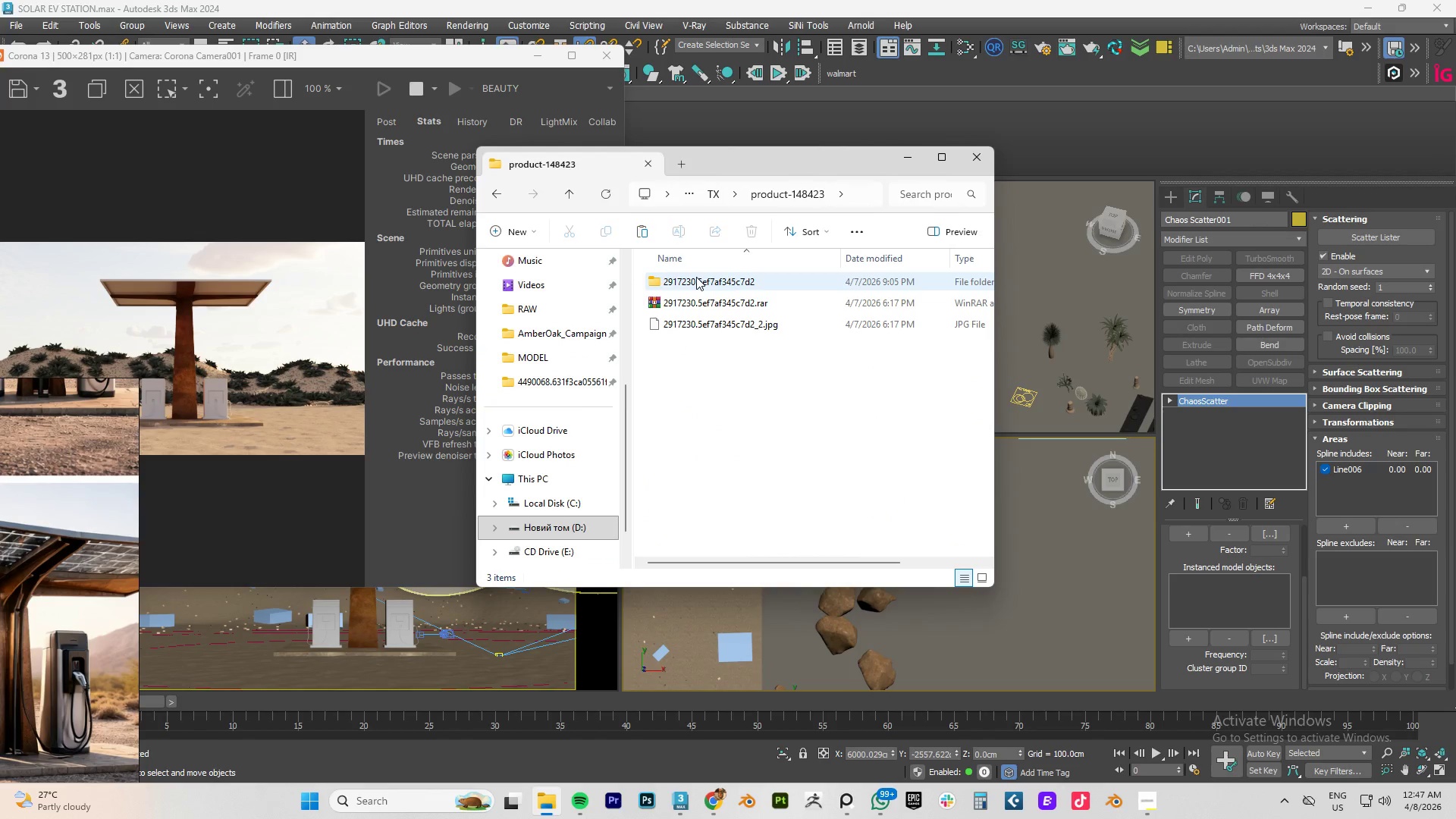 
double_click([696, 277])
 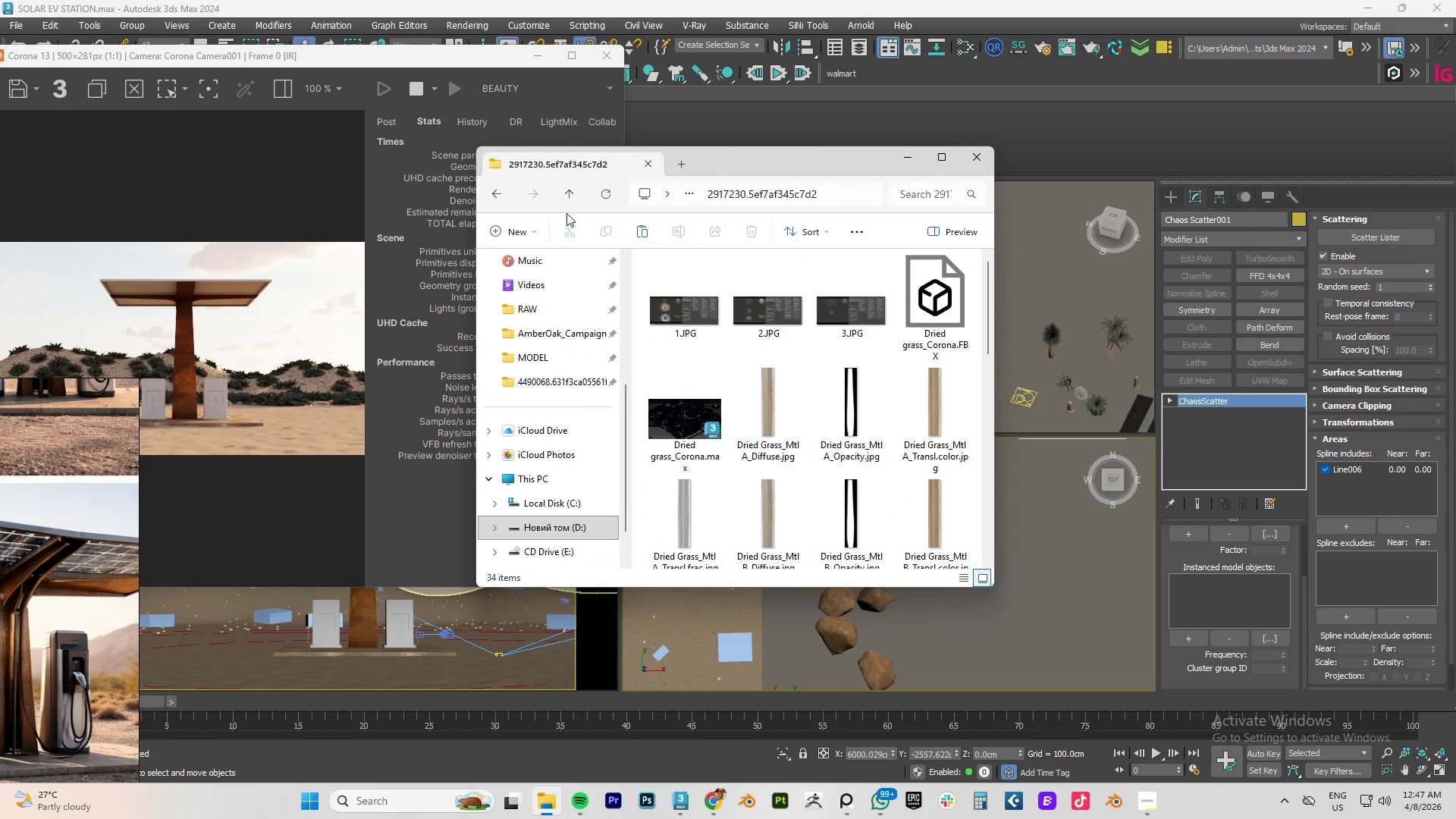 
double_click([557, 196])
 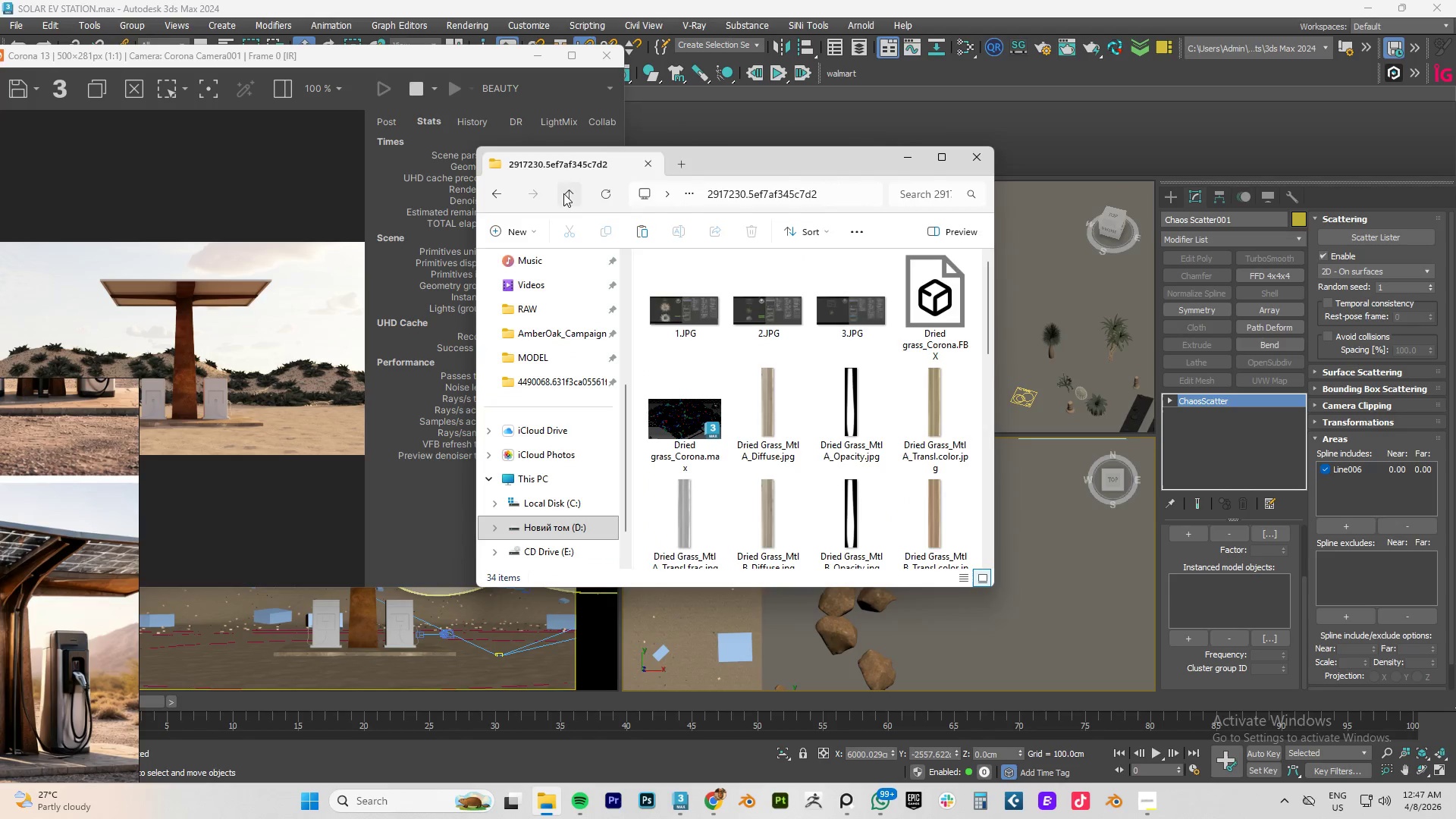 
triple_click([563, 193])
 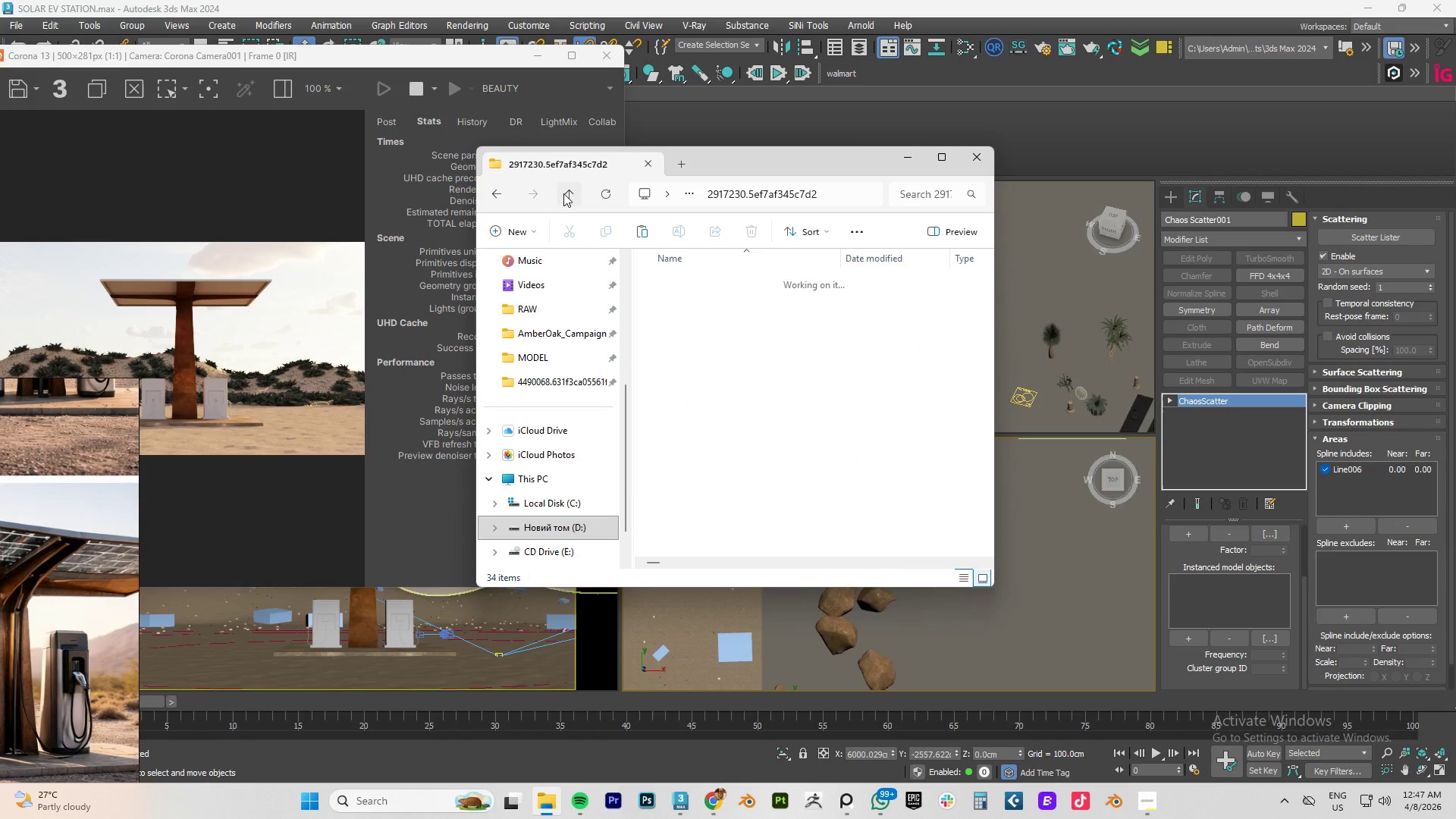 
triple_click([563, 193])
 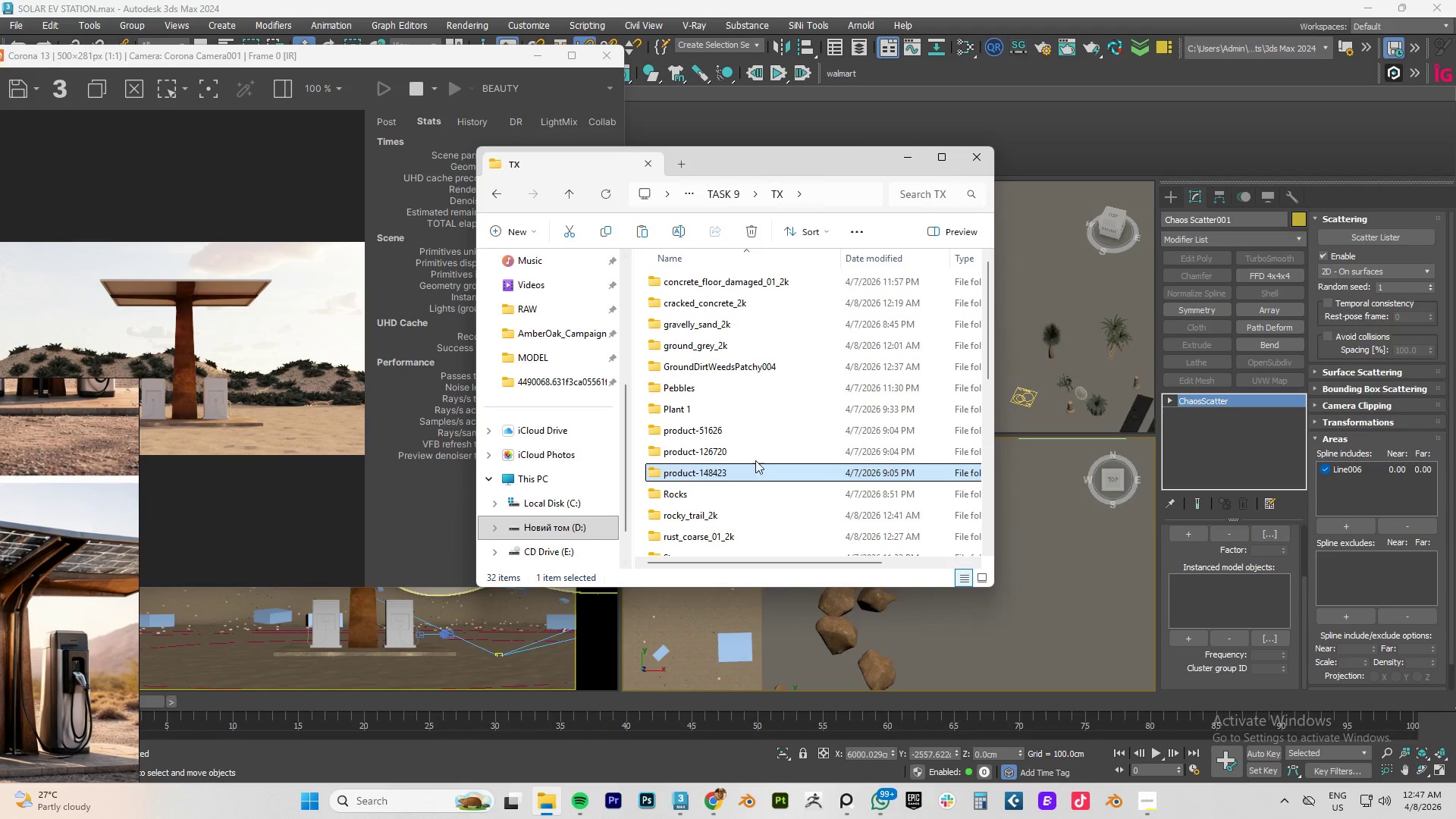 
double_click([725, 457])
 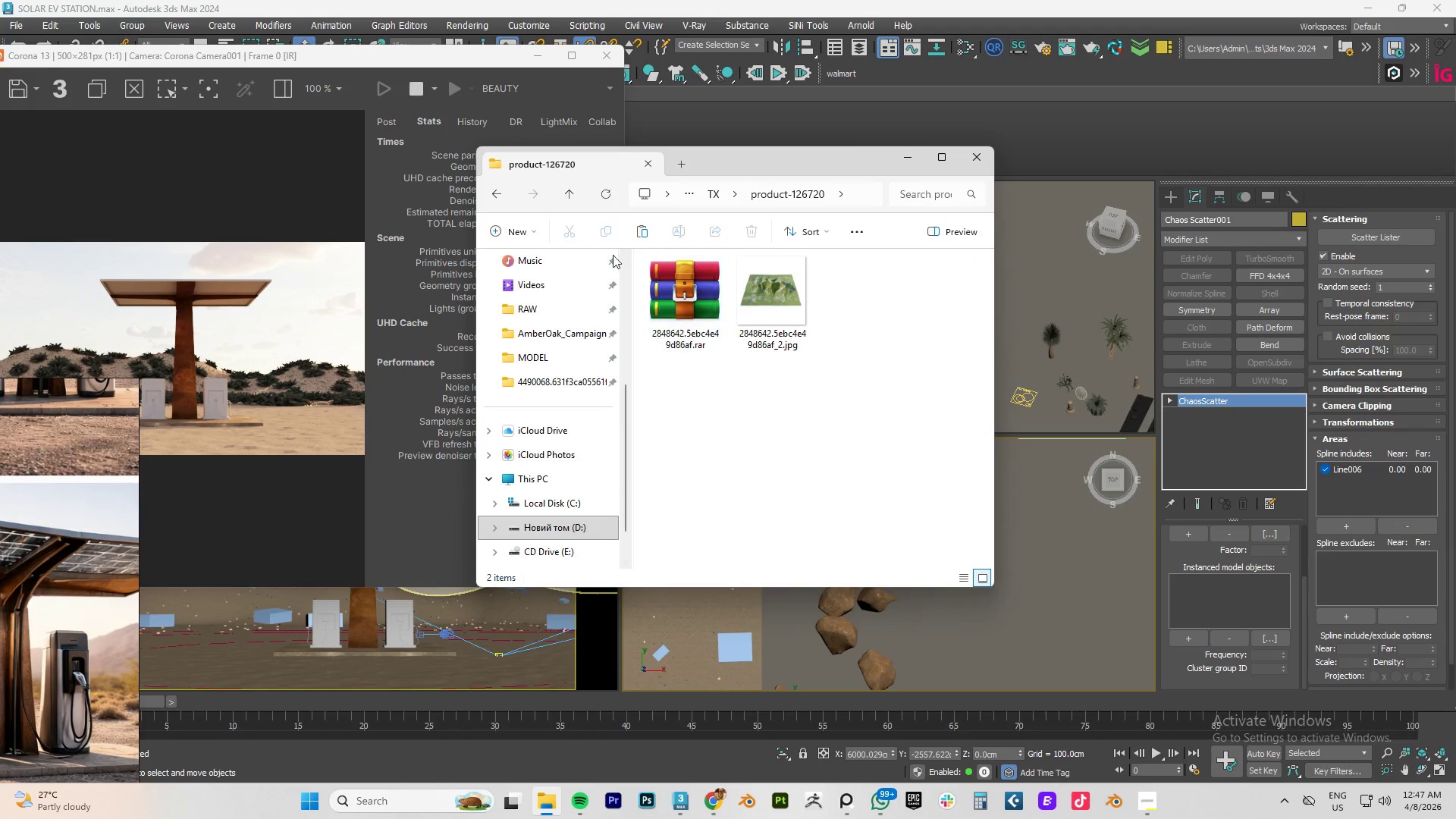 
left_click([571, 197])
 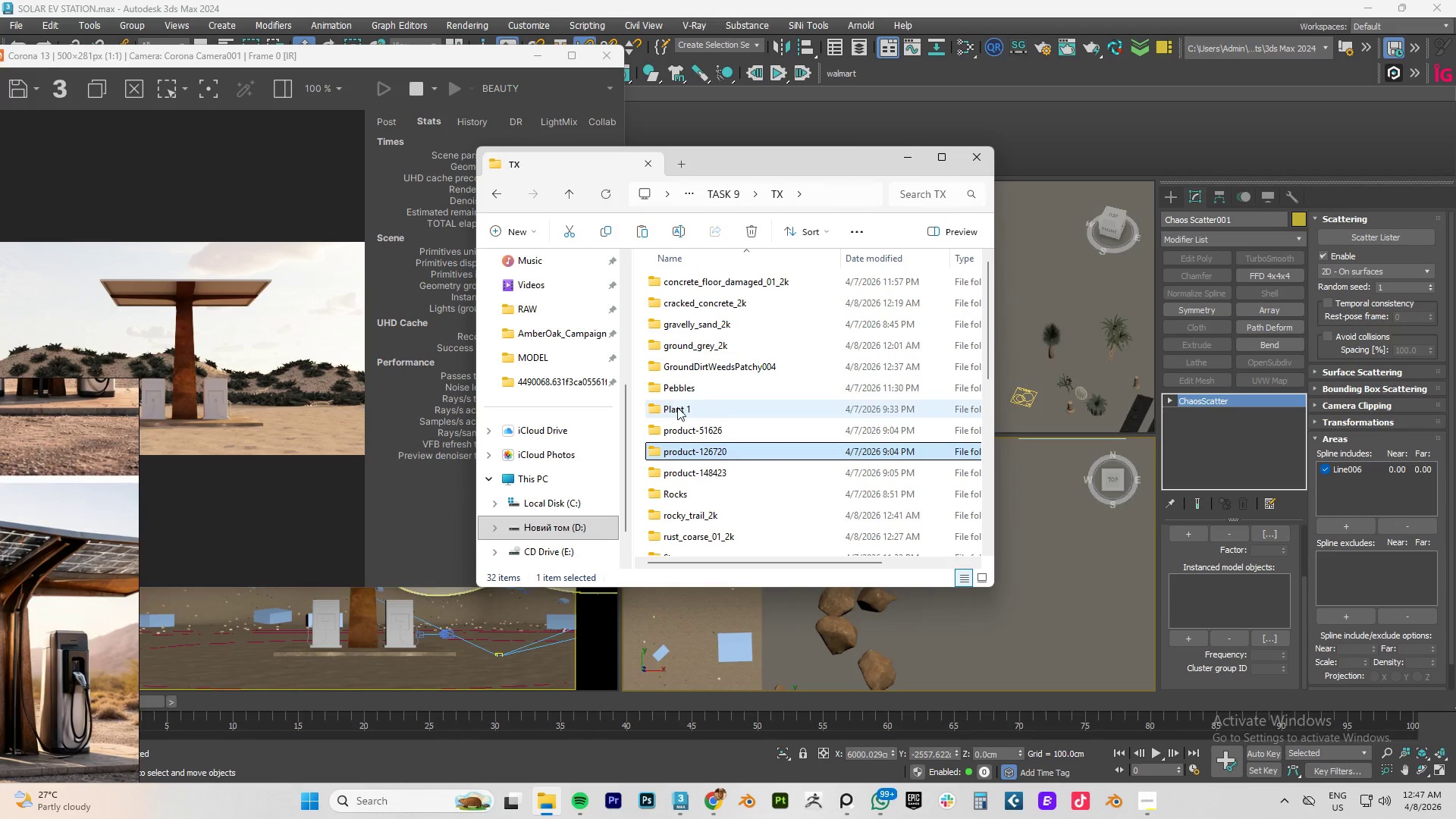 
double_click([691, 434])
 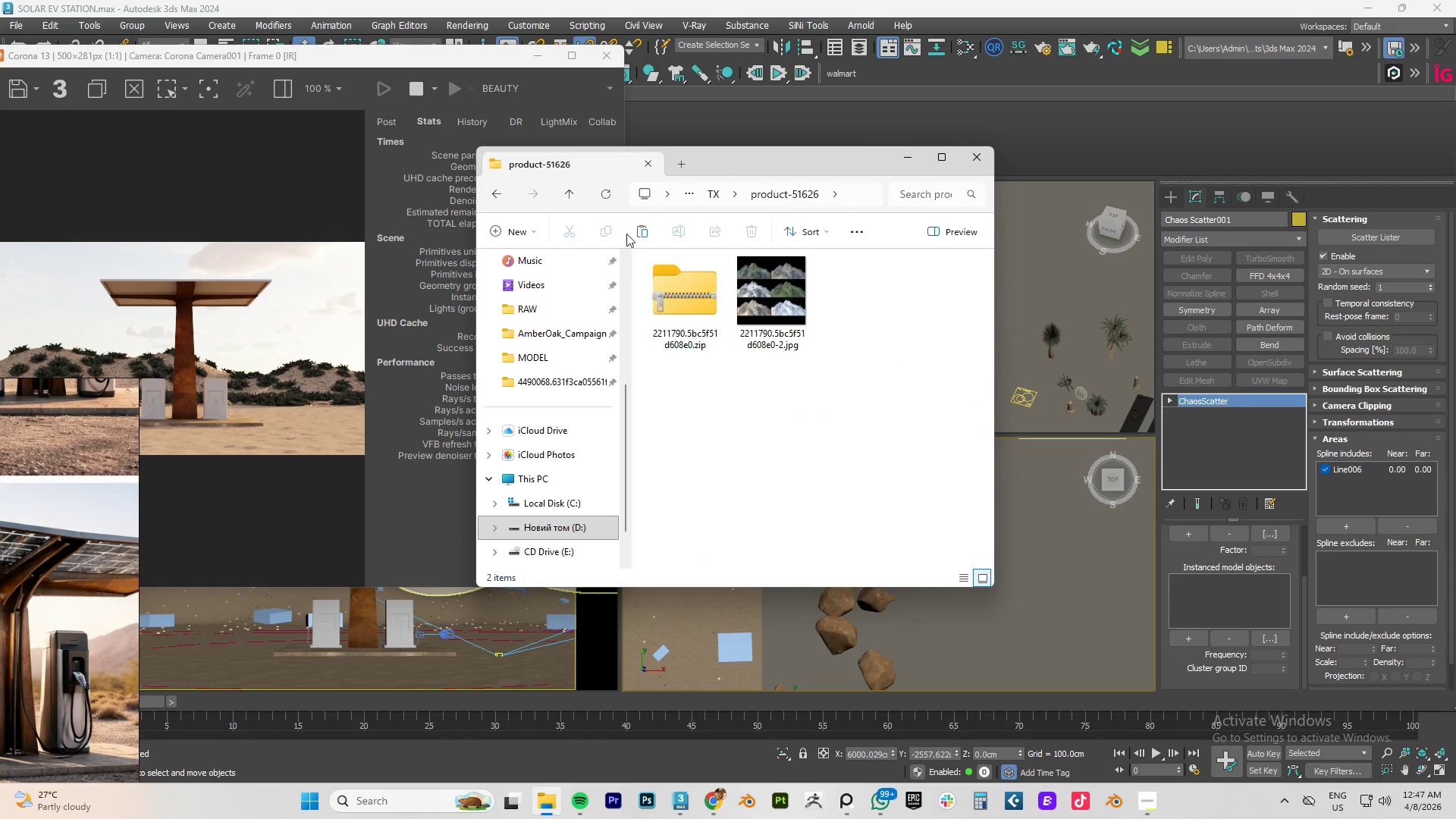 
left_click([569, 200])
 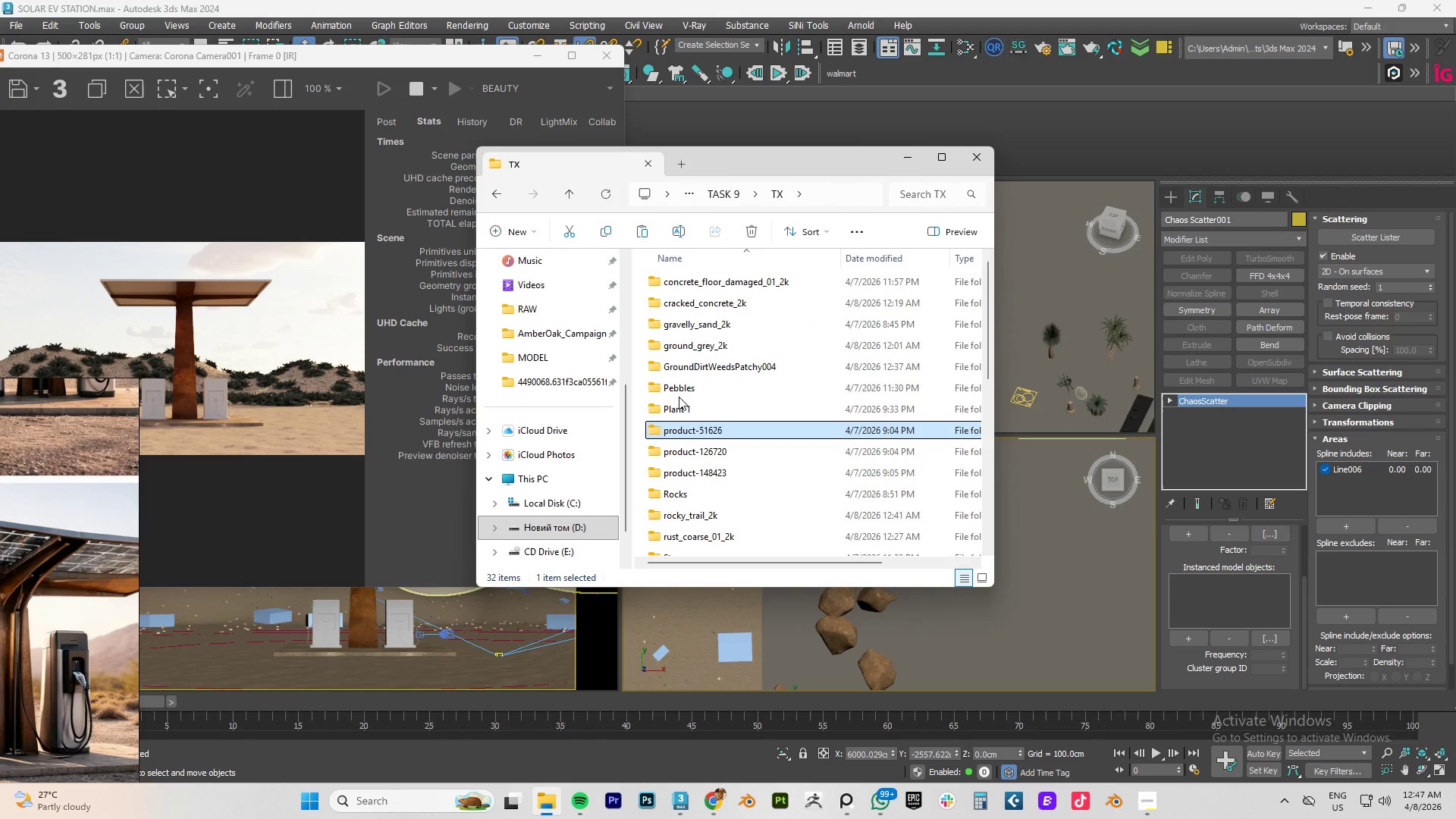 
double_click([679, 410])
 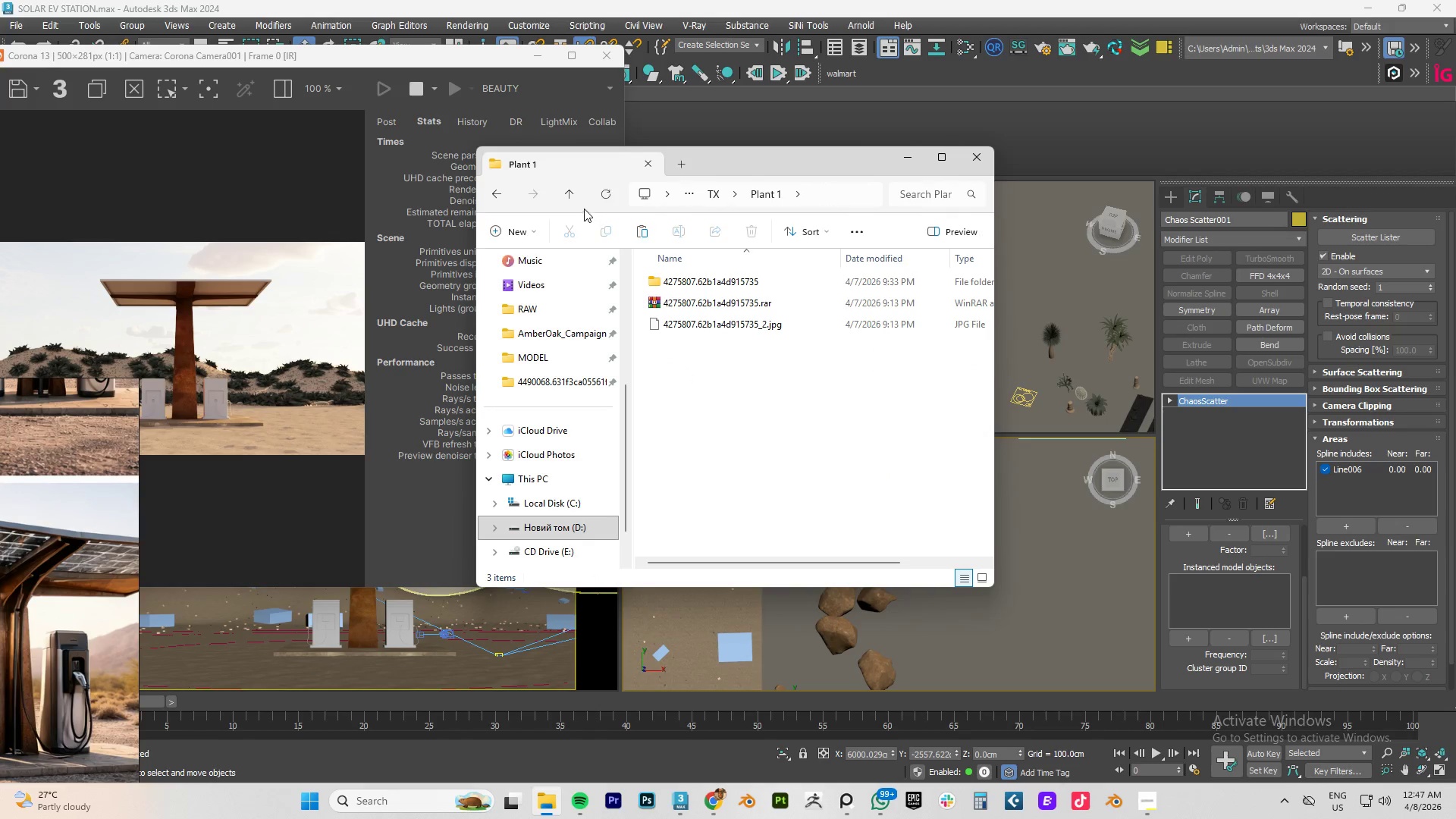 
left_click([564, 196])
 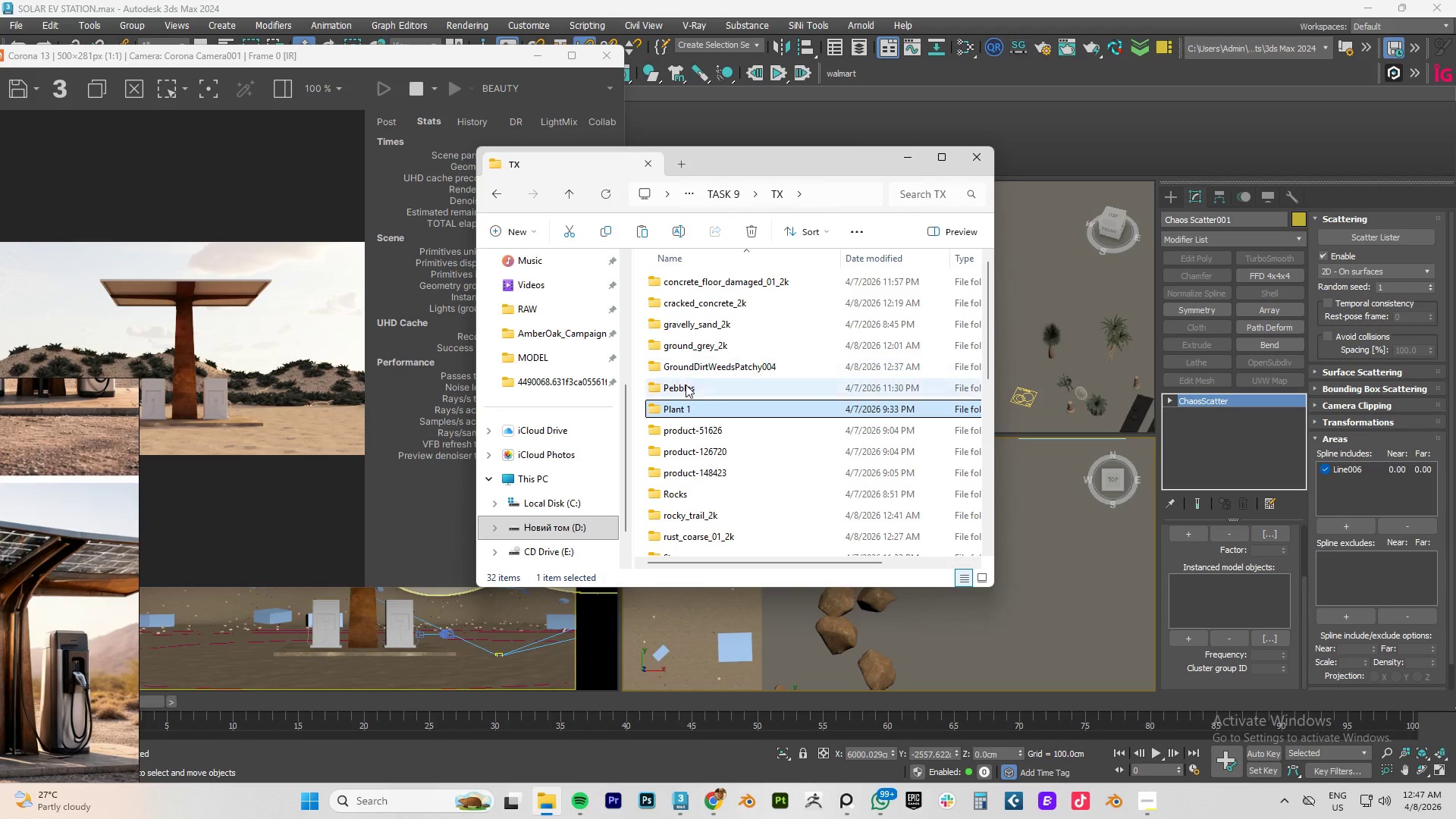 
double_click([686, 384])
 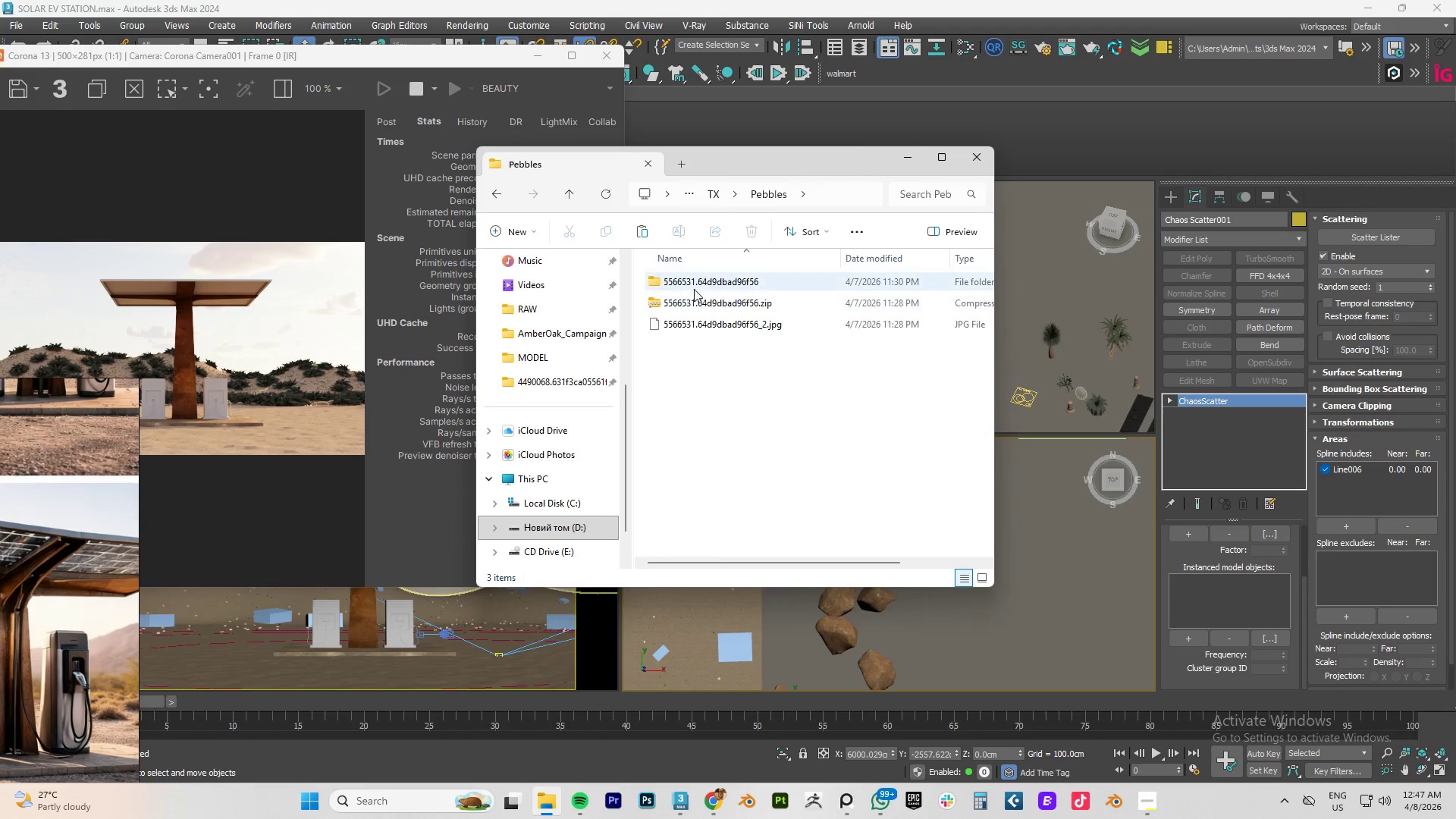 
double_click([694, 289])
 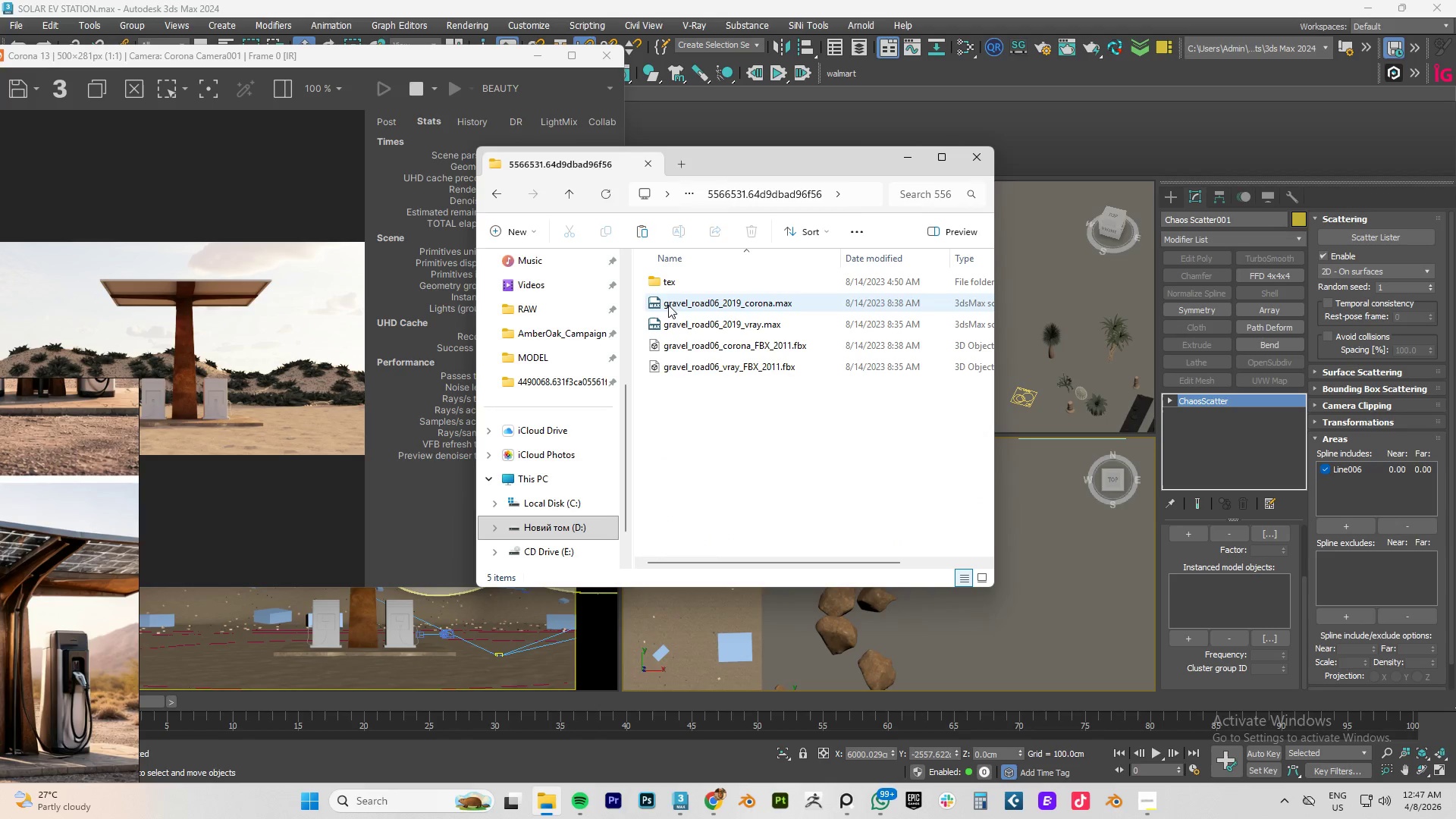 
left_click([690, 346])
 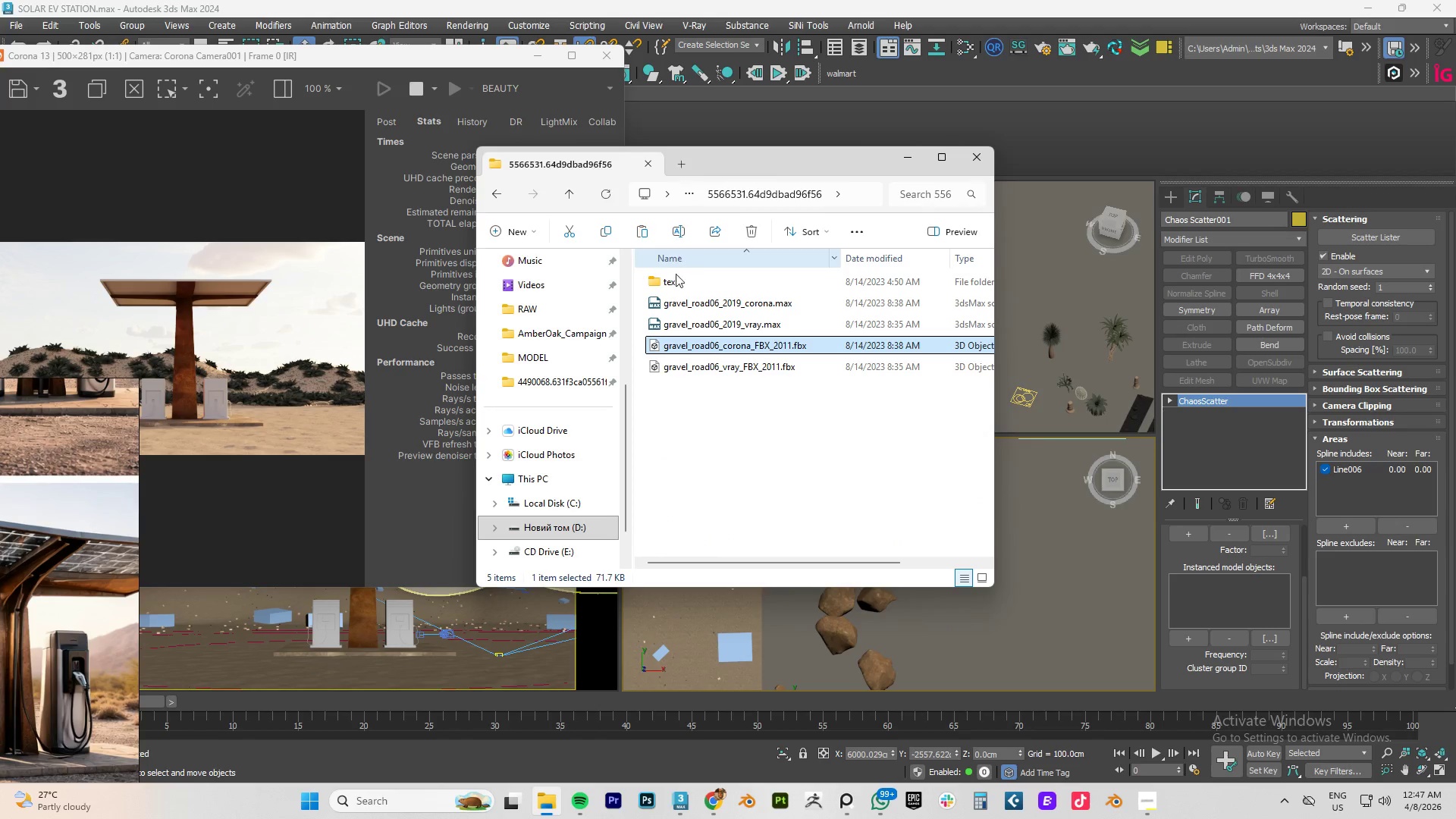 
left_click([672, 283])
 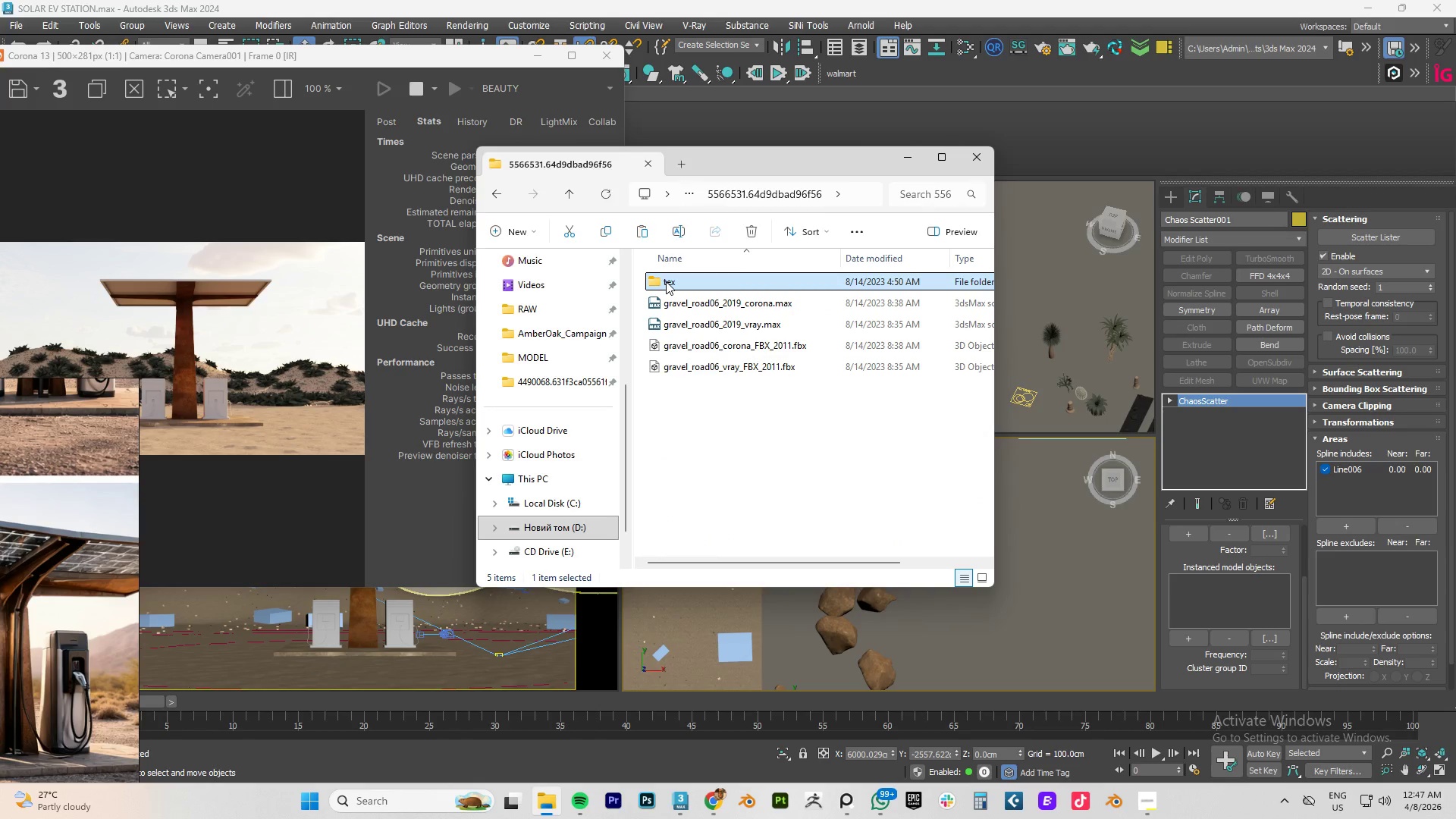 
double_click([666, 281])
 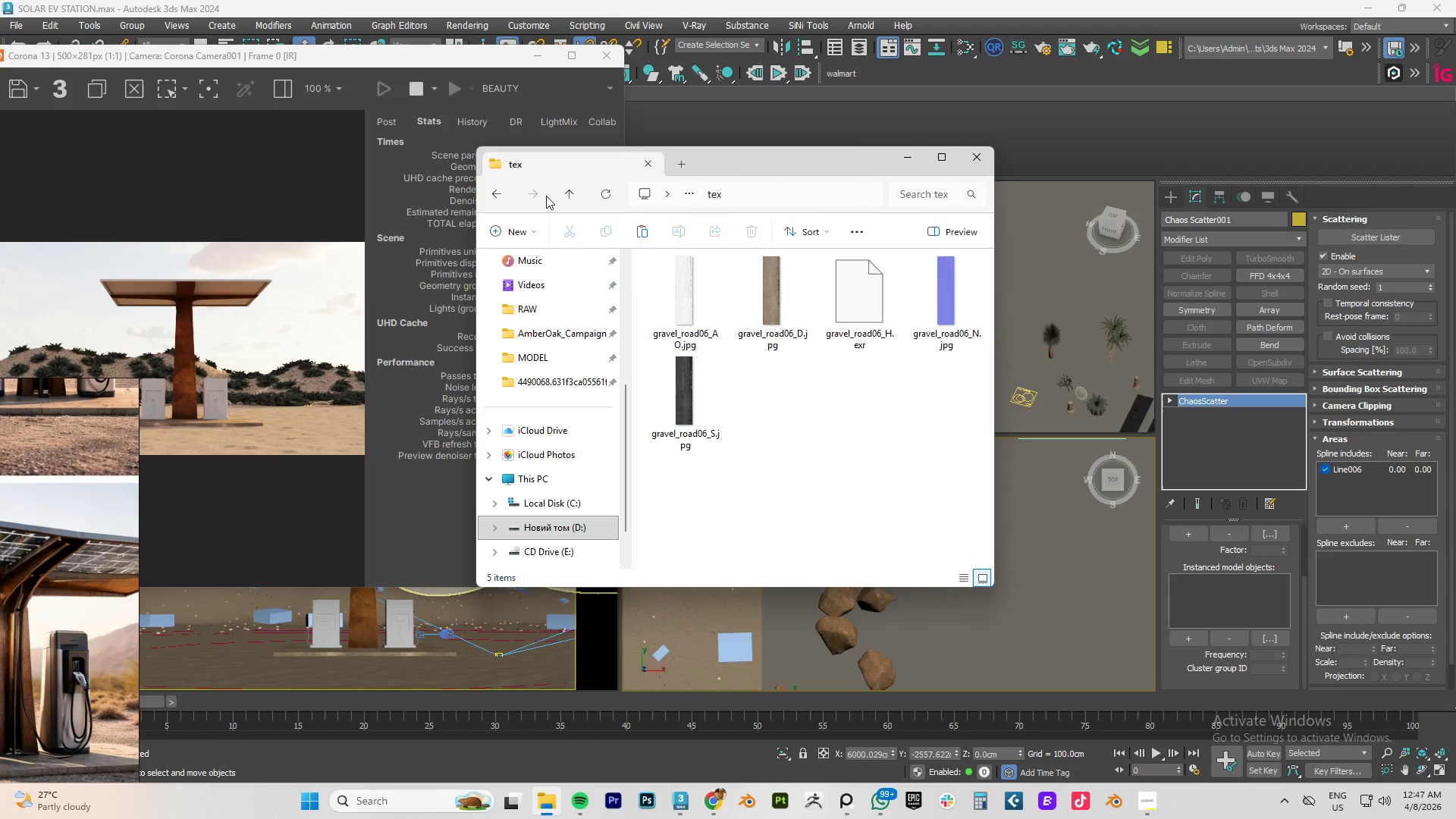 
double_click([570, 196])
 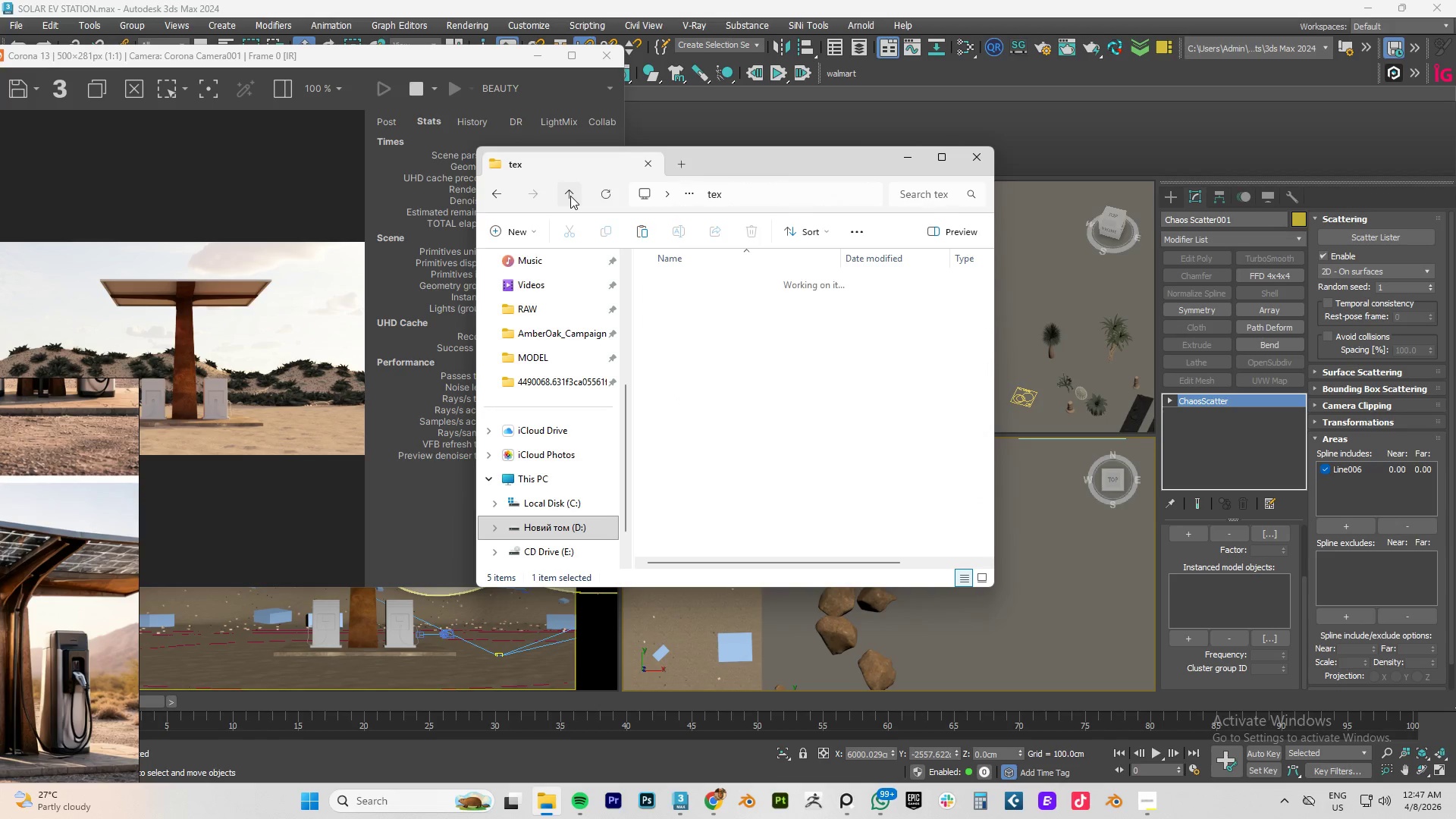 
triple_click([570, 196])
 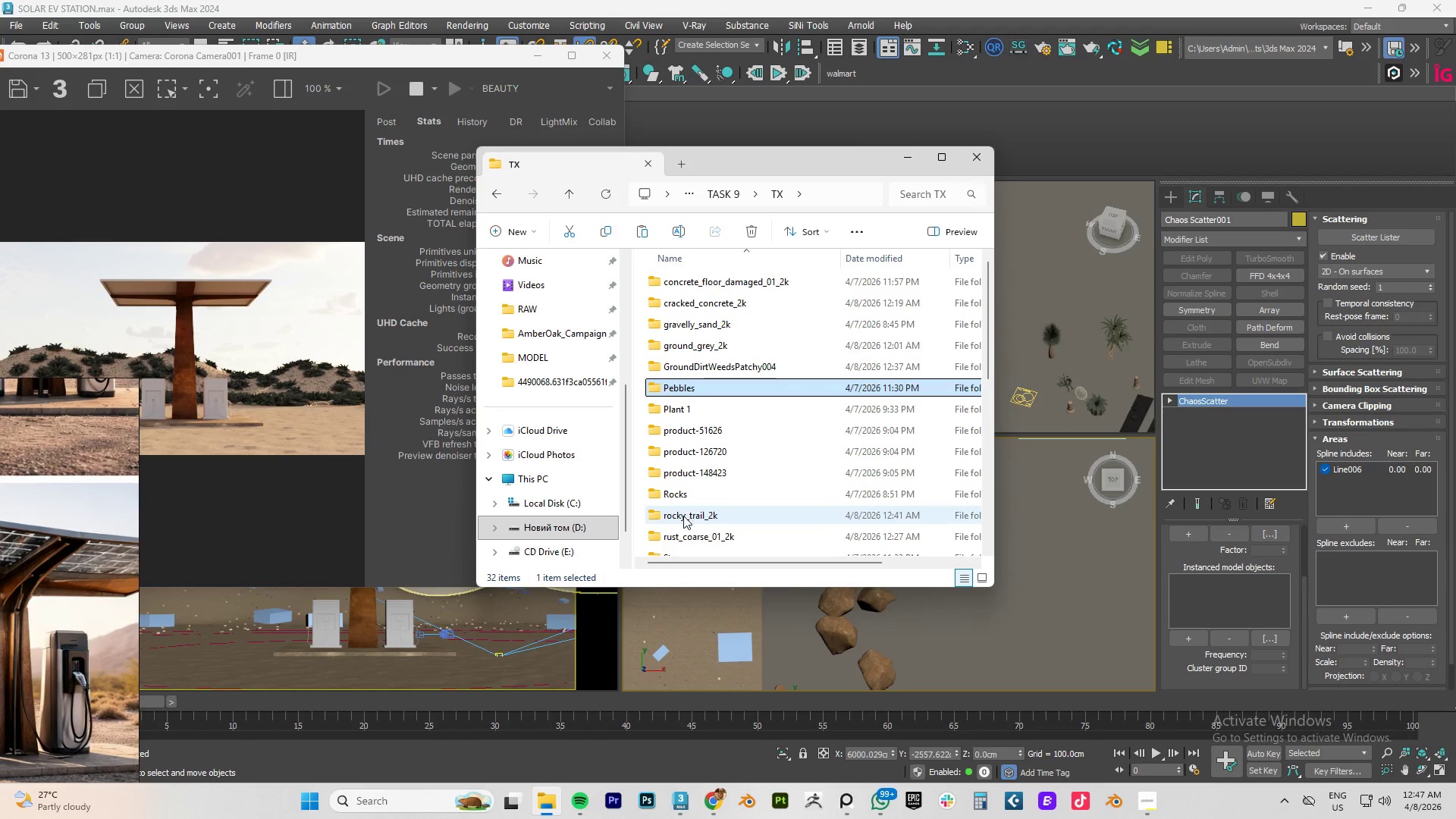 
double_click([681, 496])
 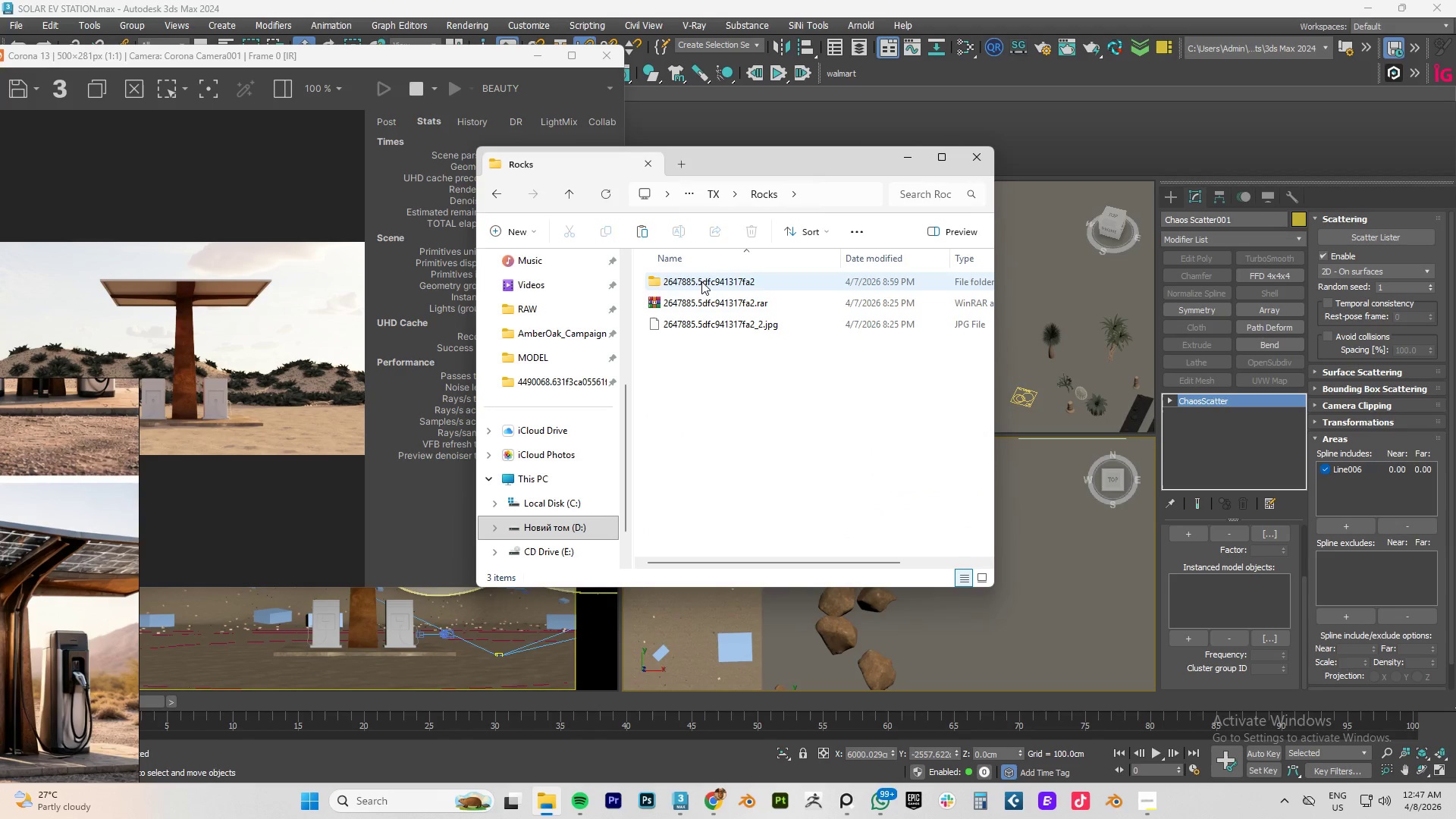 
double_click([701, 281])
 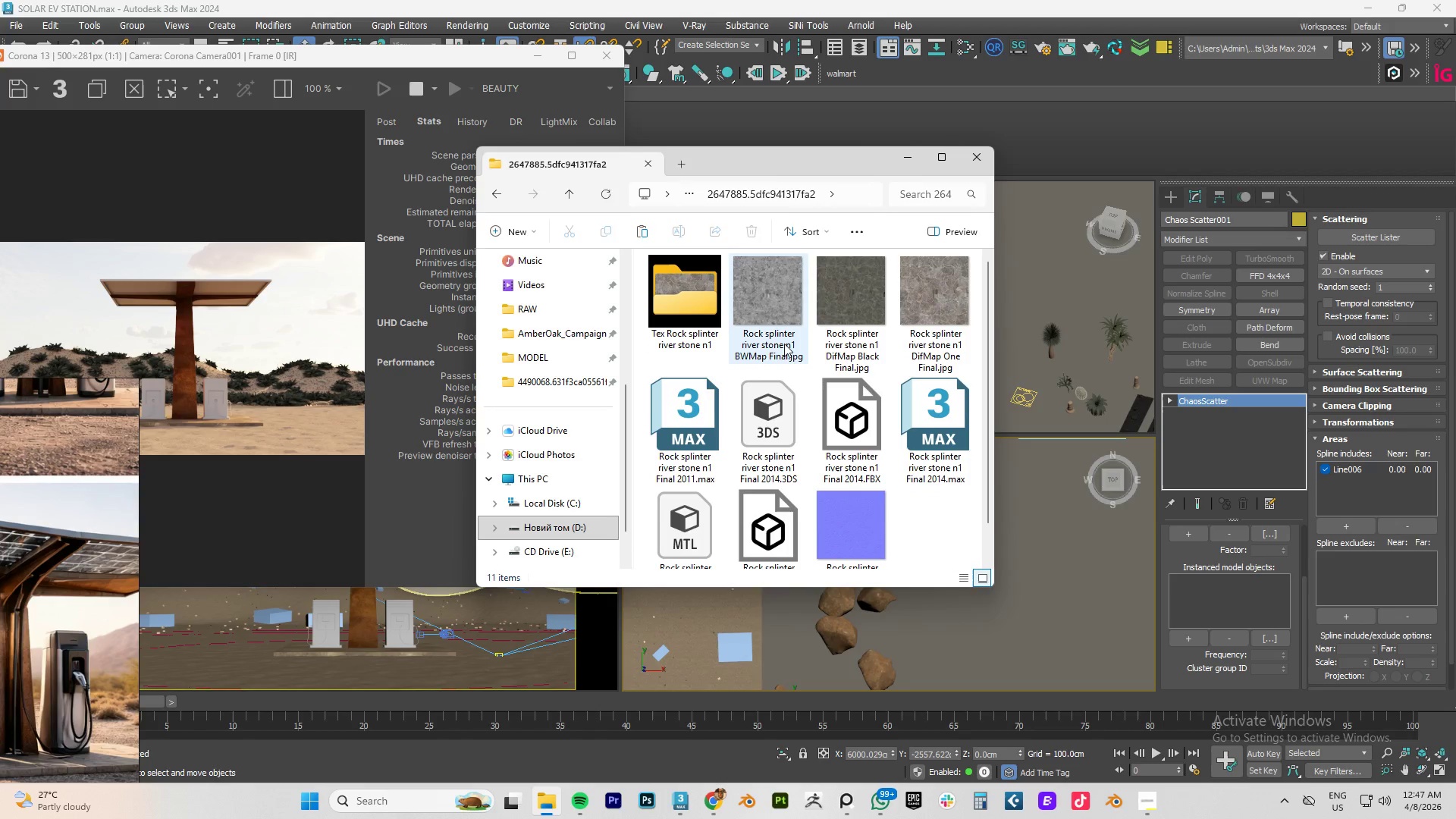 
left_click([784, 290])
 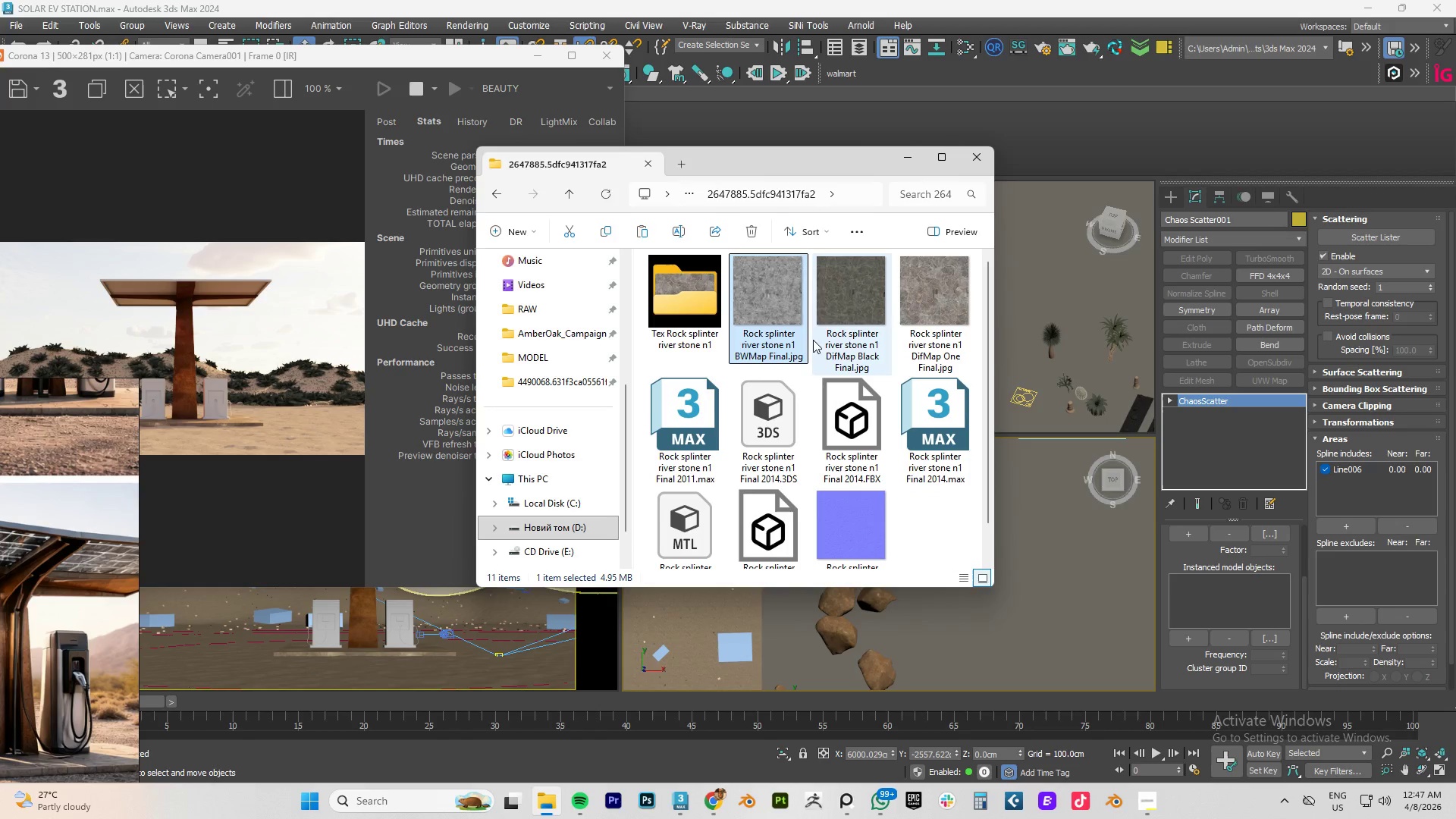 
double_click([693, 284])
 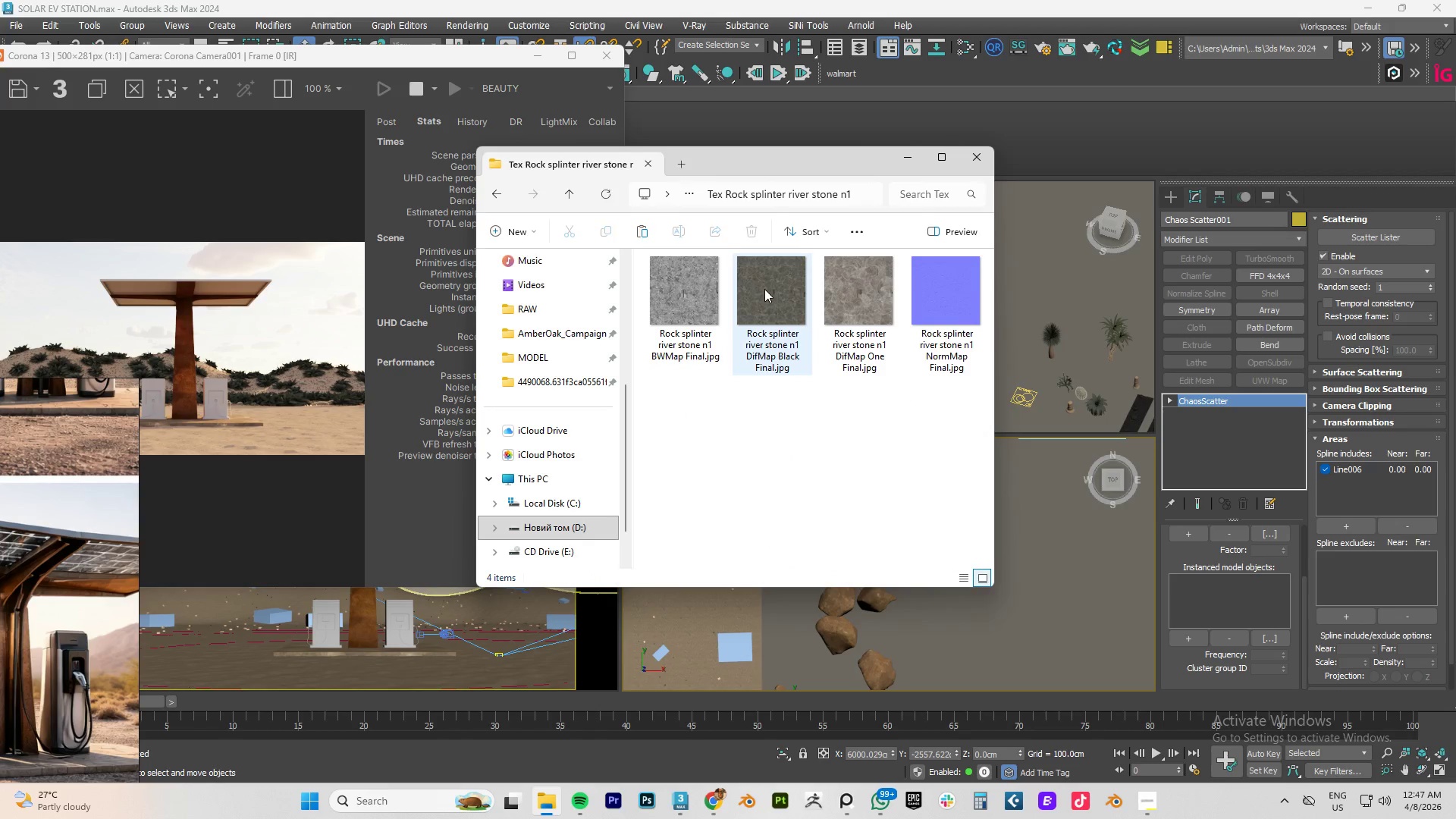 
left_click([673, 291])
 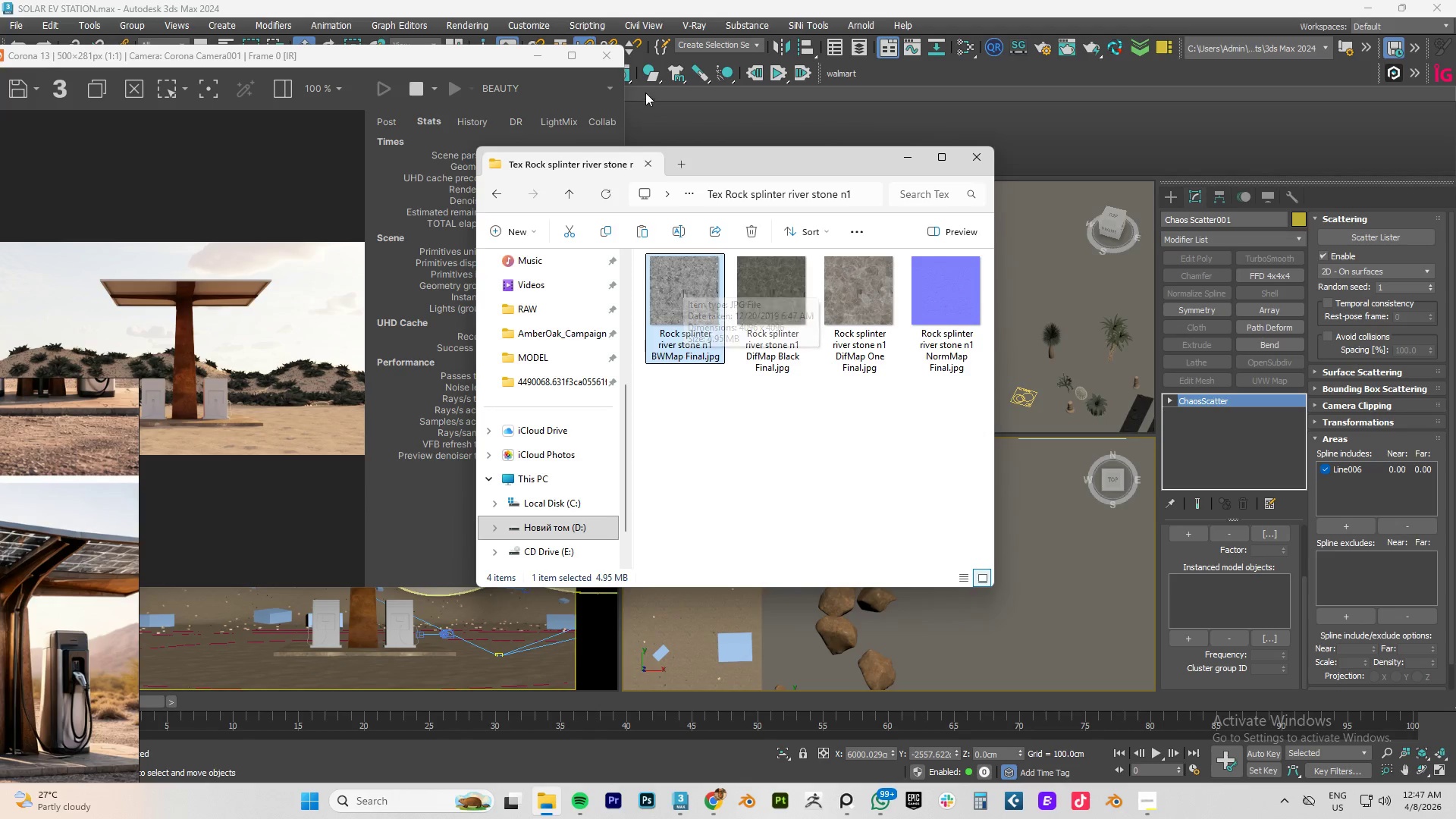 
left_click([903, 166])
 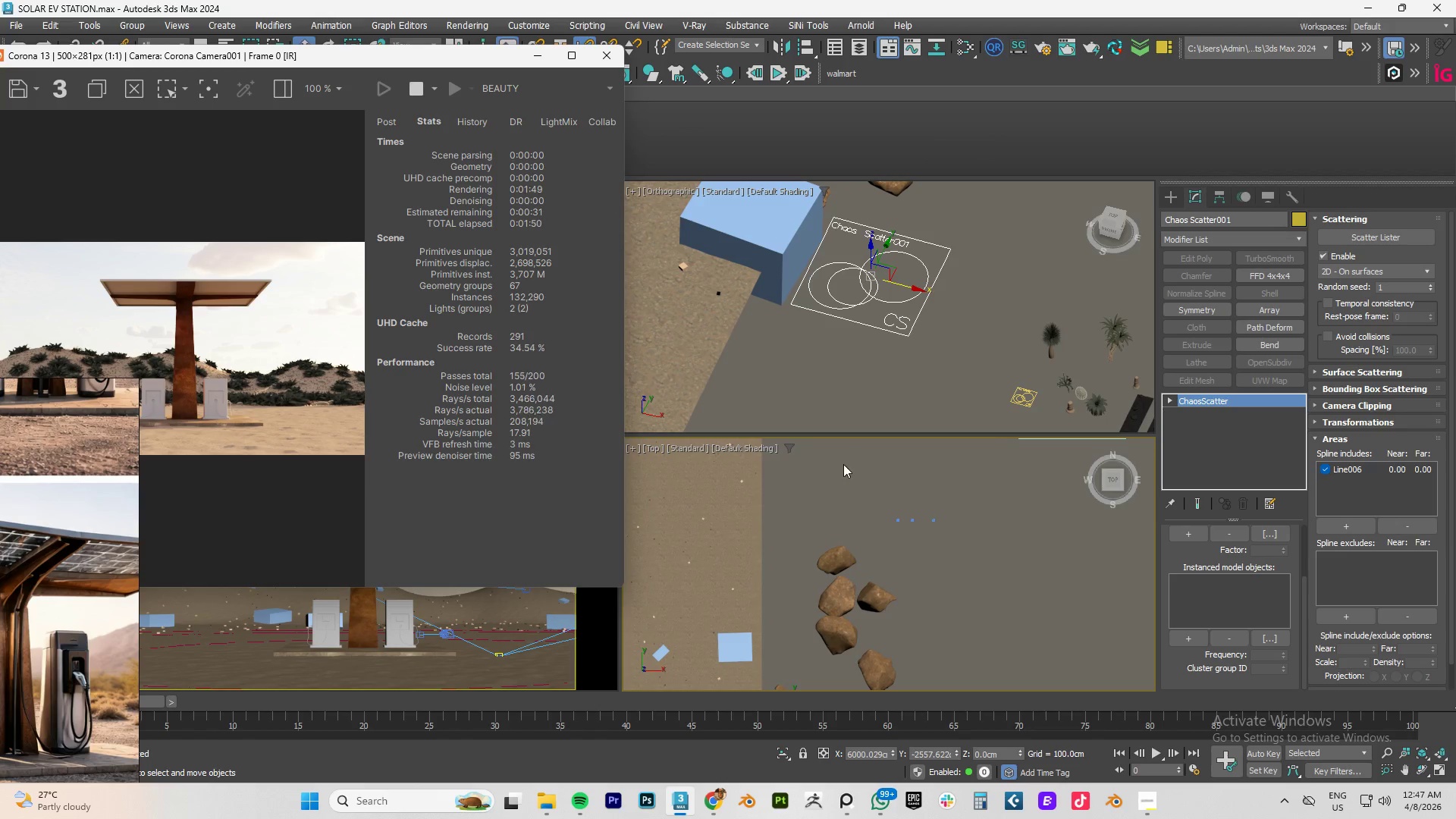 
scroll: coordinate [828, 588], scroll_direction: up, amount: 1.0
 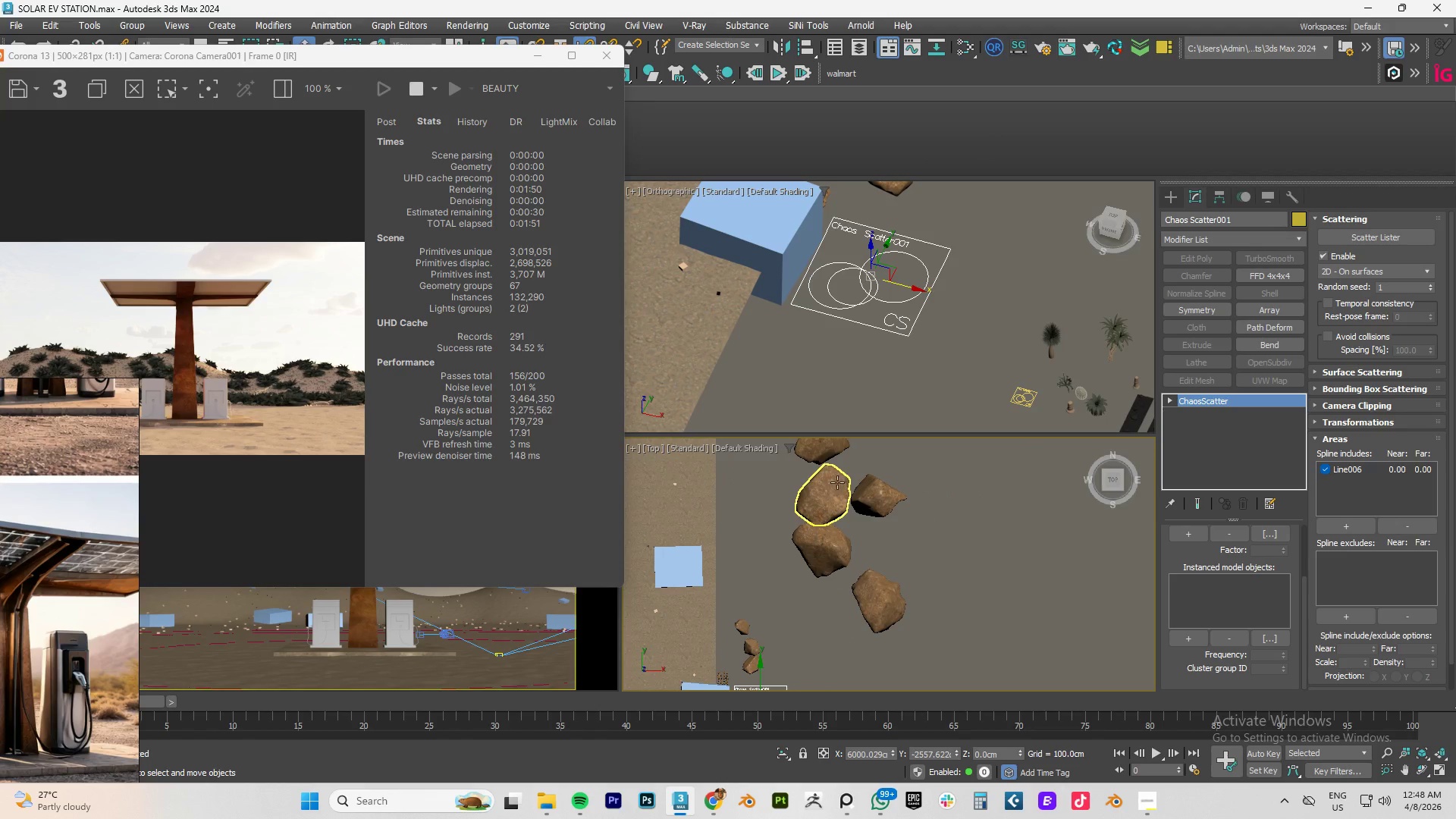 
scroll: coordinate [839, 491], scroll_direction: down, amount: 2.0
 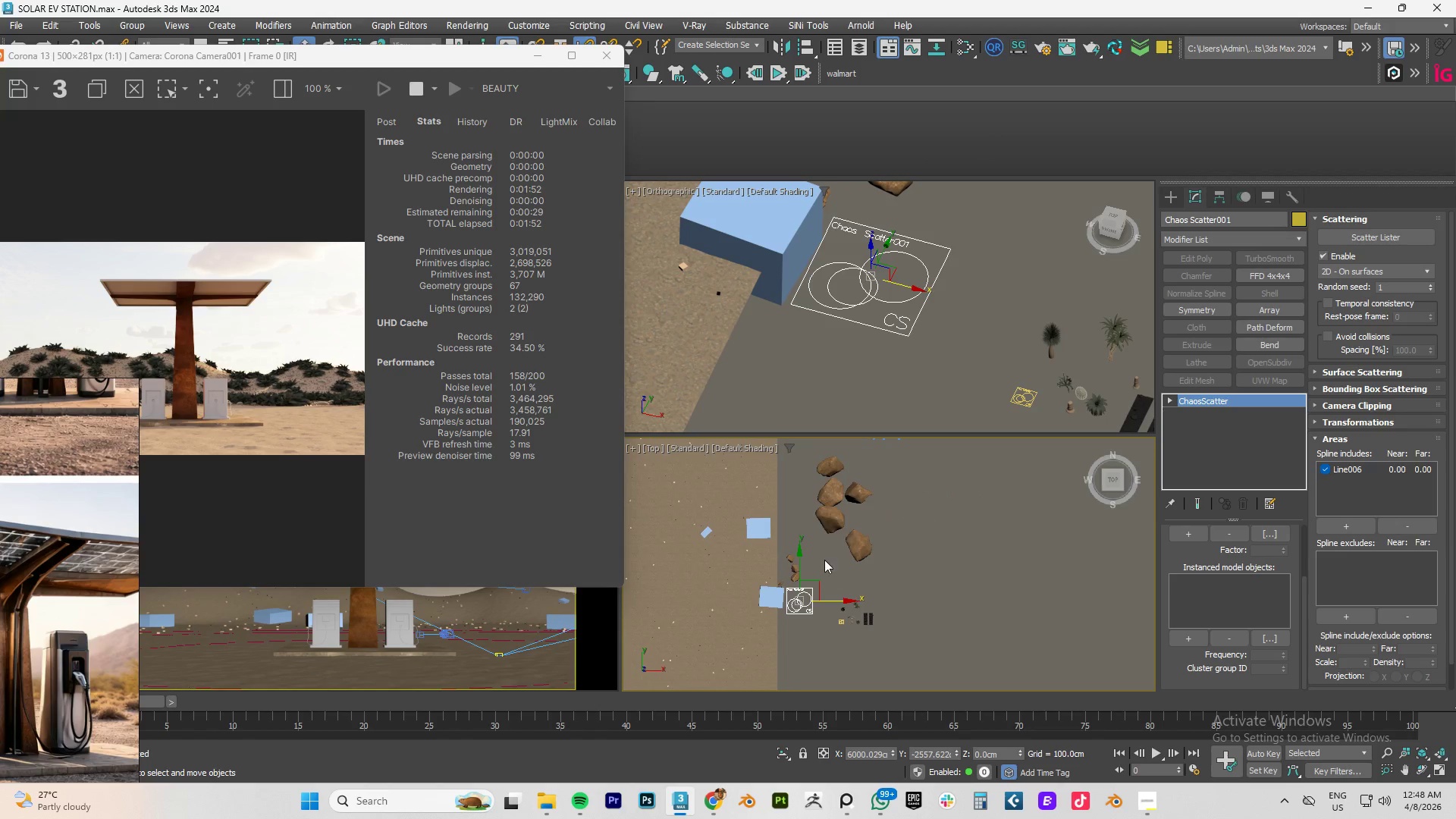 
scroll: coordinate [896, 513], scroll_direction: up, amount: 10.0
 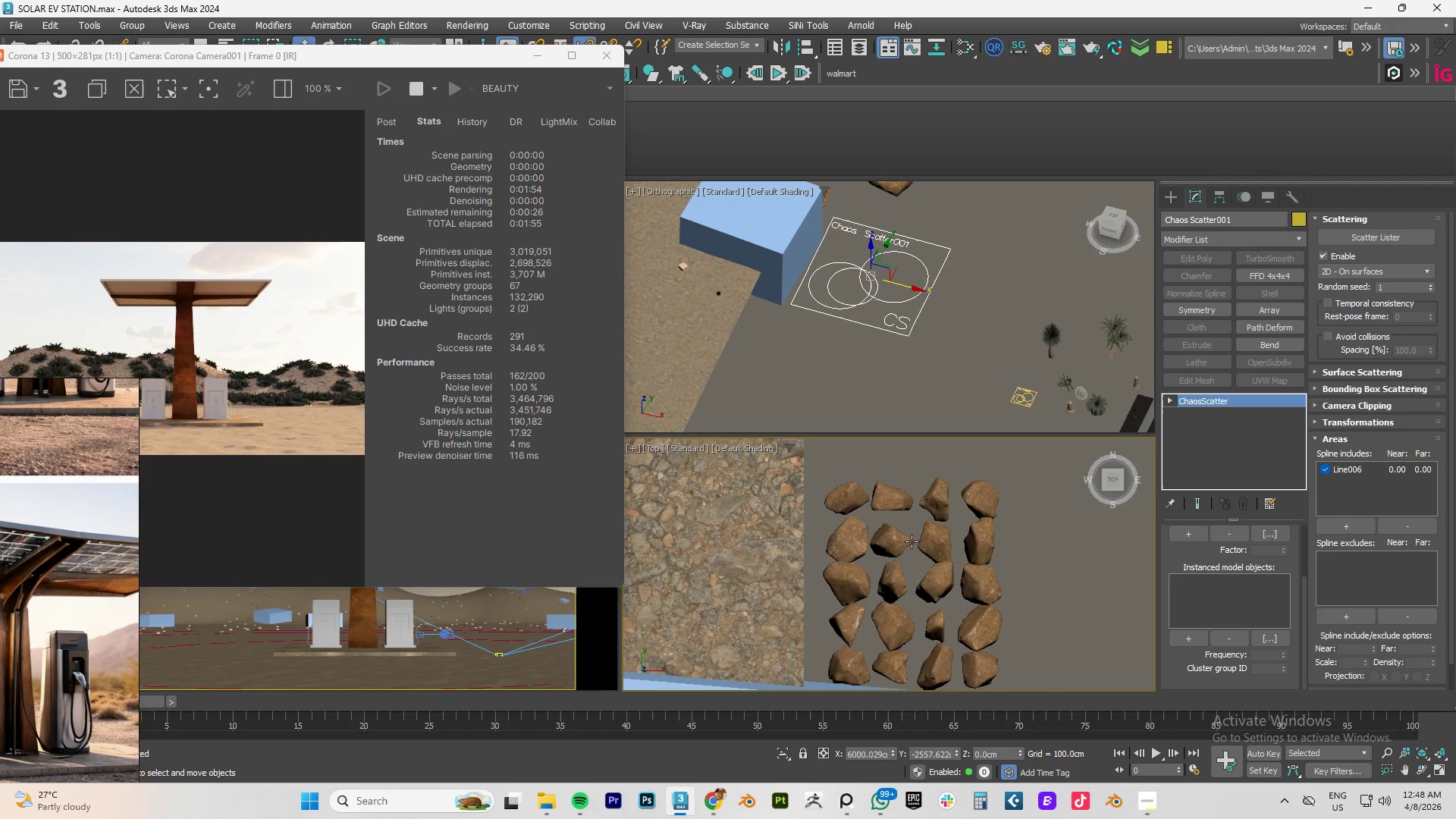 
scroll: coordinate [911, 561], scroll_direction: down, amount: 5.0
 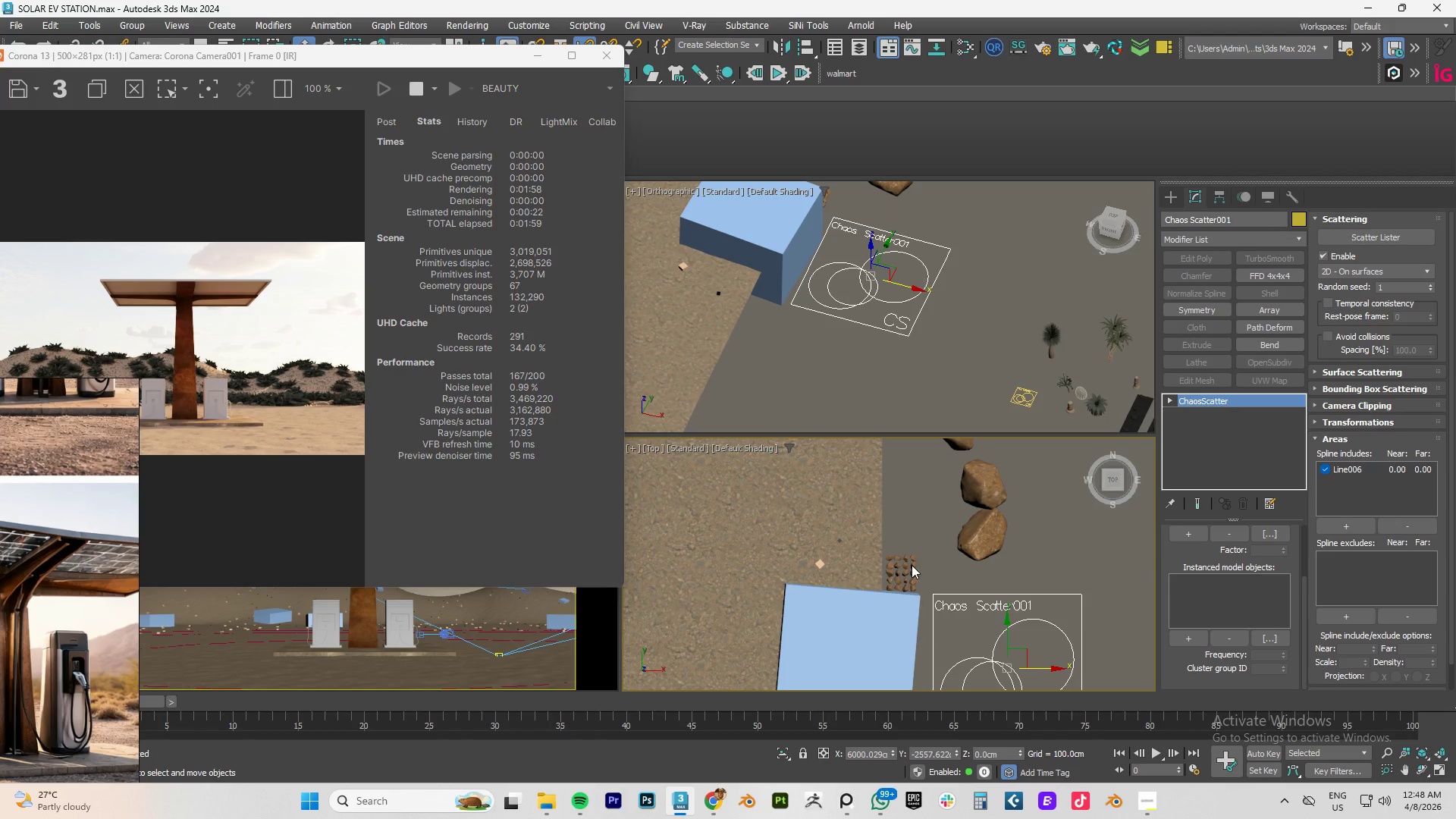 
scroll: coordinate [931, 542], scroll_direction: up, amount: 8.0
 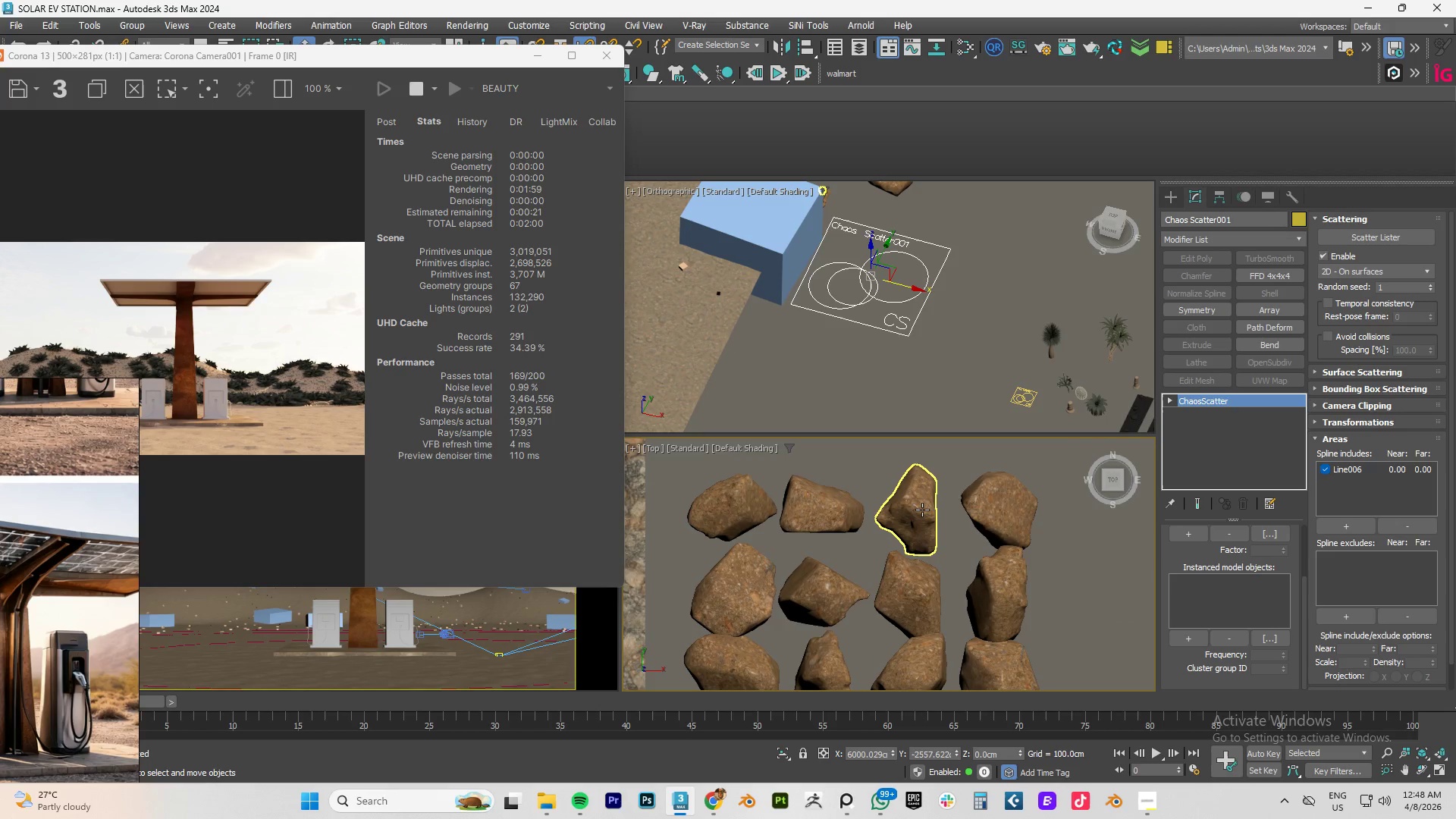 
left_click([922, 510])
 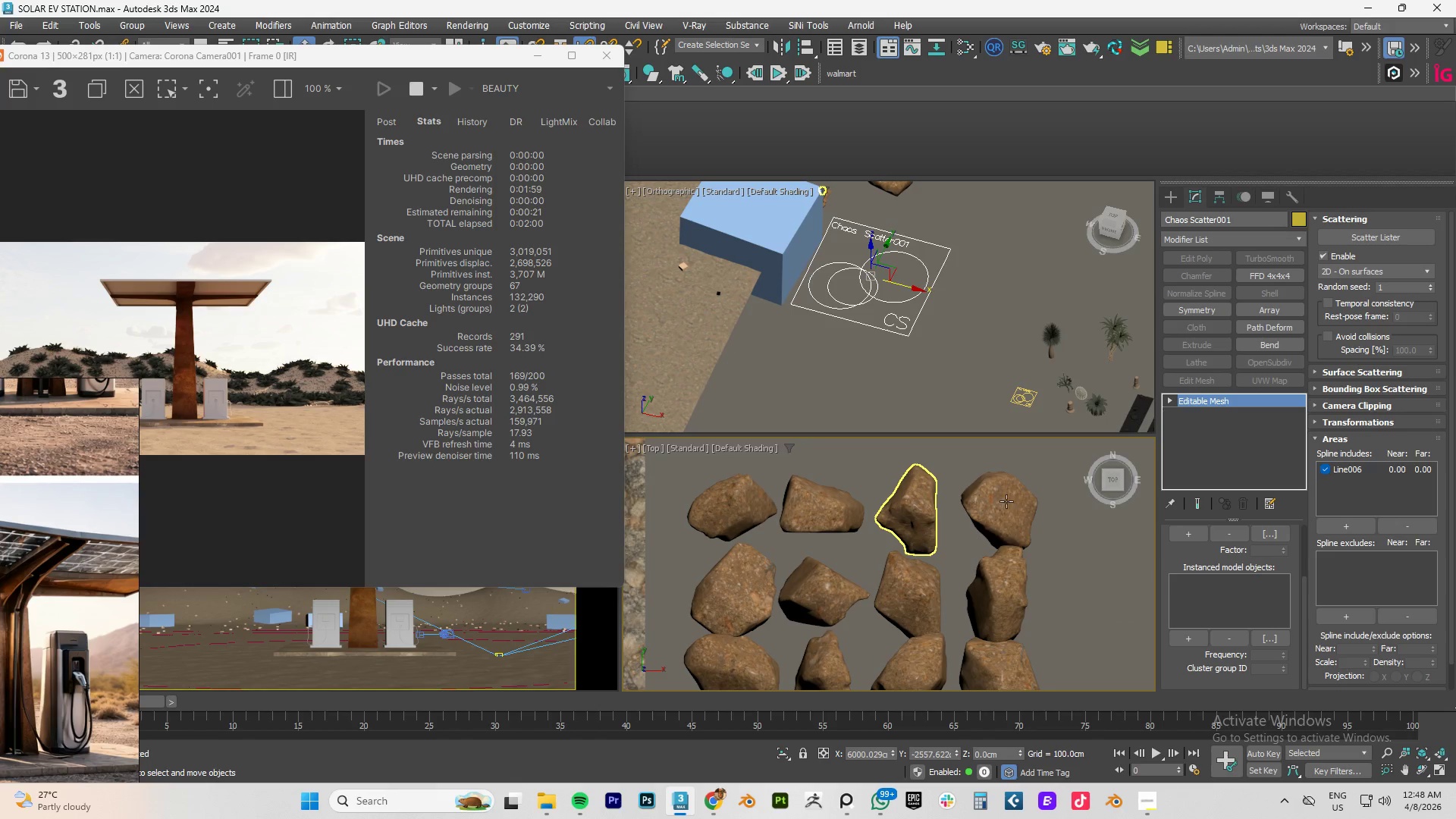 
hold_key(key=ControlLeft, duration=1.53)
left_click([1009, 500])
 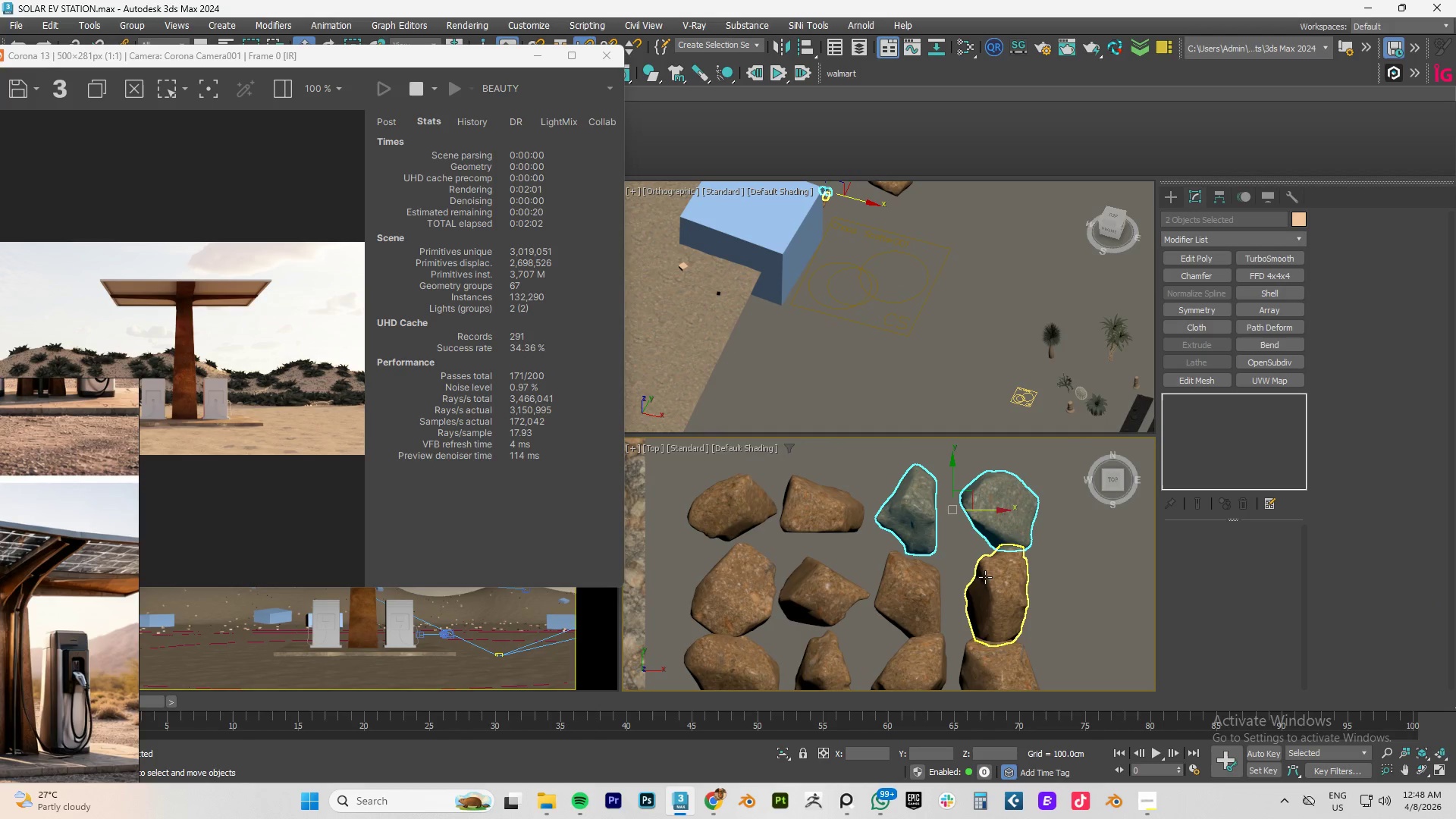 
hold_key(key=ControlLeft, duration=1.27)
 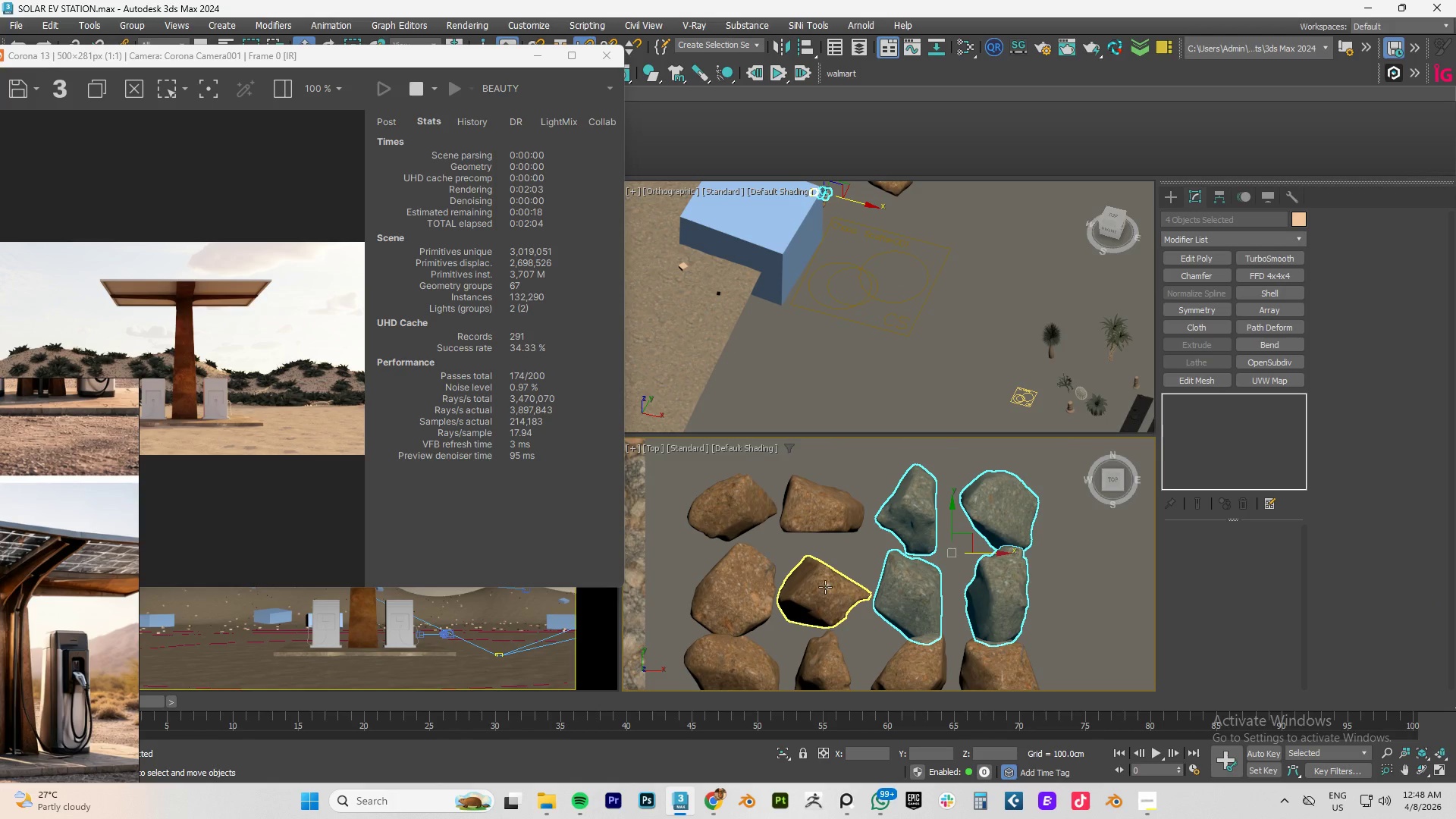 
hold_key(key=ControlLeft, duration=0.98)
left_click([825, 587])
 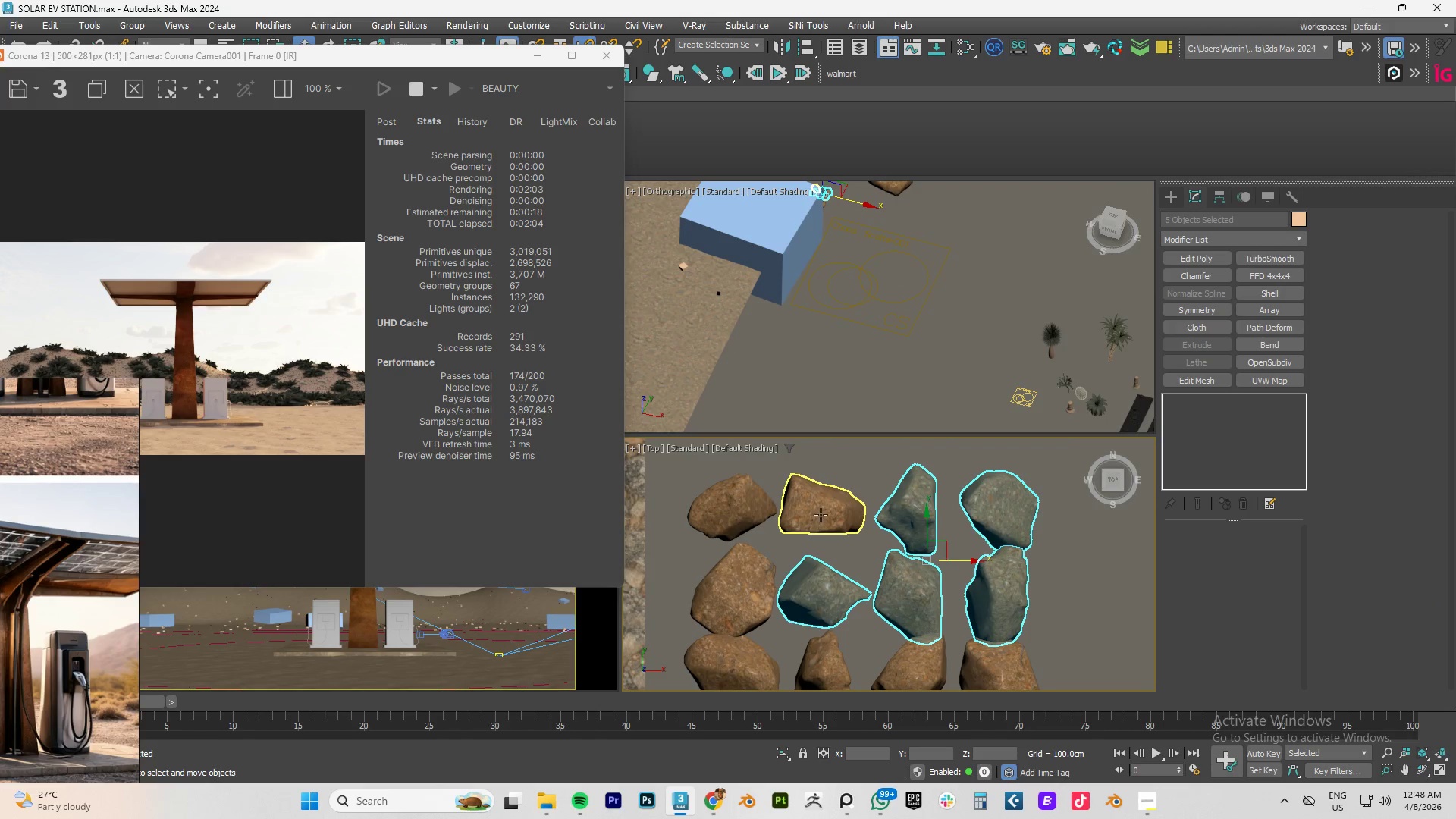 
left_click([821, 515])
 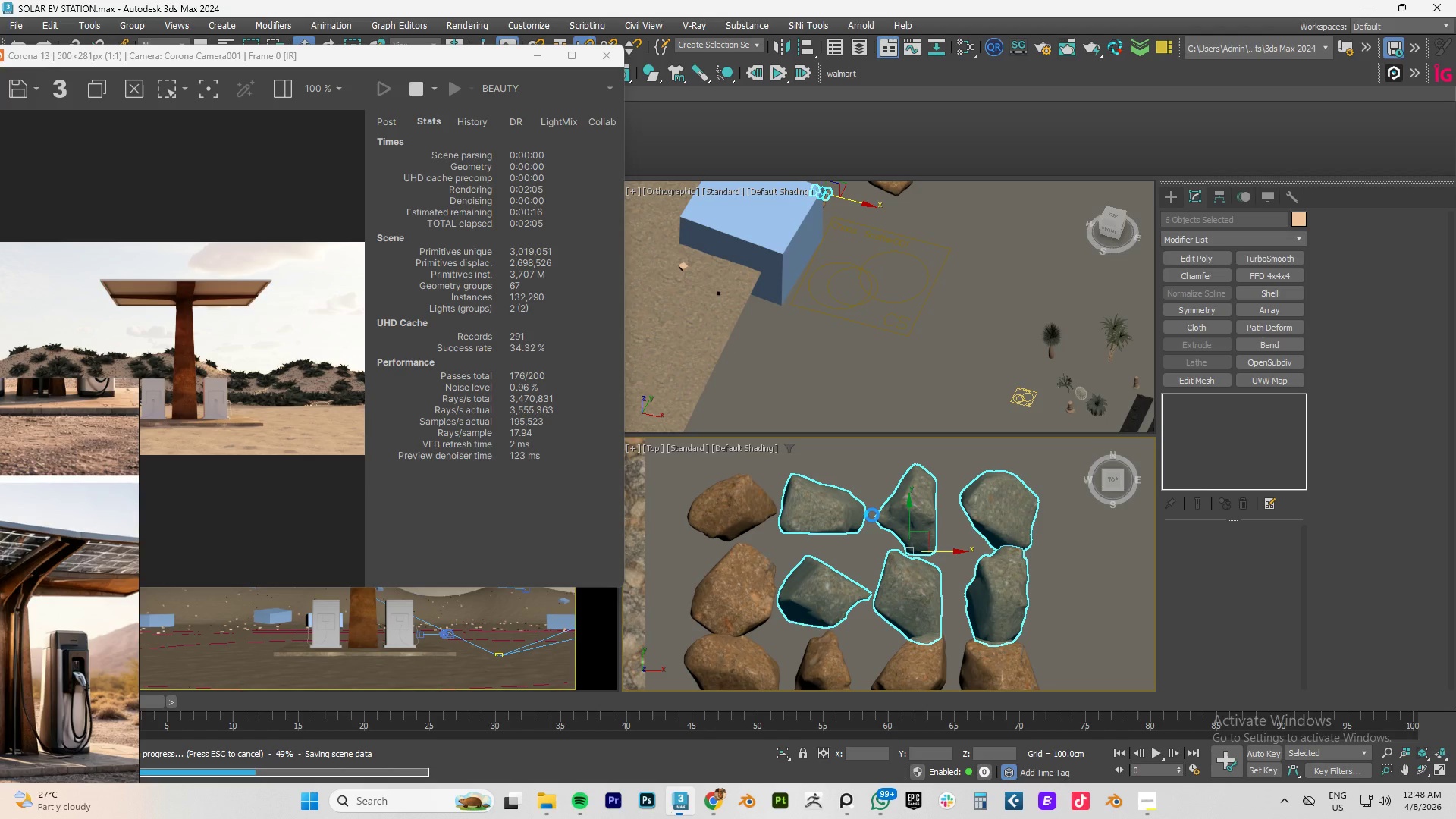 
key(R)
 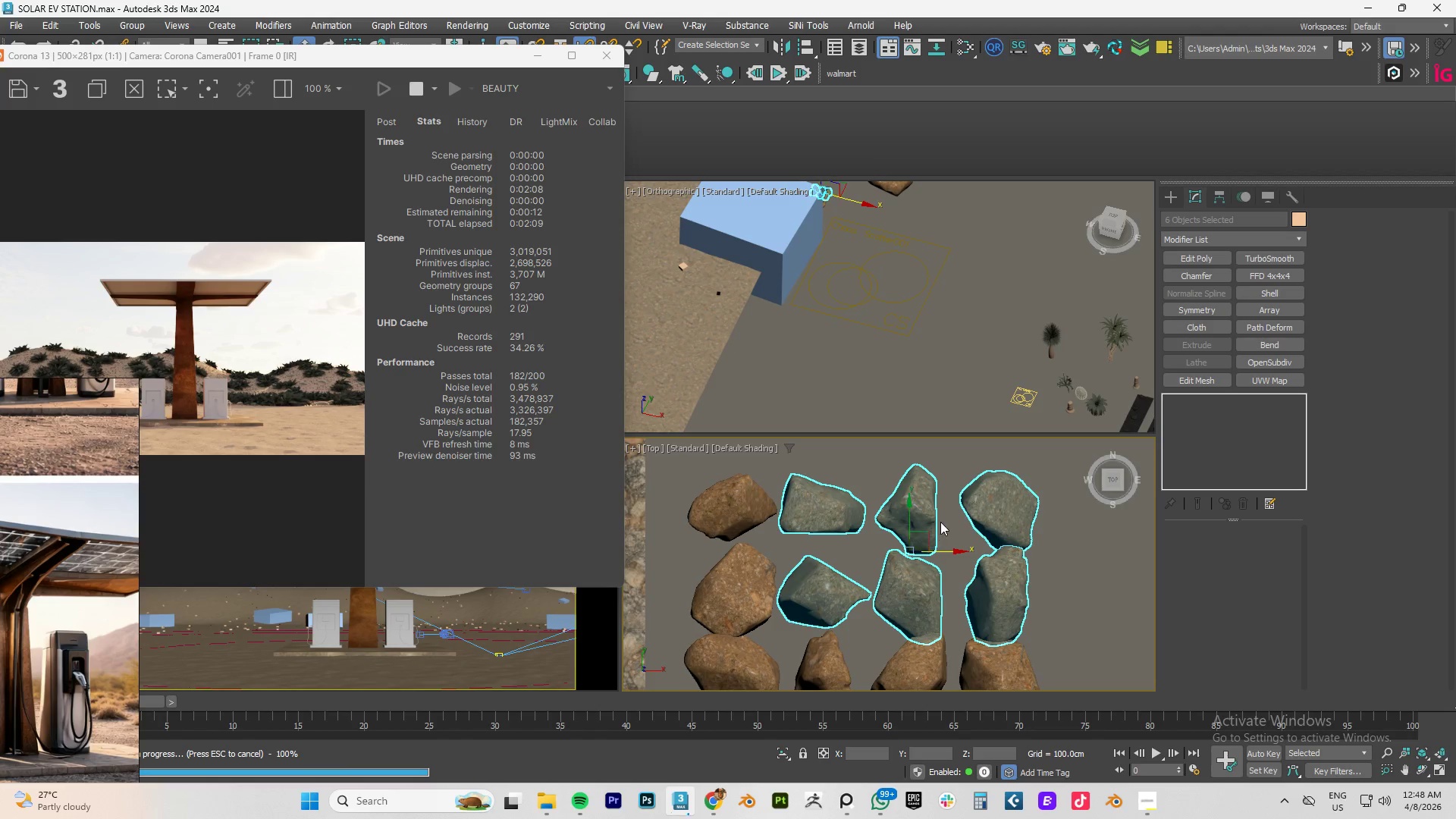 
key(R)
 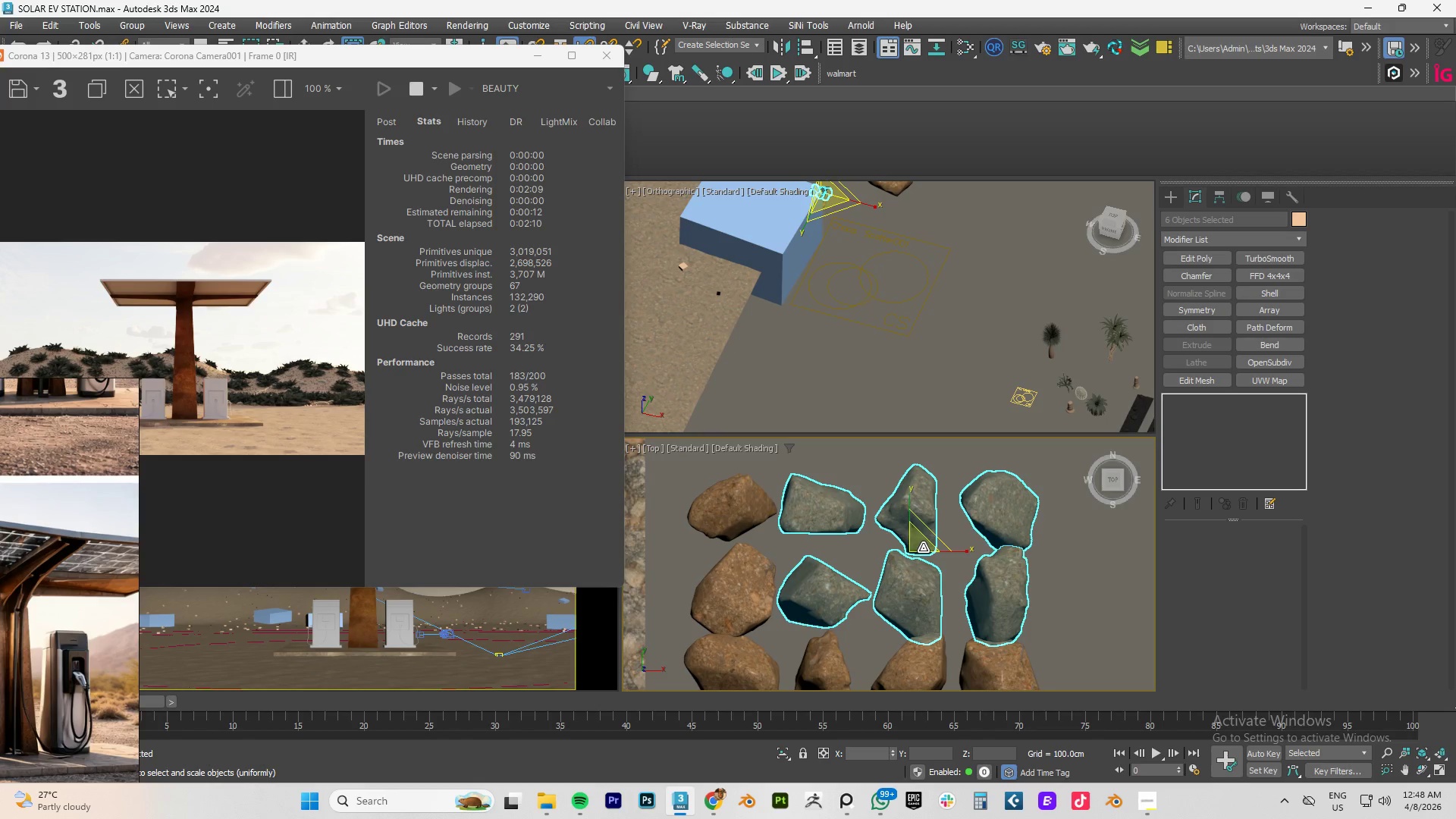 
left_click_drag(start_coordinate=[923, 548], to_coordinate=[795, 560])
 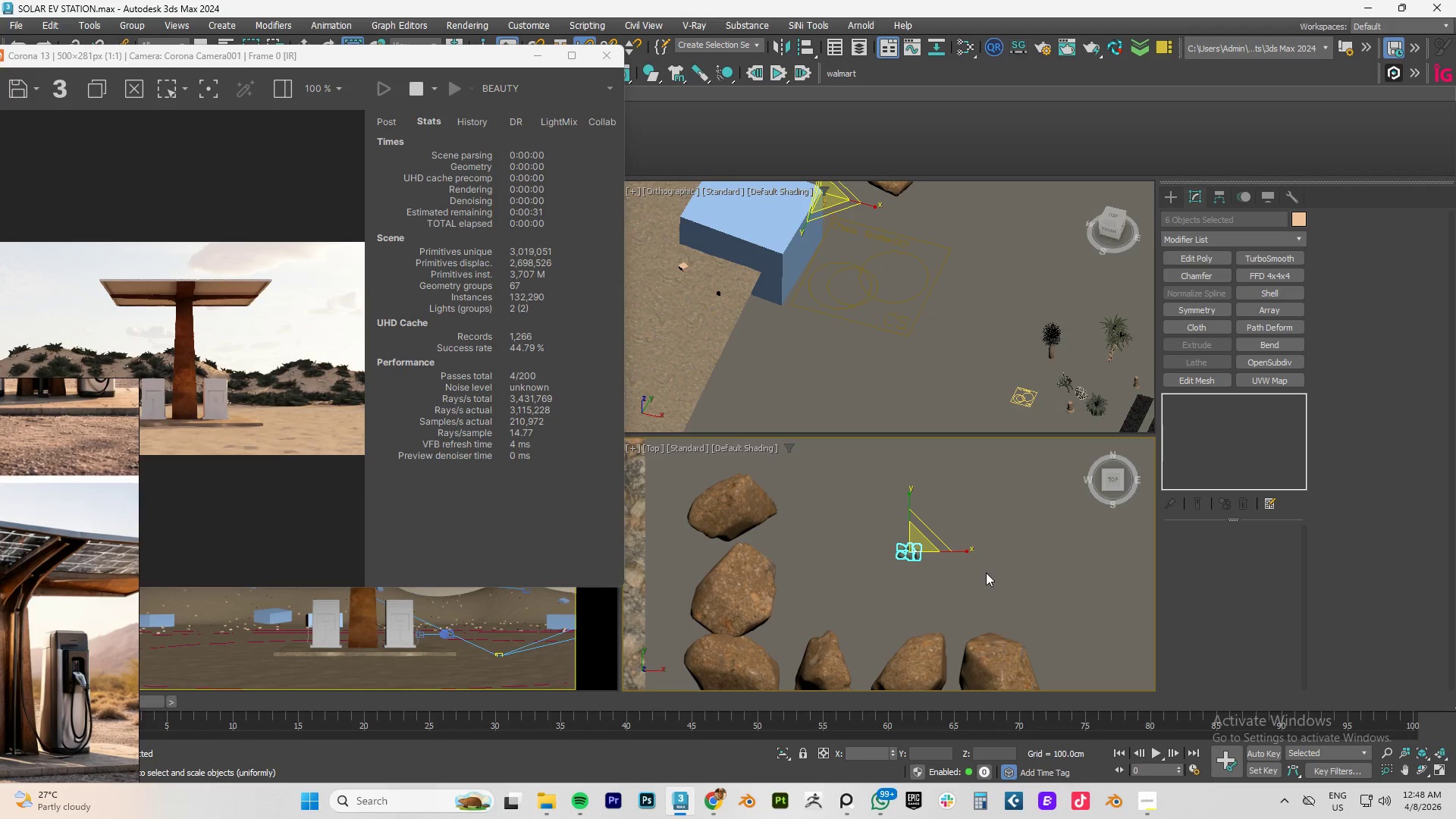 
scroll: coordinate [926, 560], scroll_direction: up, amount: 5.0
 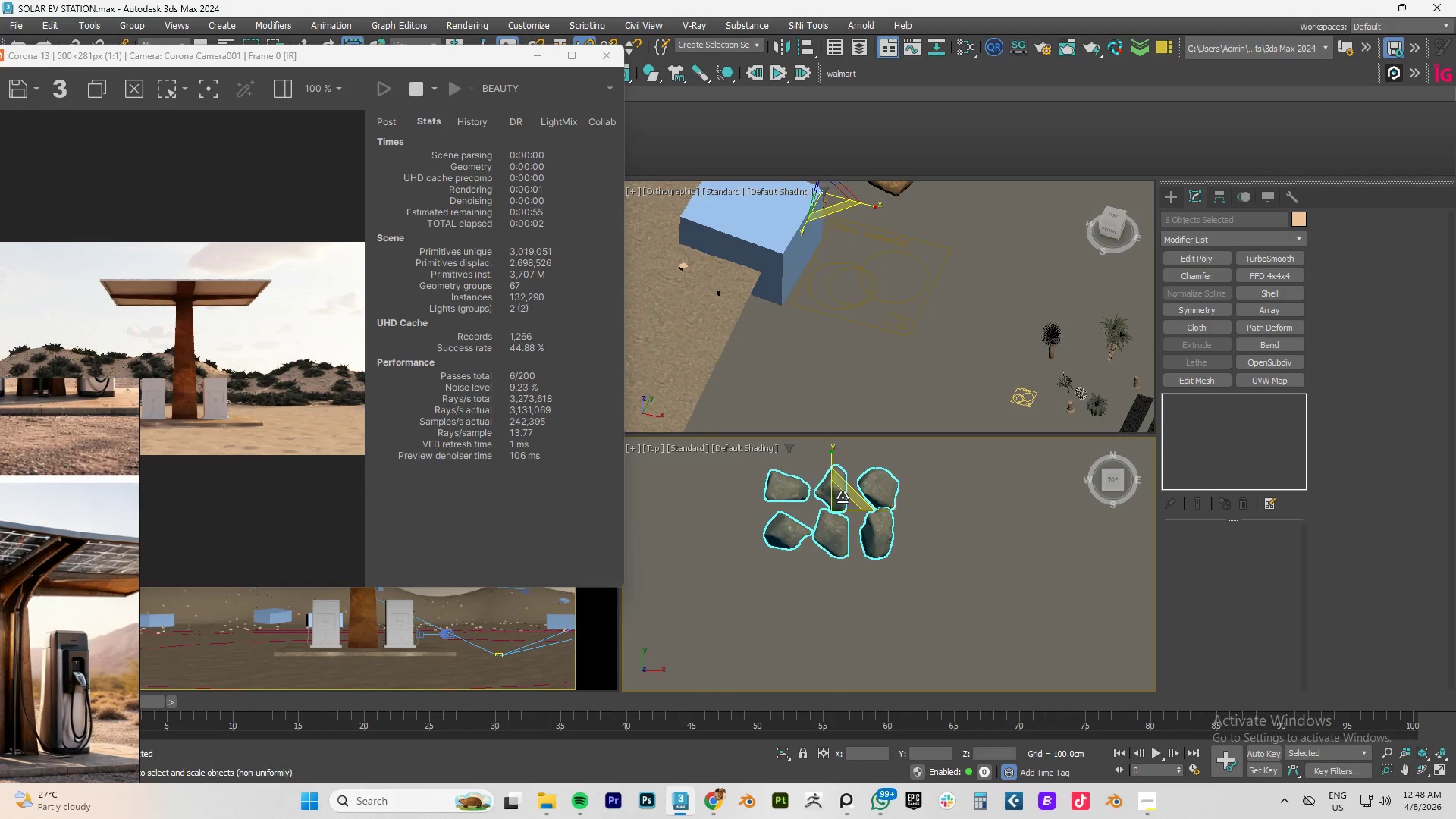 
left_click_drag(start_coordinate=[843, 497], to_coordinate=[799, 679])
 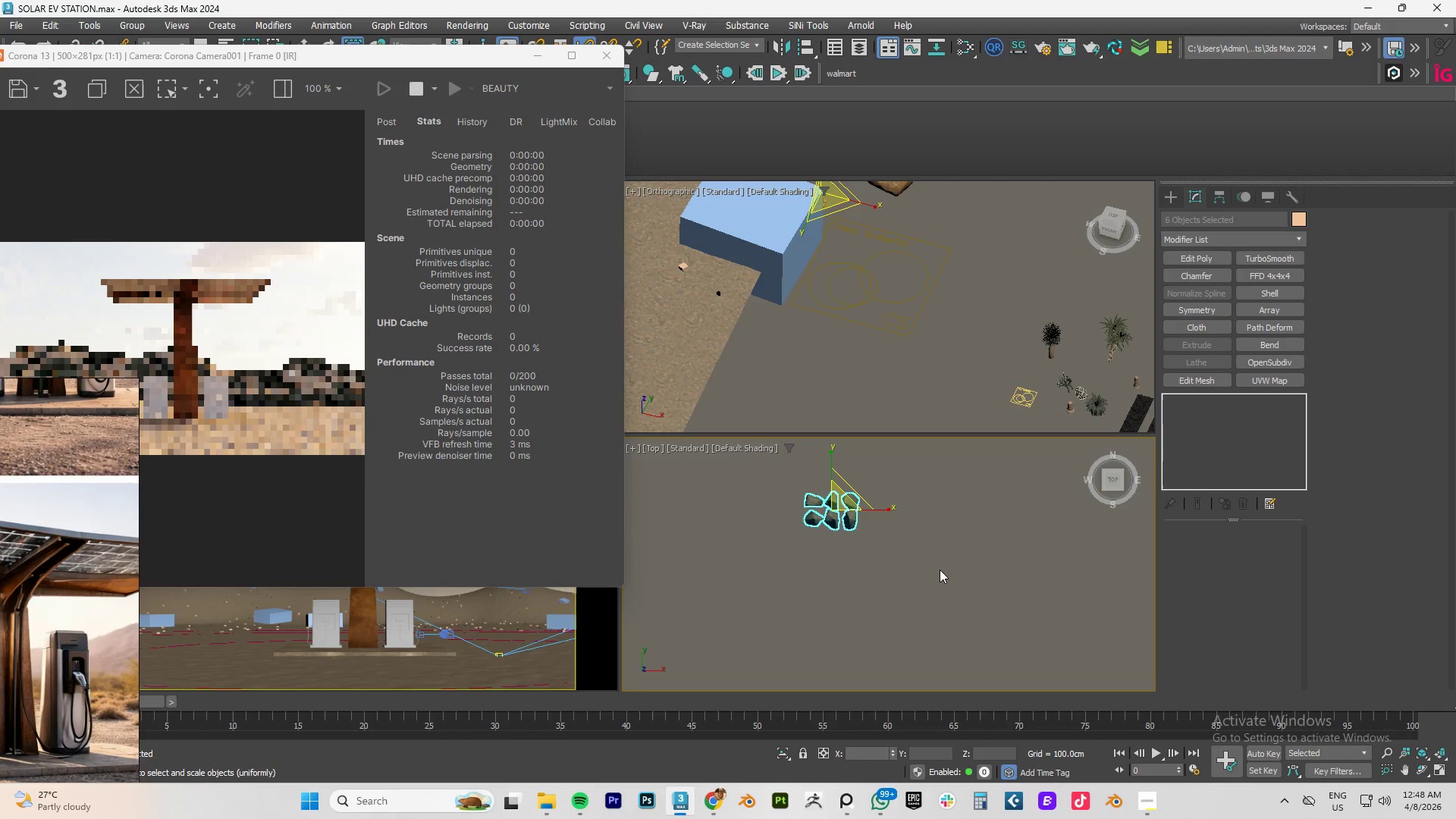 
left_click([940, 570])
 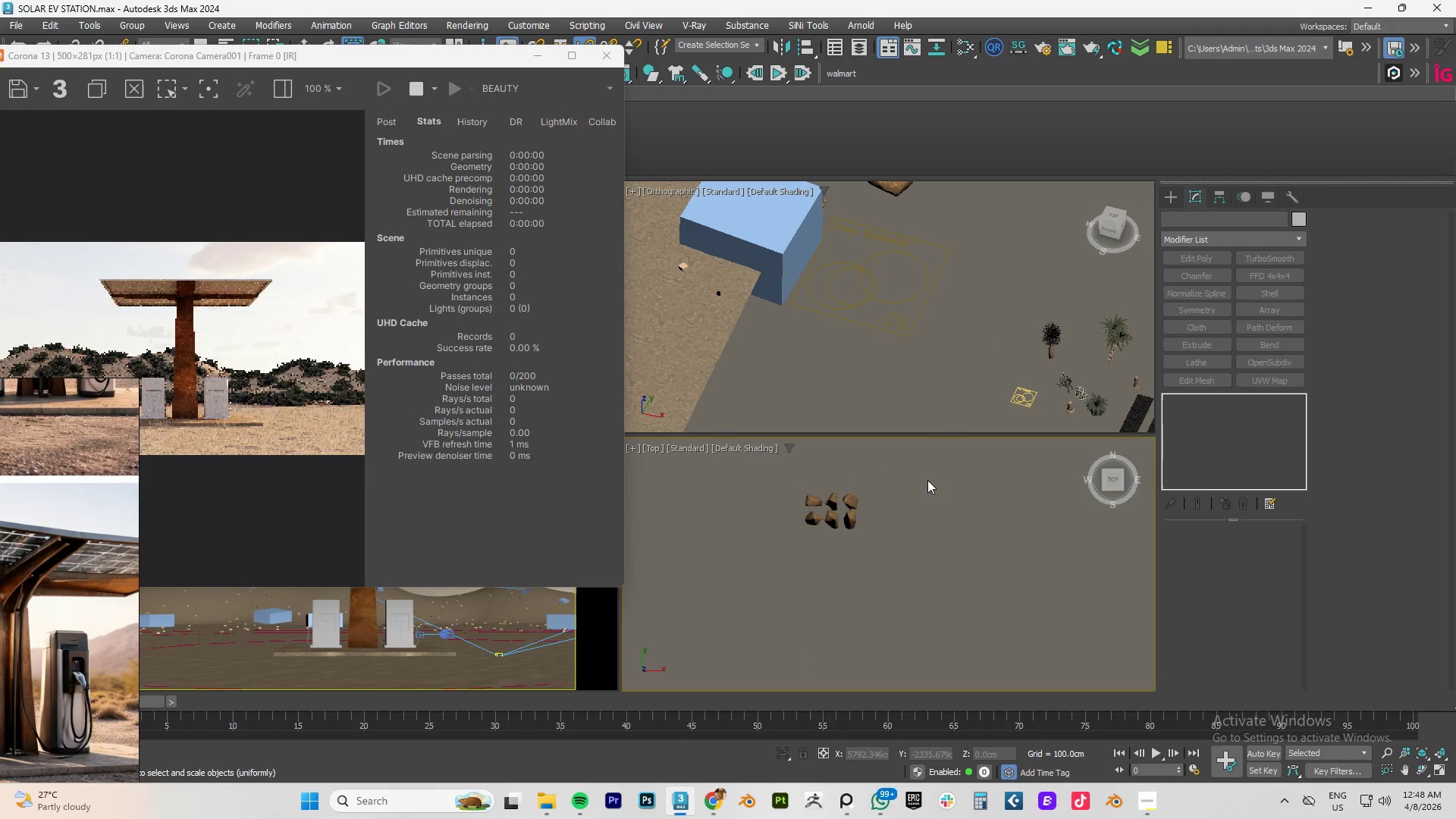 
left_click_drag(start_coordinate=[927, 474], to_coordinate=[722, 589])
 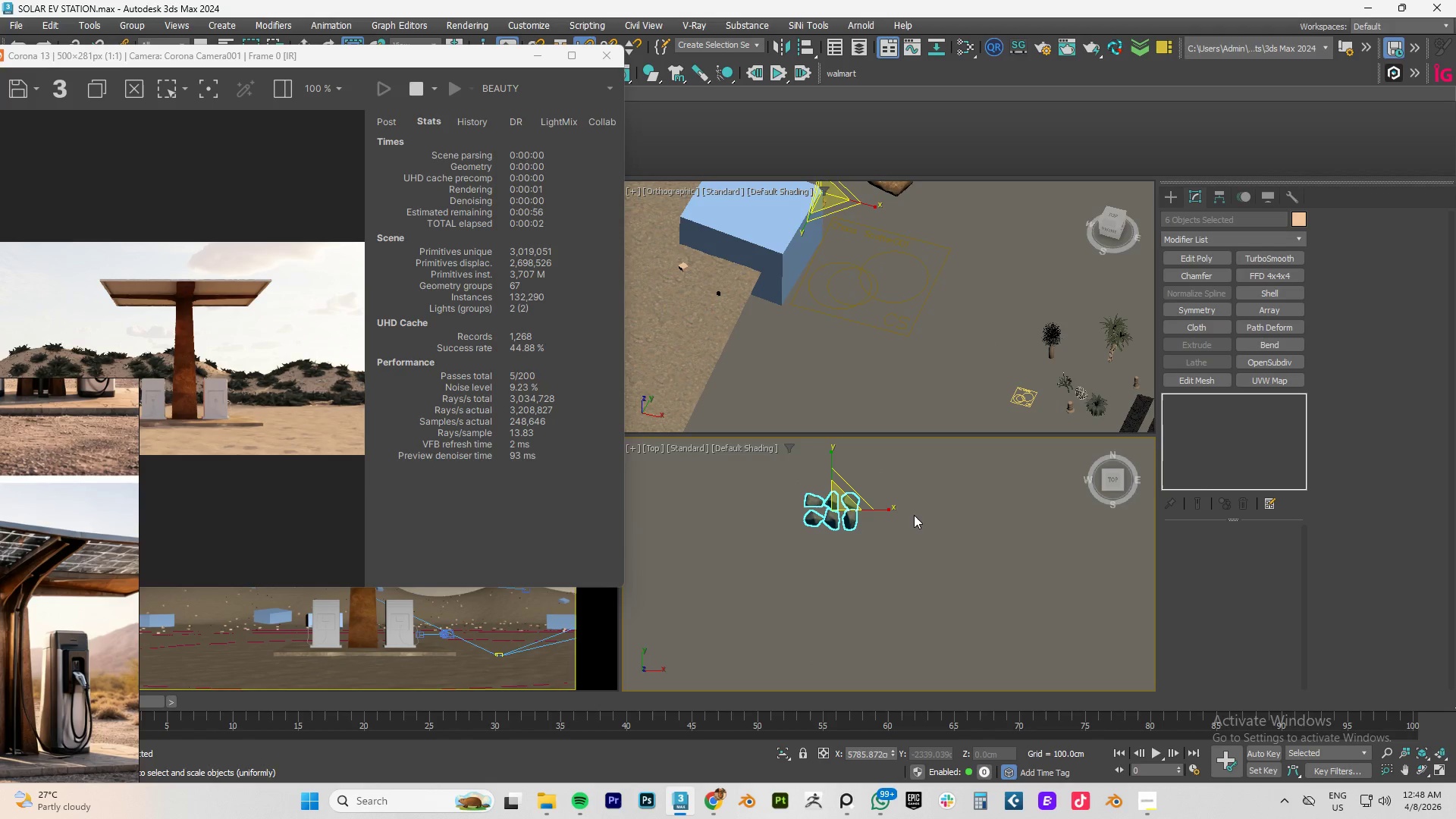 
key(W)
 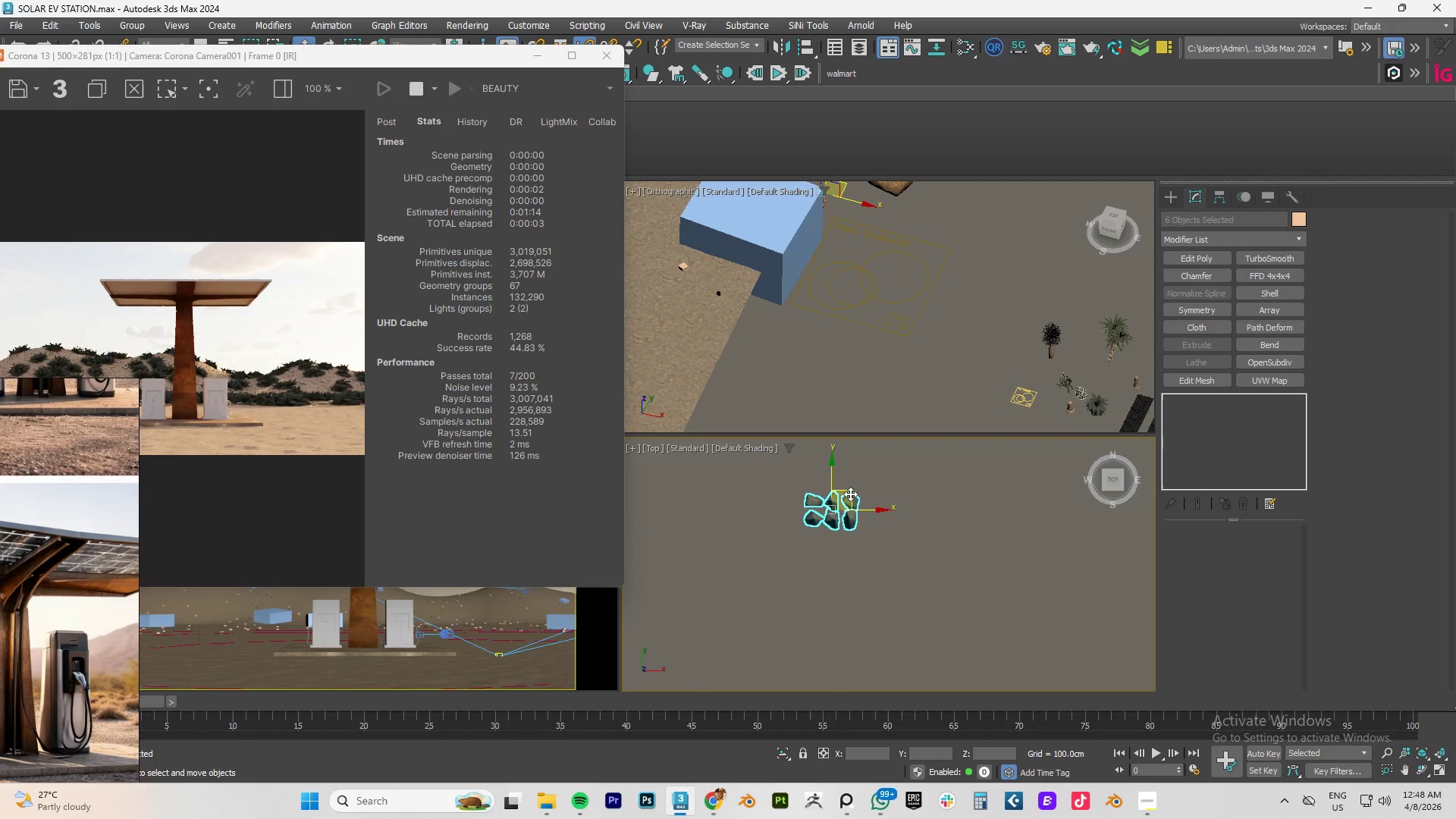 
left_click_drag(start_coordinate=[850, 494], to_coordinate=[1083, 644])
 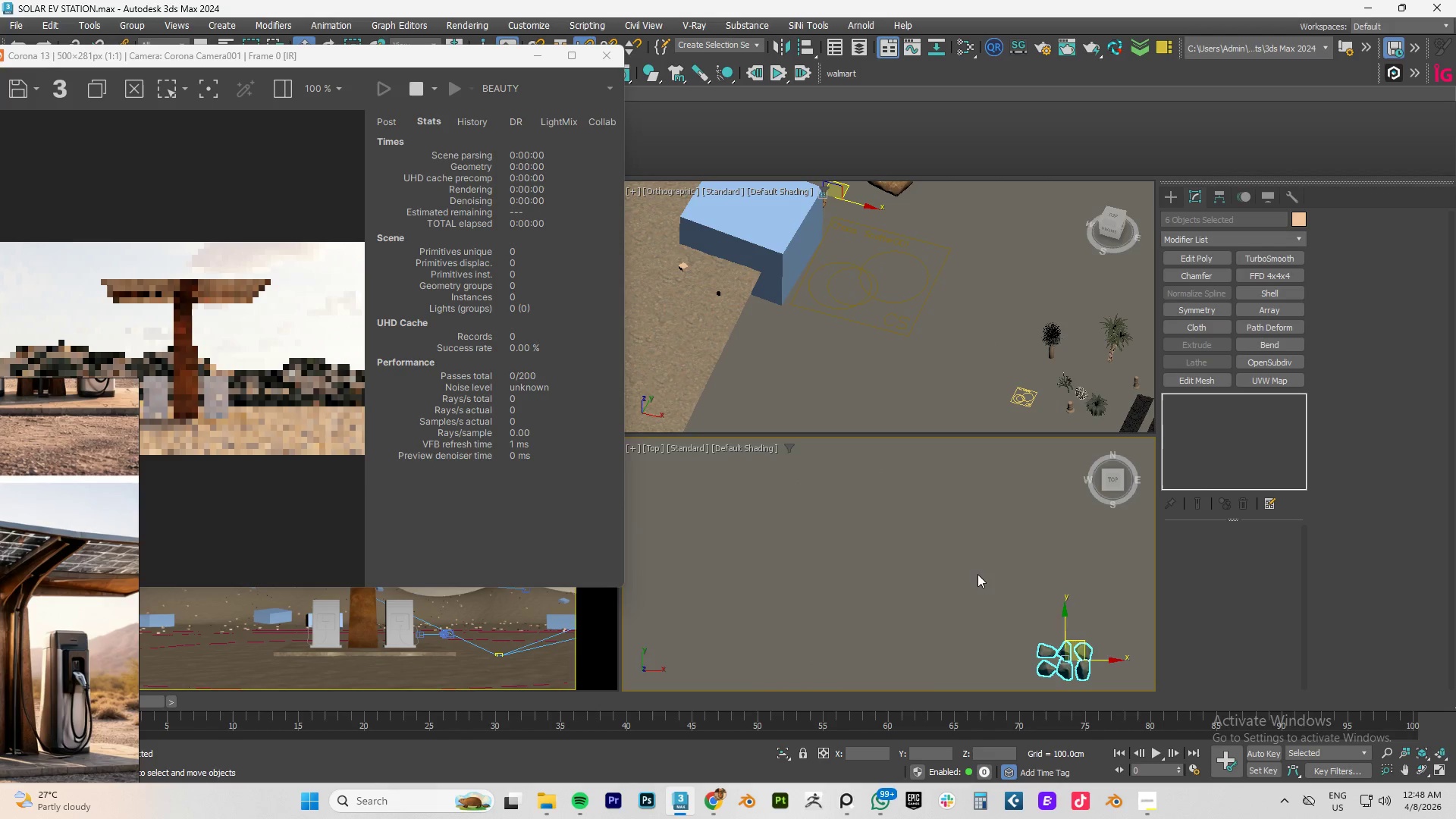 
scroll: coordinate [1030, 541], scroll_direction: down, amount: 9.0
 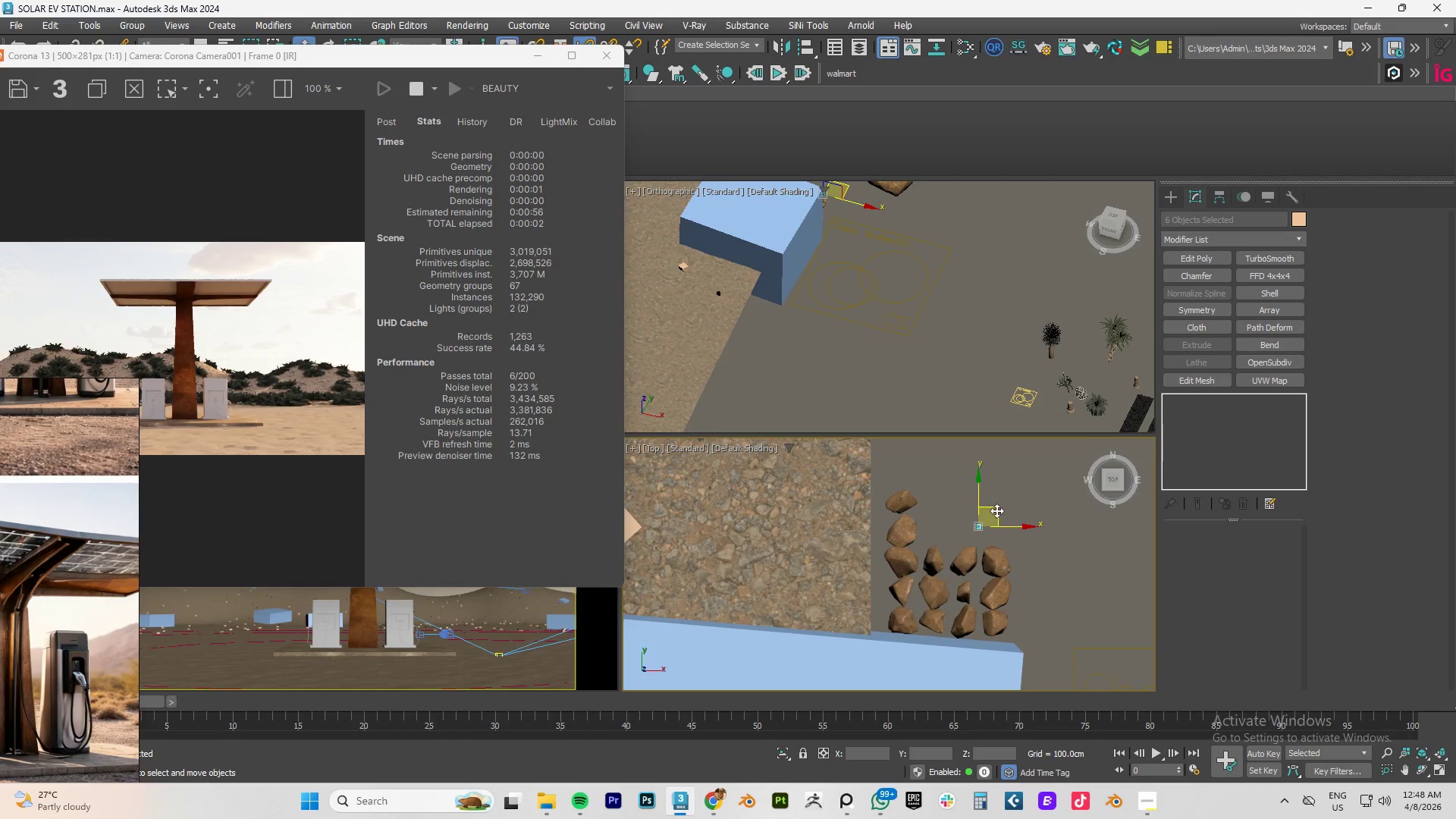 
left_click_drag(start_coordinate=[994, 510], to_coordinate=[1087, 617])
 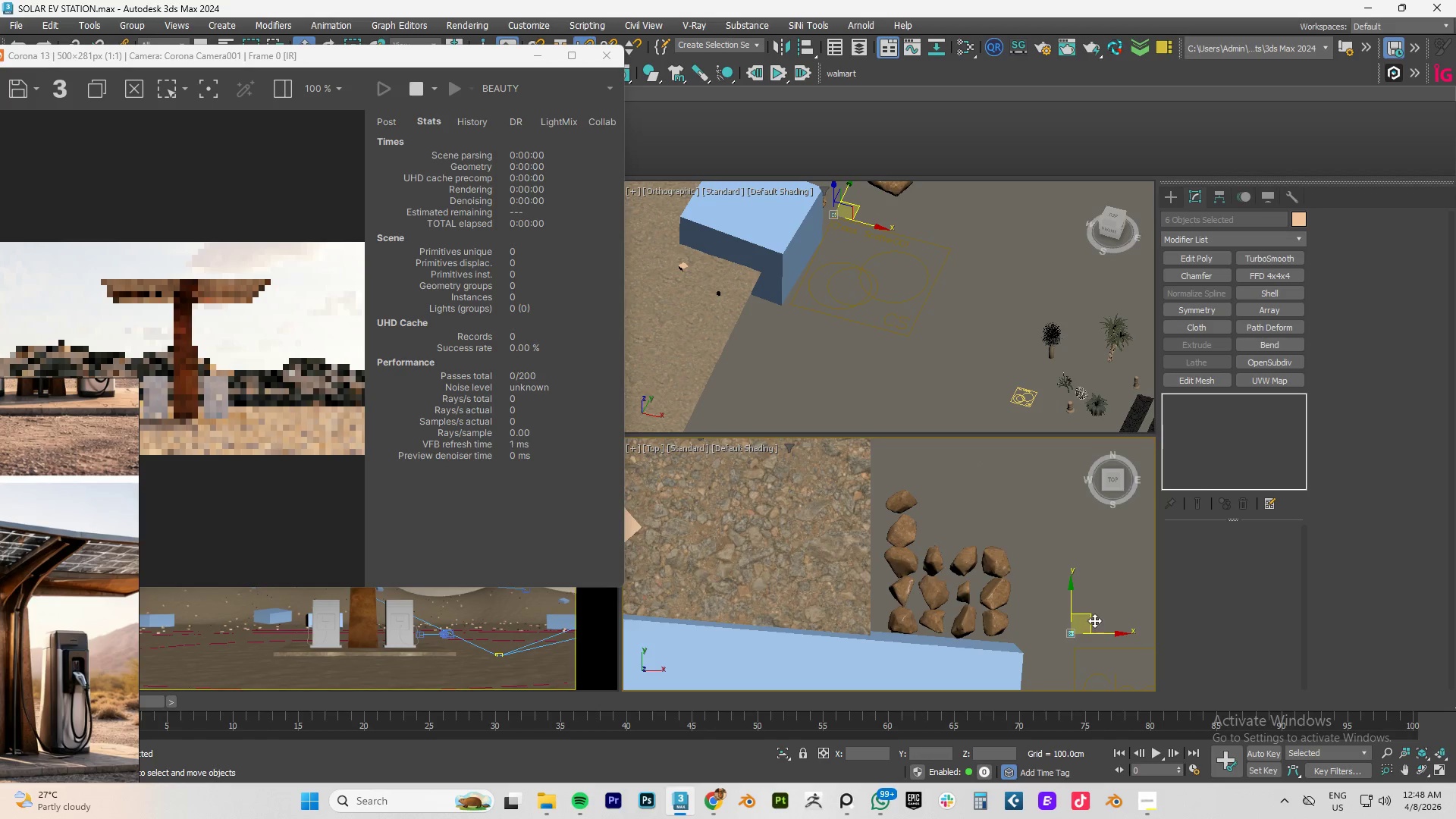 
scroll: coordinate [1094, 620], scroll_direction: up, amount: 4.0
 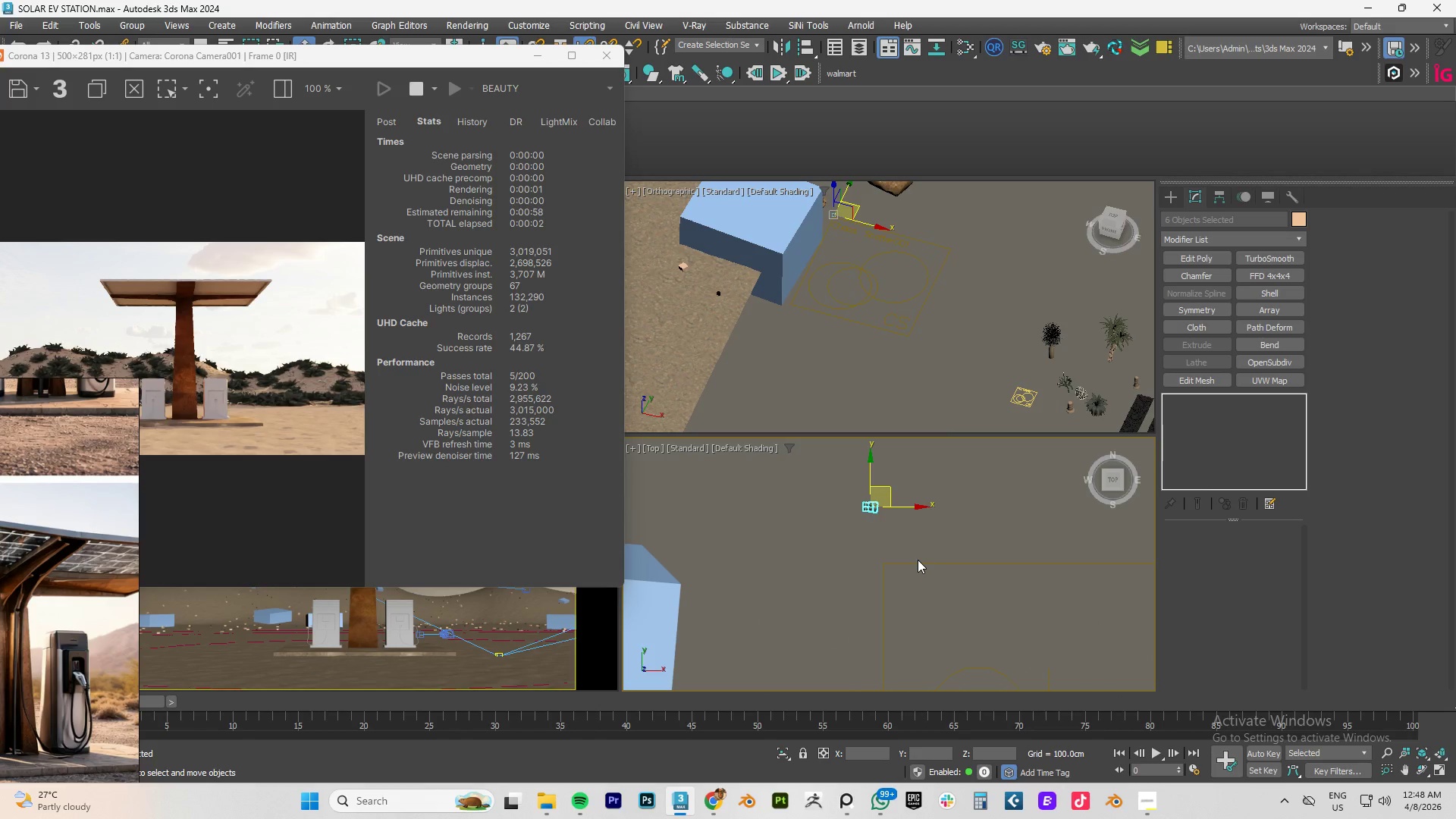 
left_click([918, 563])
 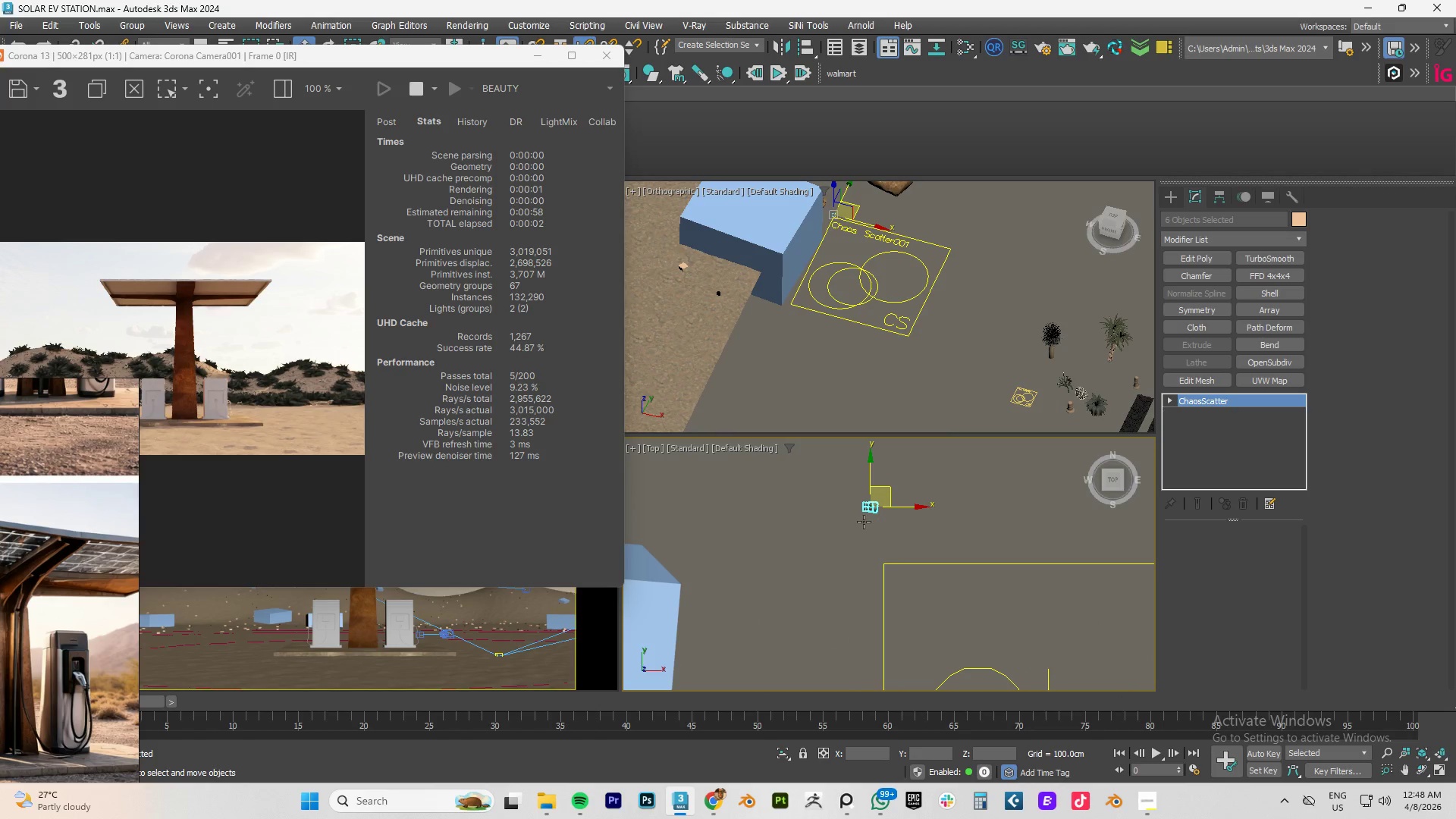 
left_click([864, 522])
 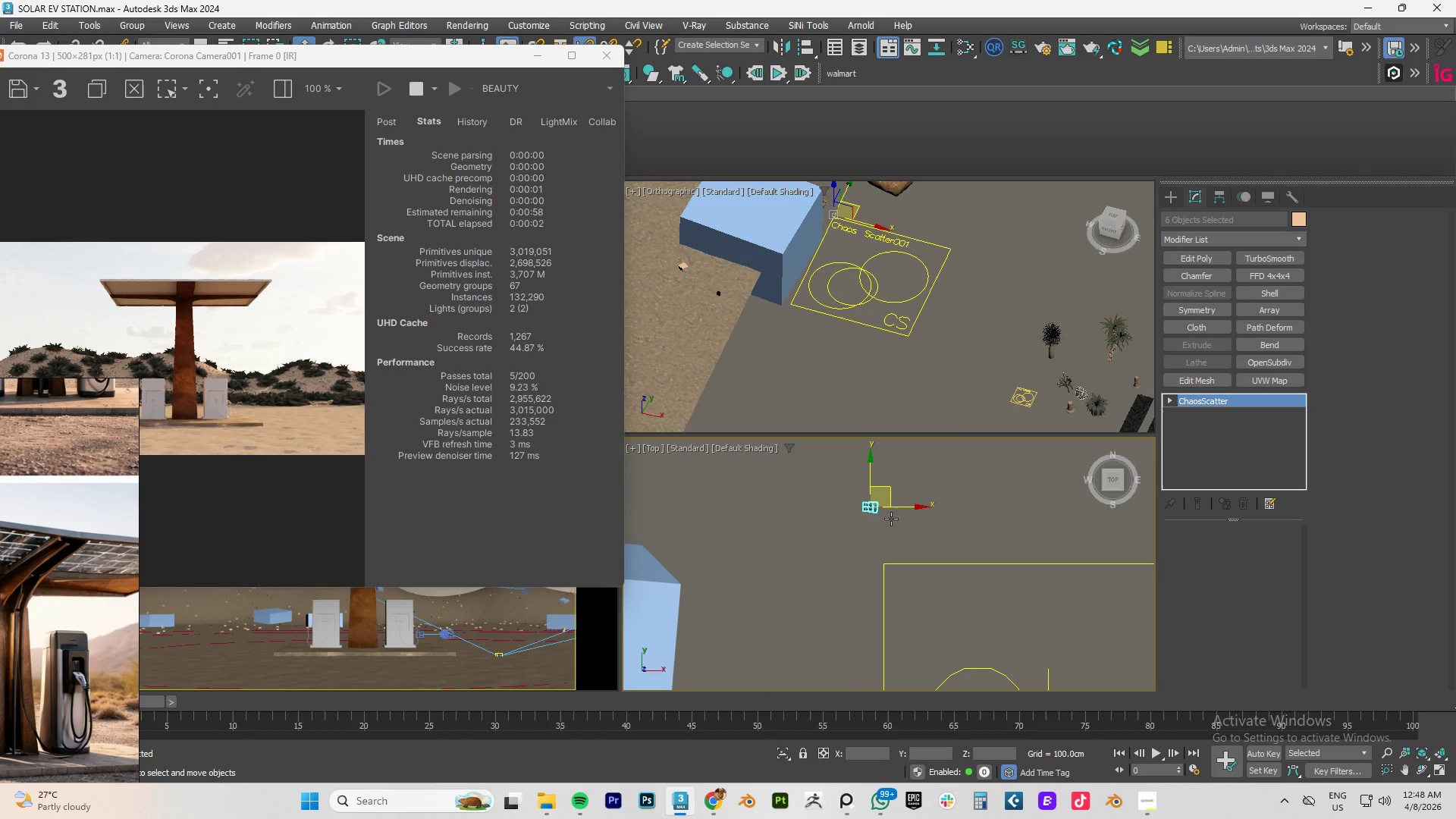 
scroll: coordinate [891, 519], scroll_direction: up, amount: 3.0
 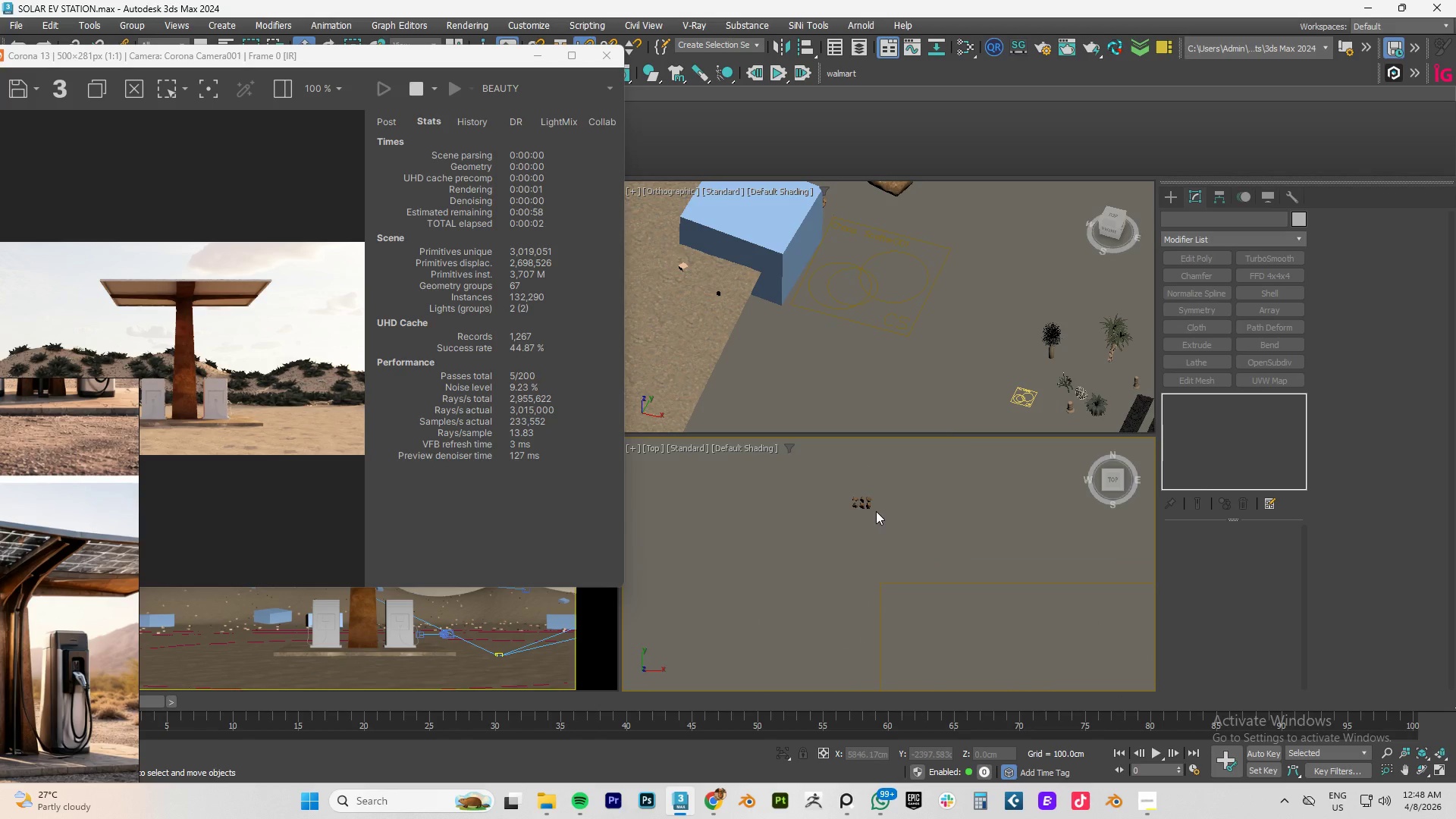 
scroll: coordinate [933, 522], scroll_direction: down, amount: 1.0
 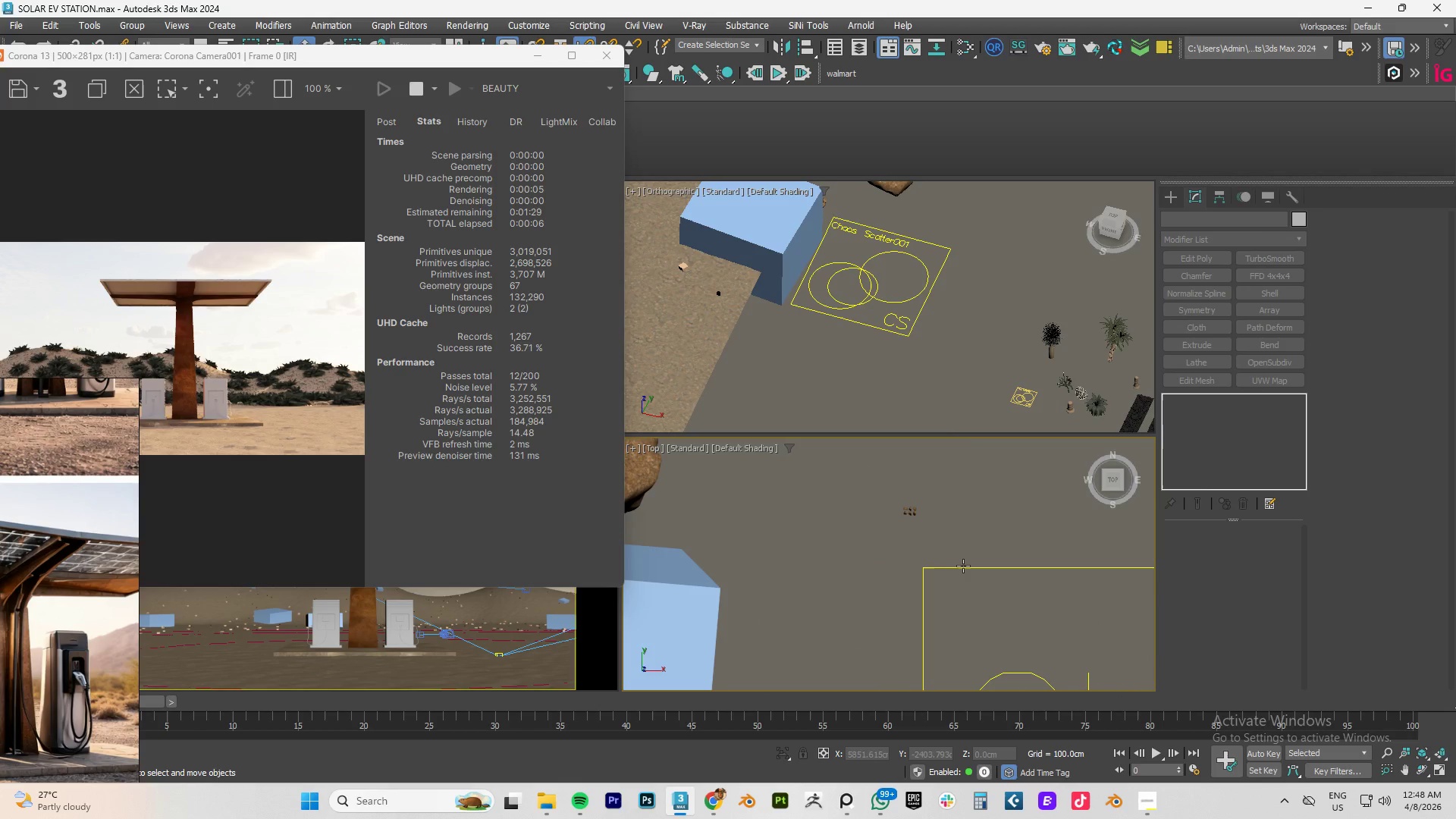 
left_click([963, 565])
 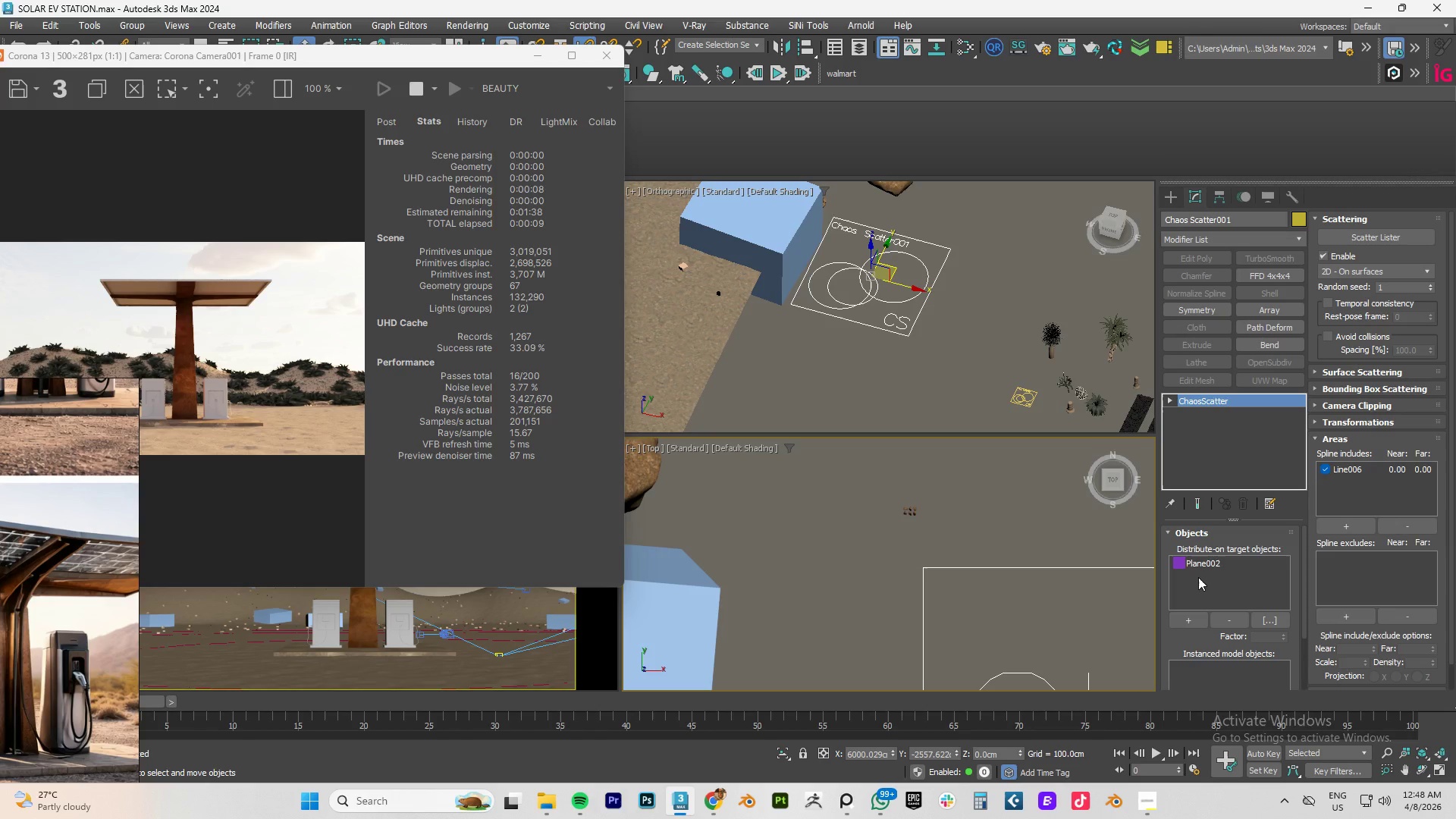 
scroll: coordinate [1201, 619], scroll_direction: down, amount: 2.0
 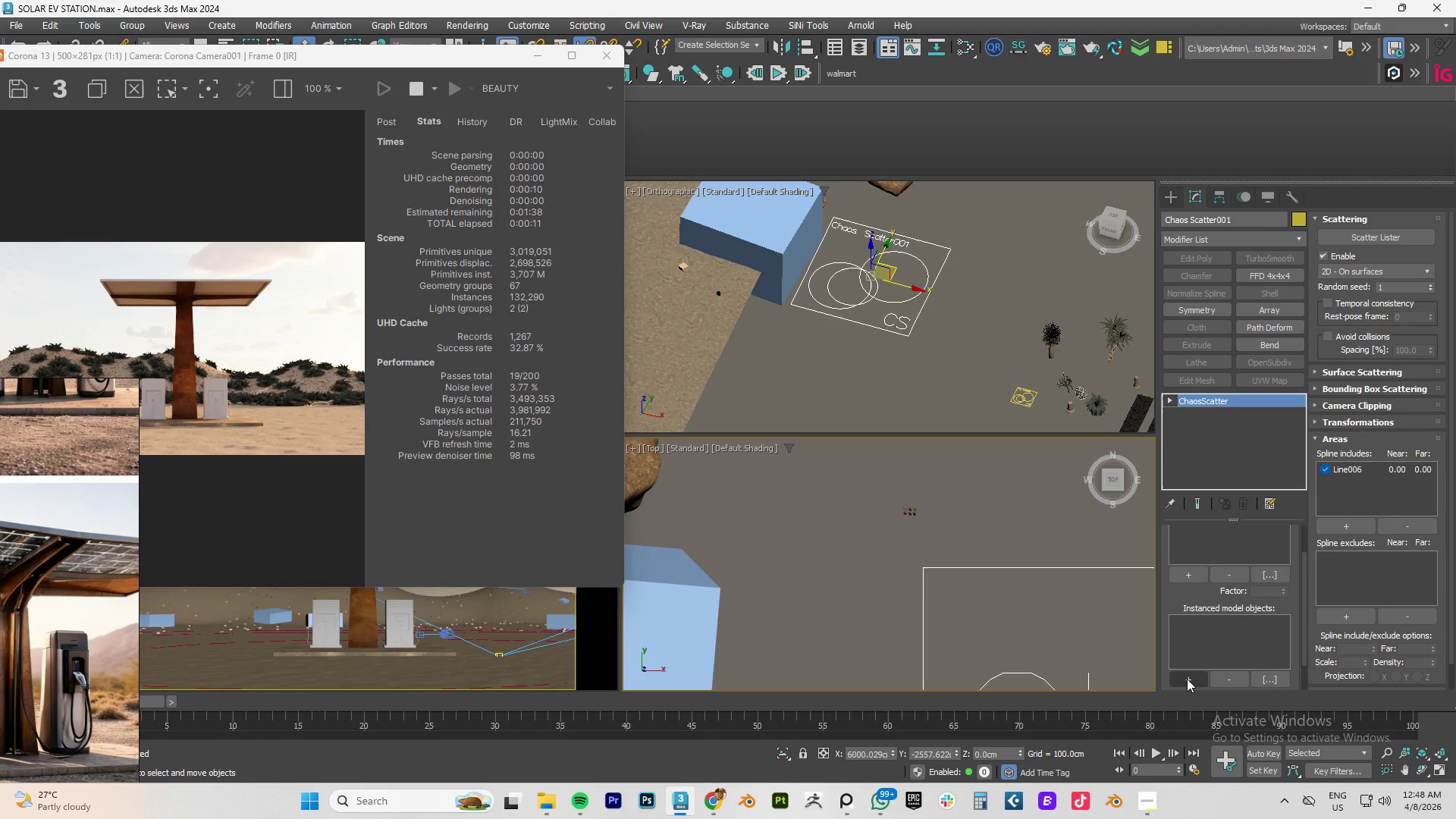 
left_click([1187, 678])
 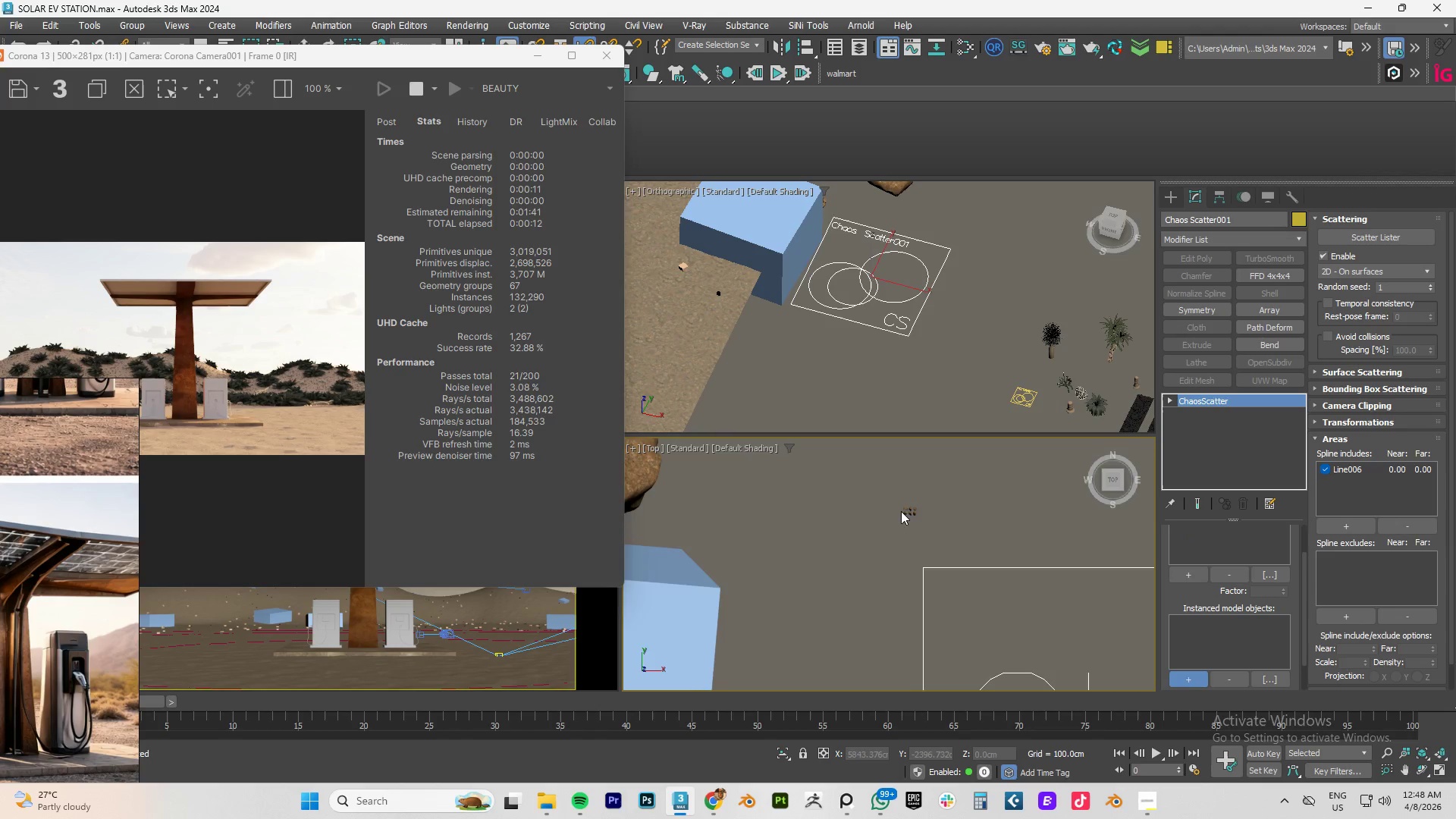 
scroll: coordinate [929, 512], scroll_direction: up, amount: 6.0
 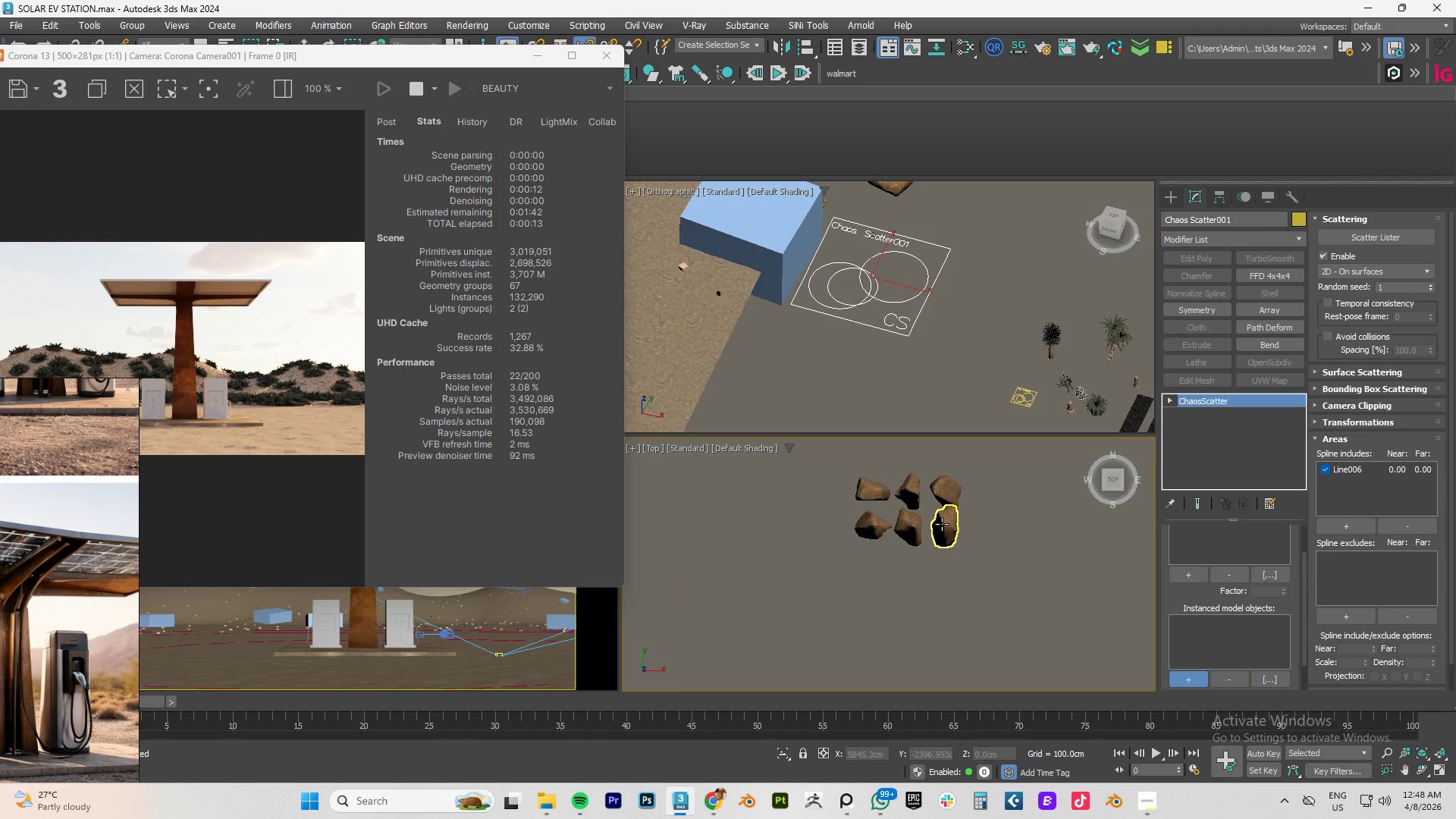 
left_click([942, 524])
 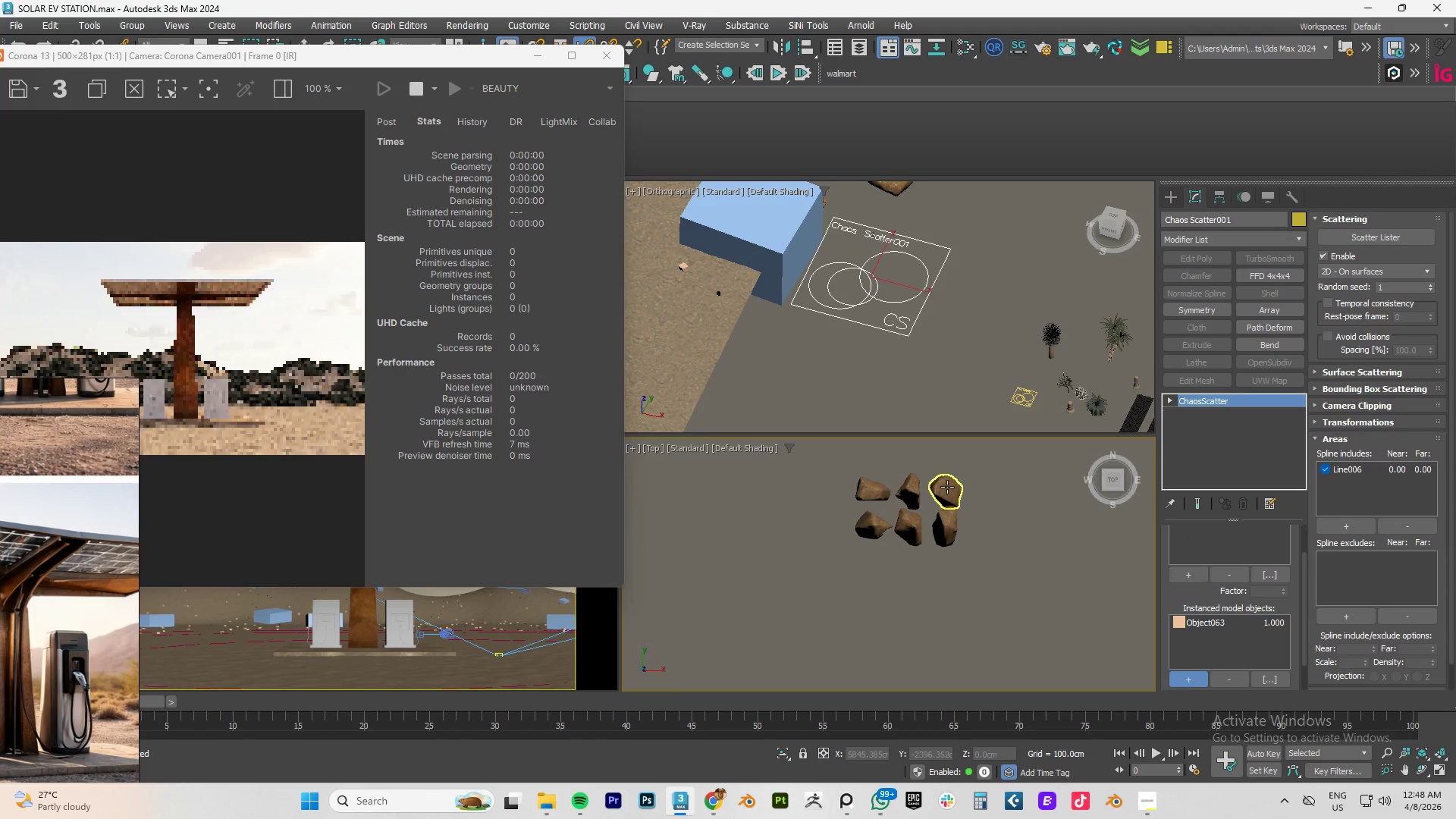 
left_click([947, 487])
 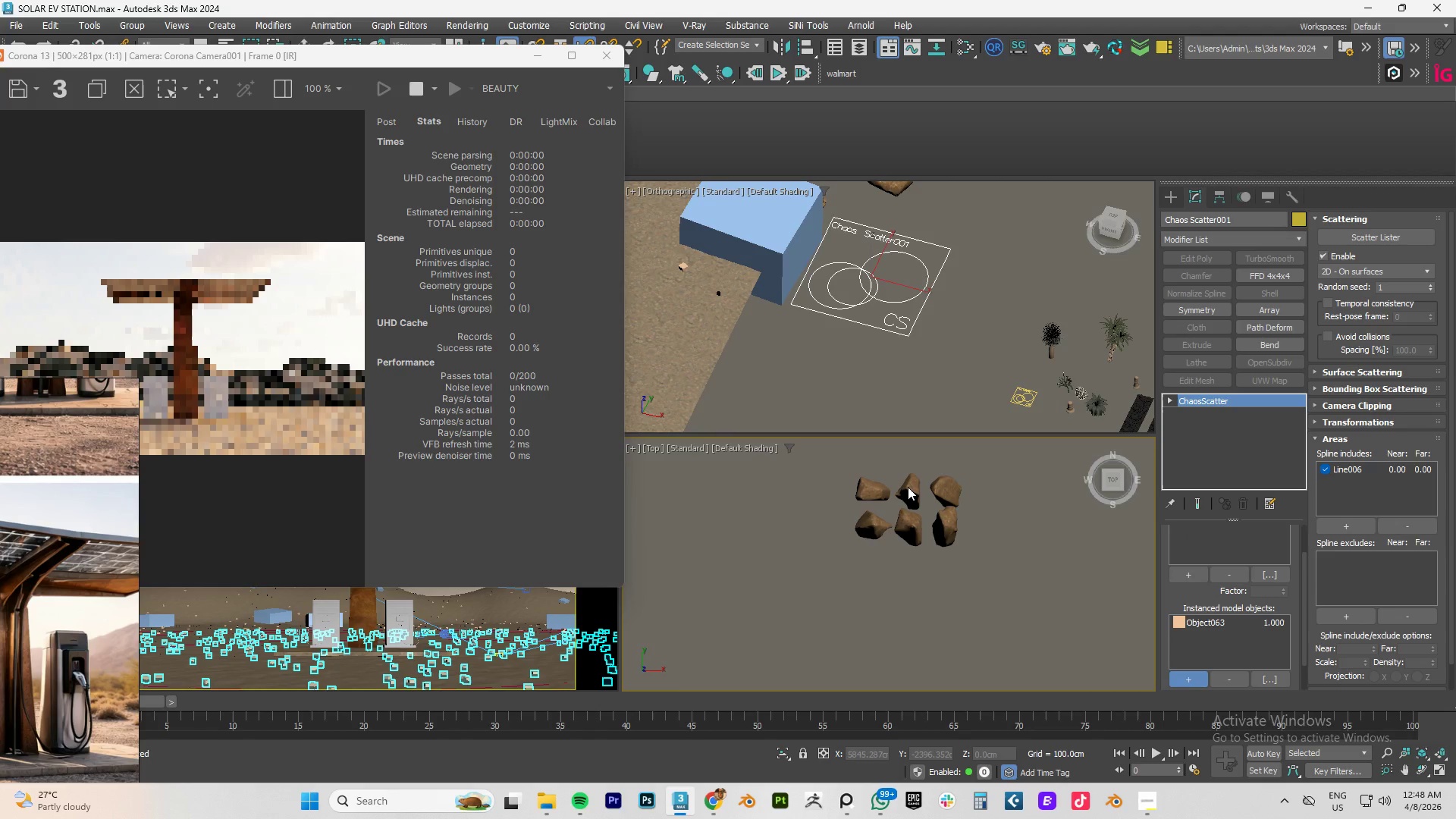 
left_click([908, 487])
 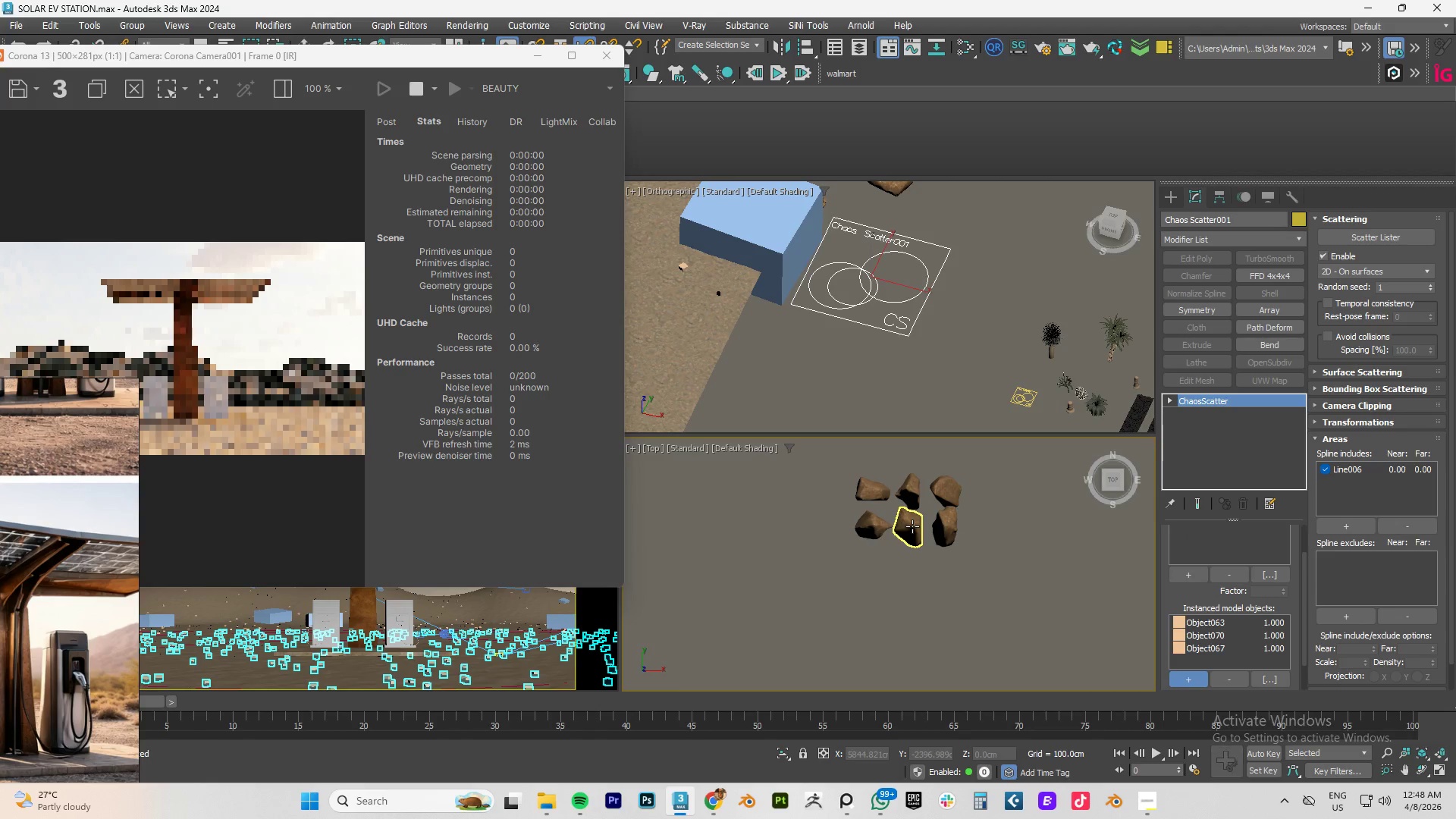 
left_click([912, 526])
 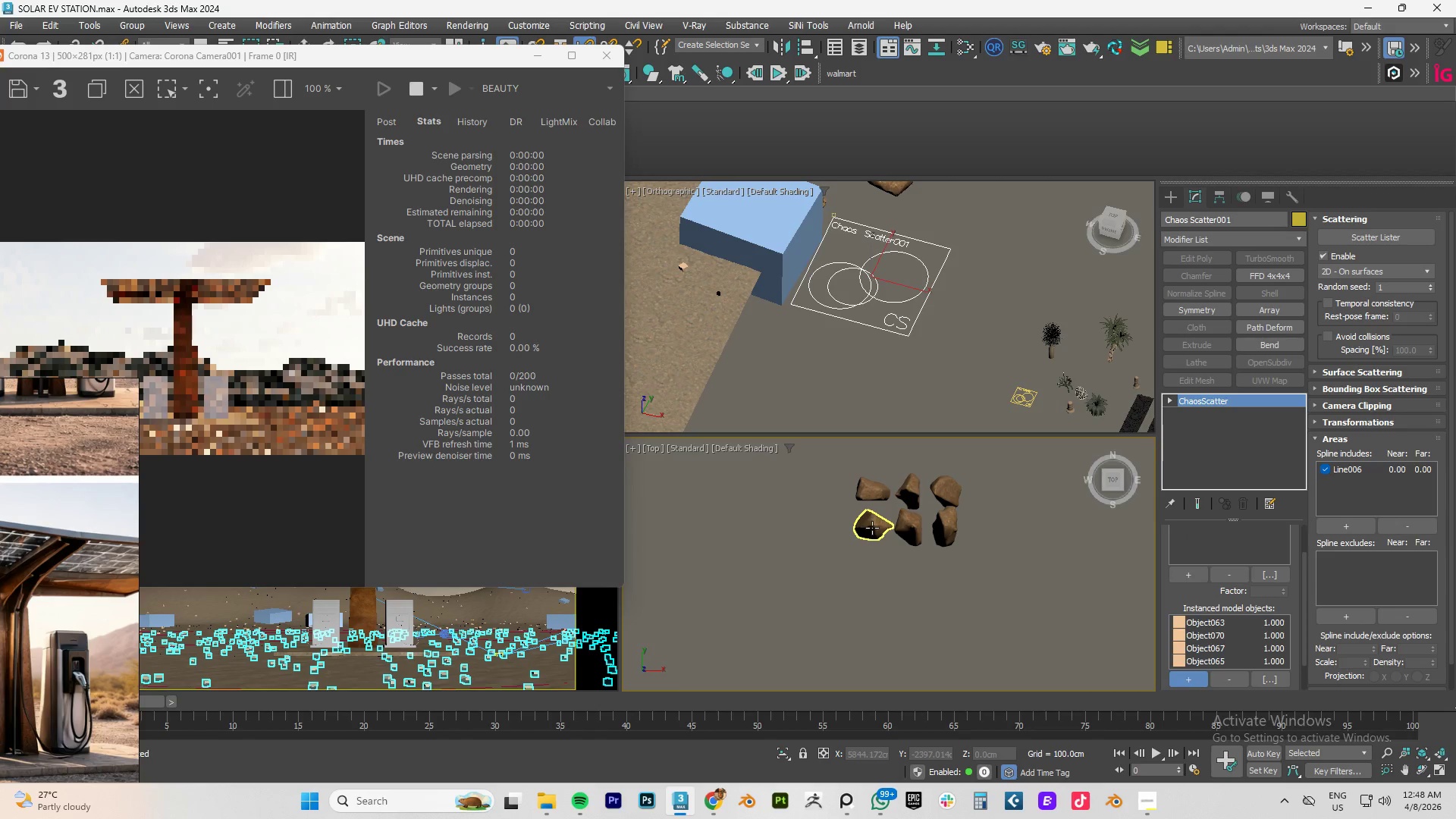 
left_click([872, 528])
 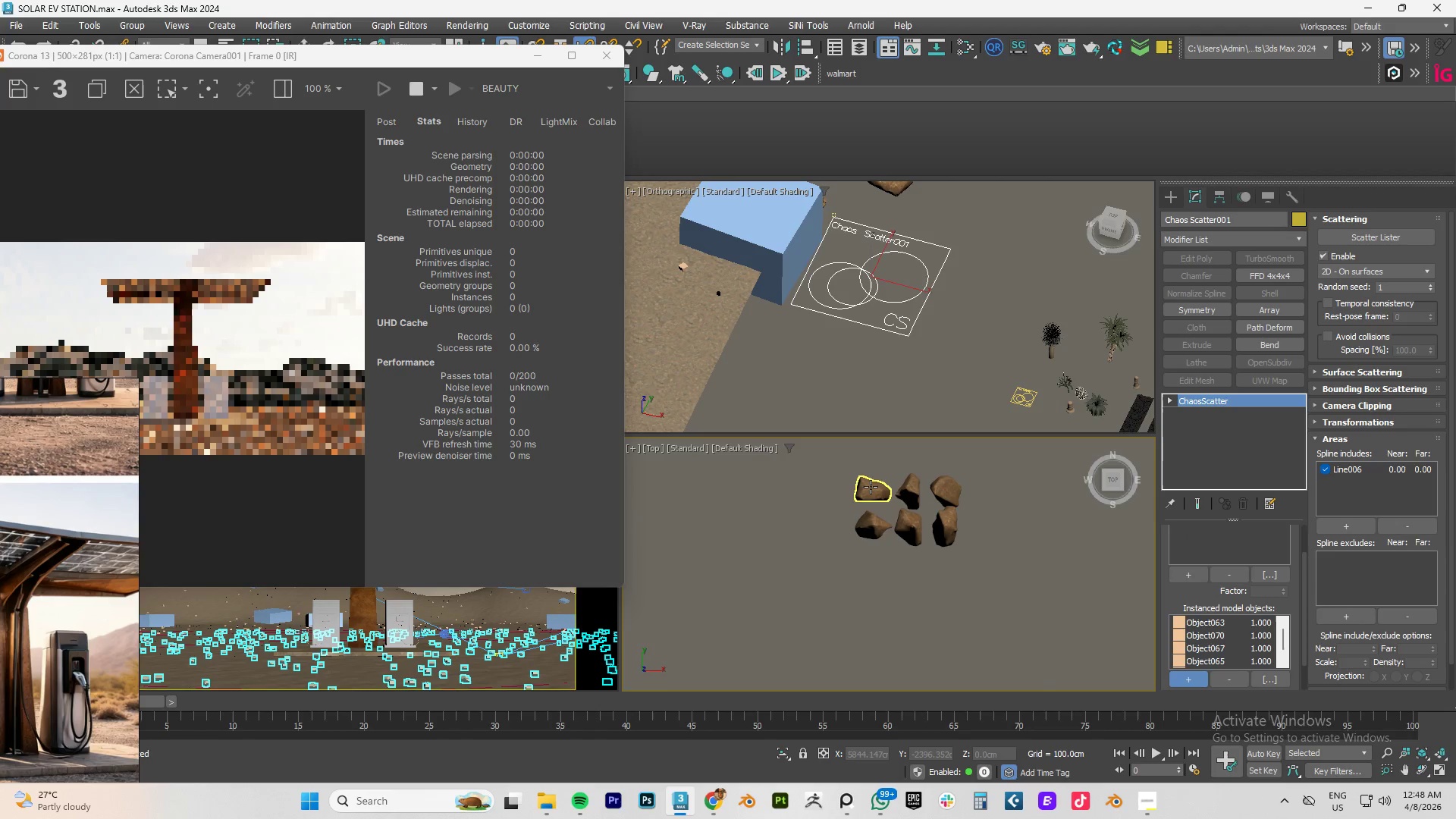 
left_click([871, 487])
 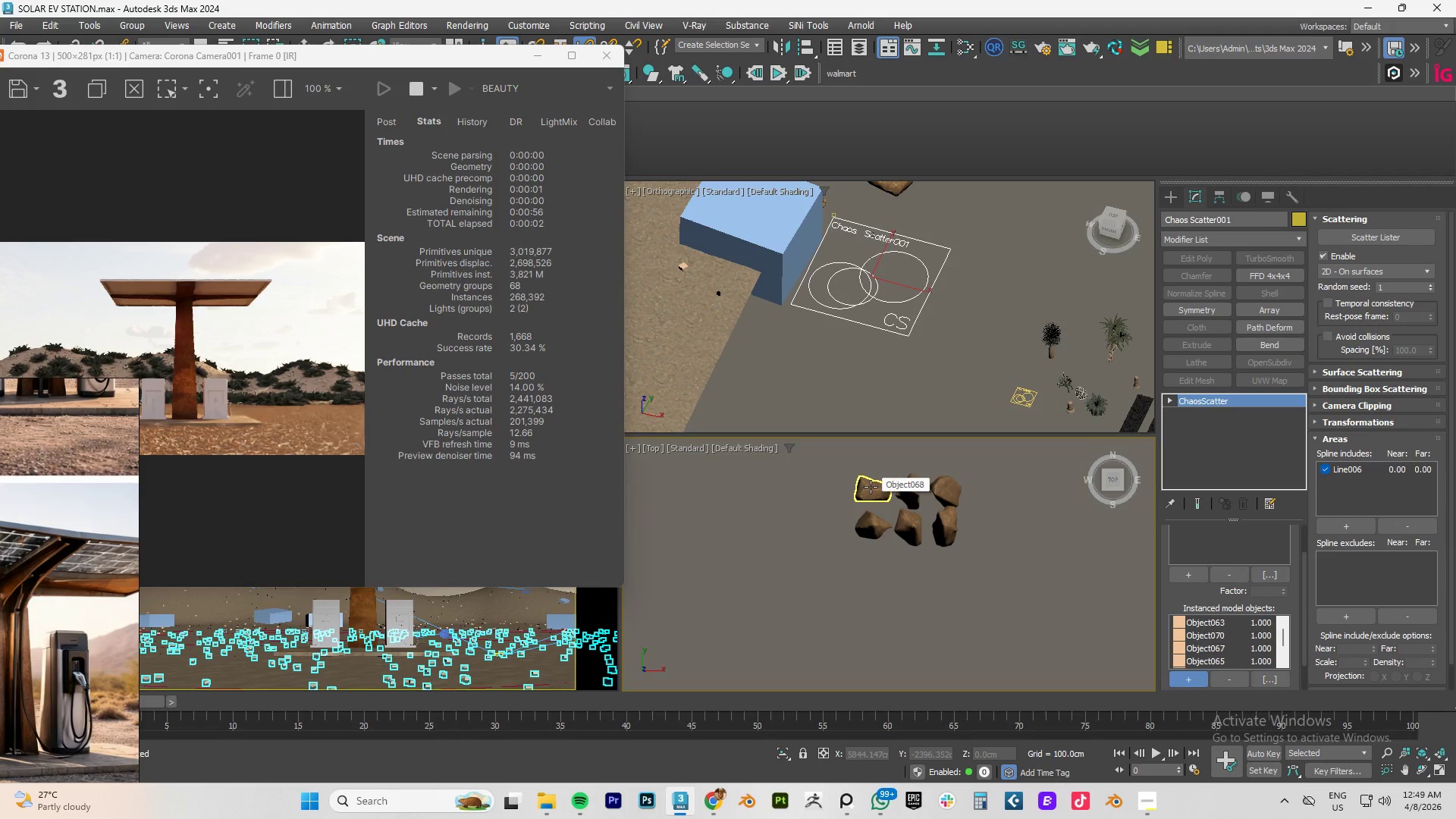 
wait(7.38)
 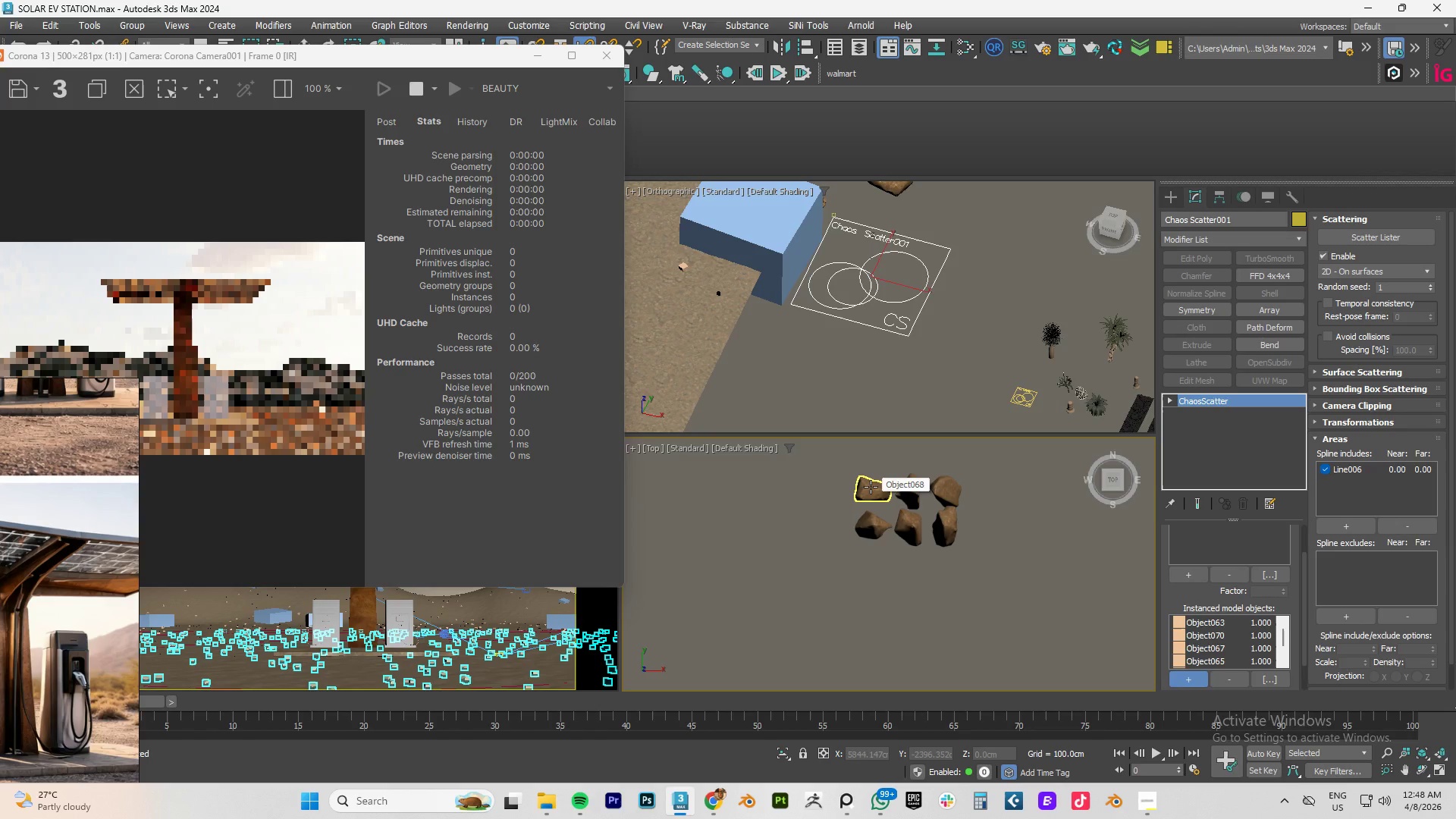 
scroll: coordinate [228, 447], scroll_direction: up, amount: 1.0
 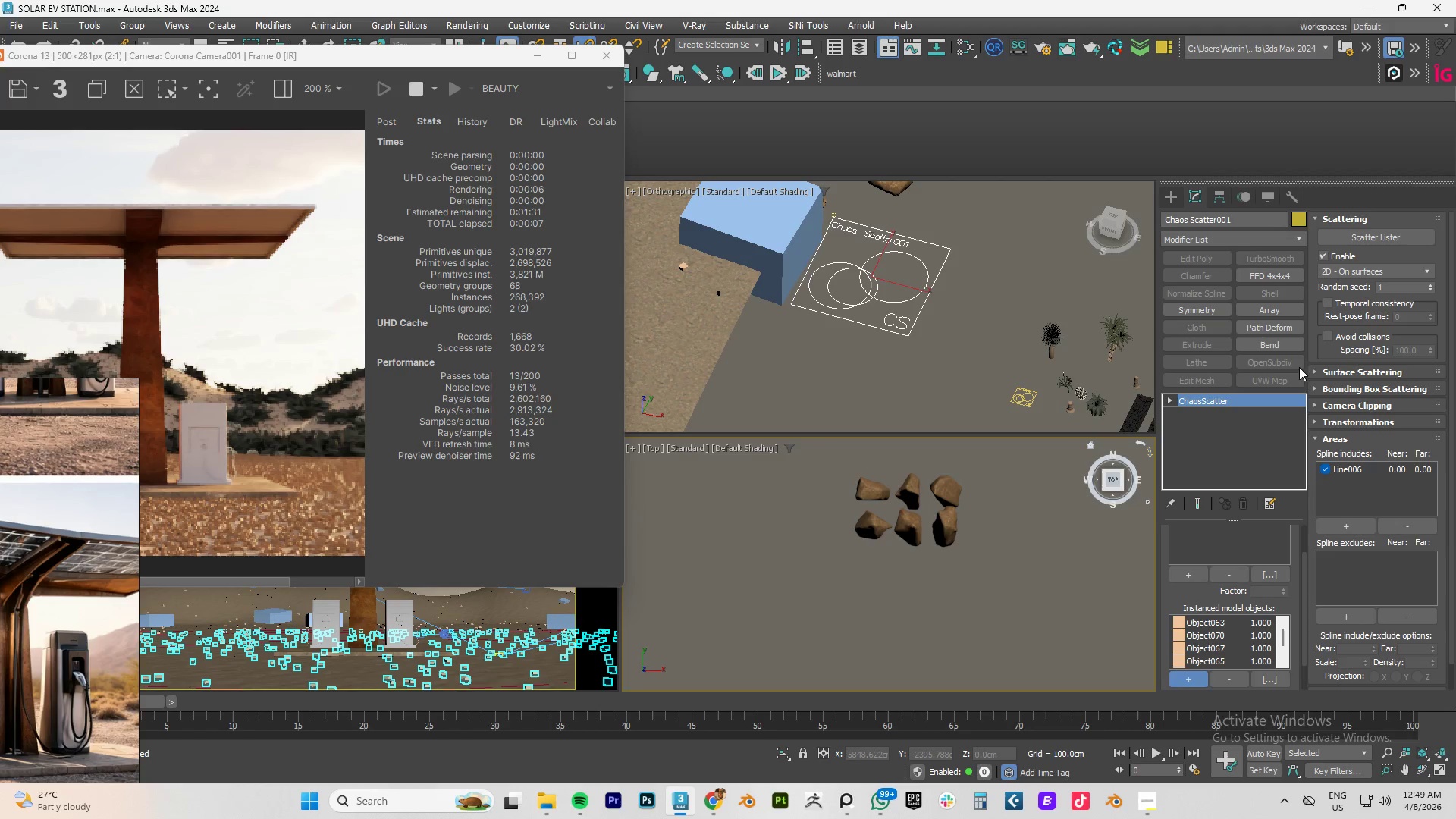 
left_click([1315, 371])
 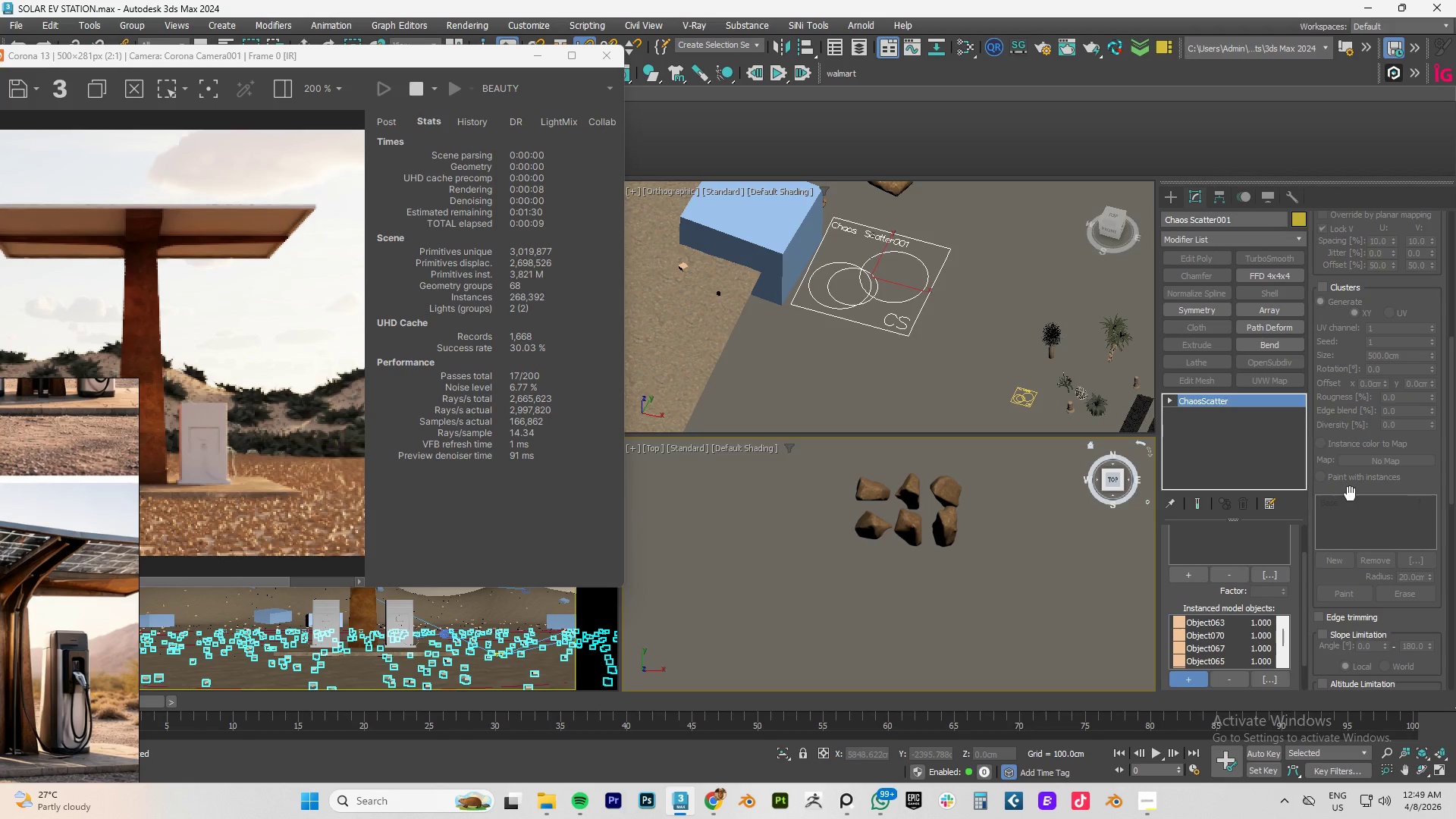 
scroll: coordinate [1333, 447], scroll_direction: up, amount: 6.0
 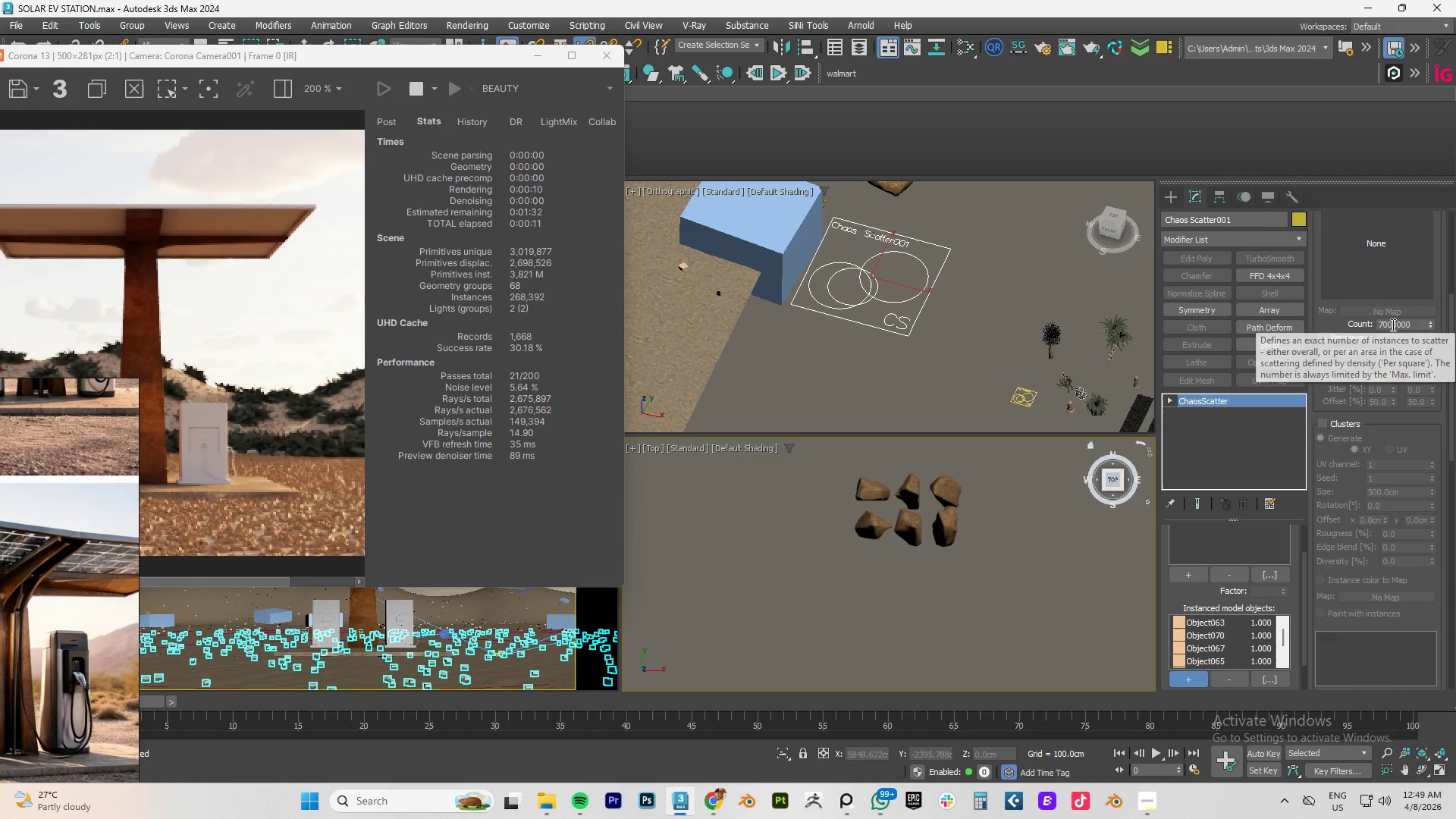 
left_click([1381, 325])
 